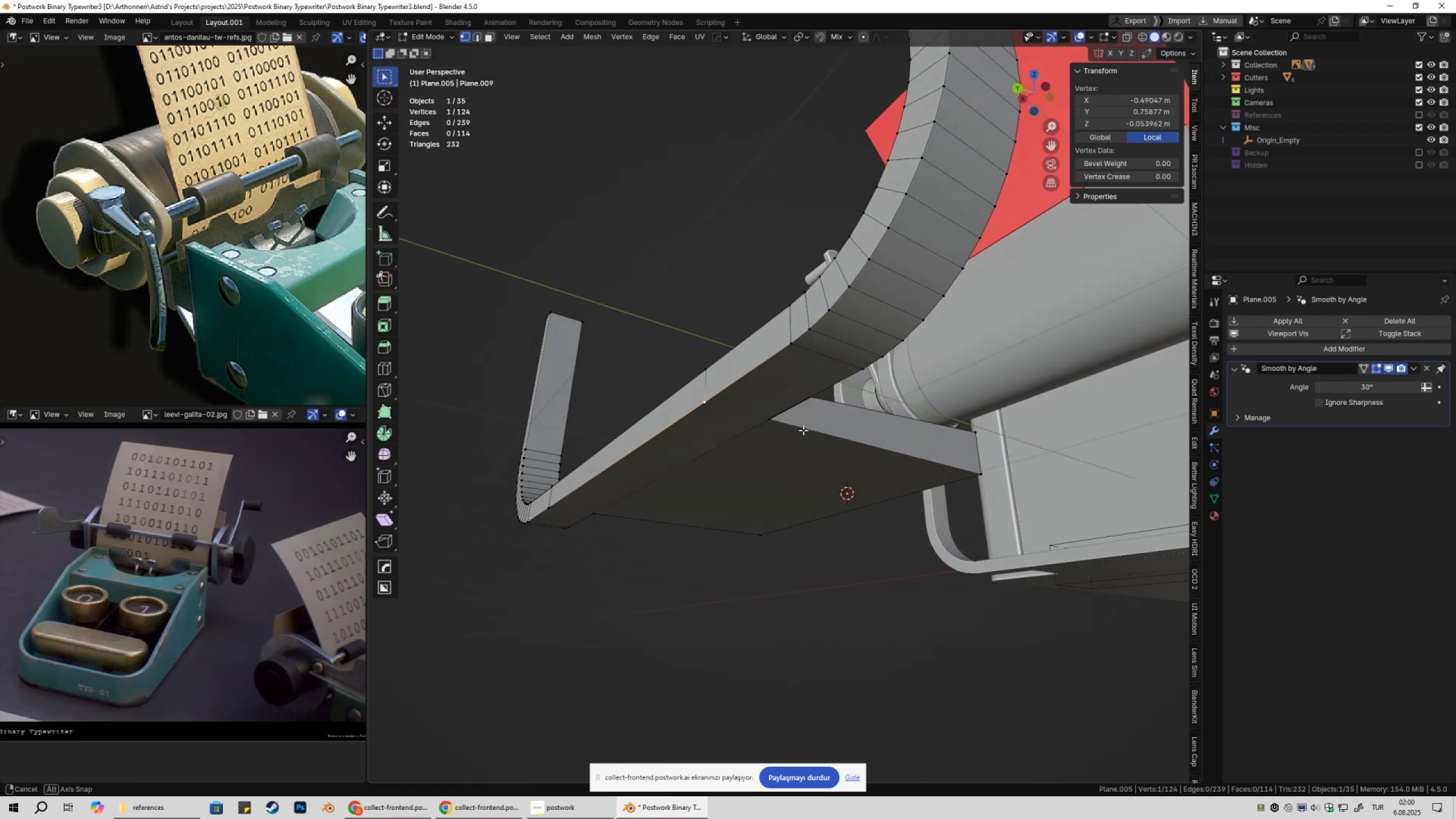 
key(Shift+ShiftLeft)
 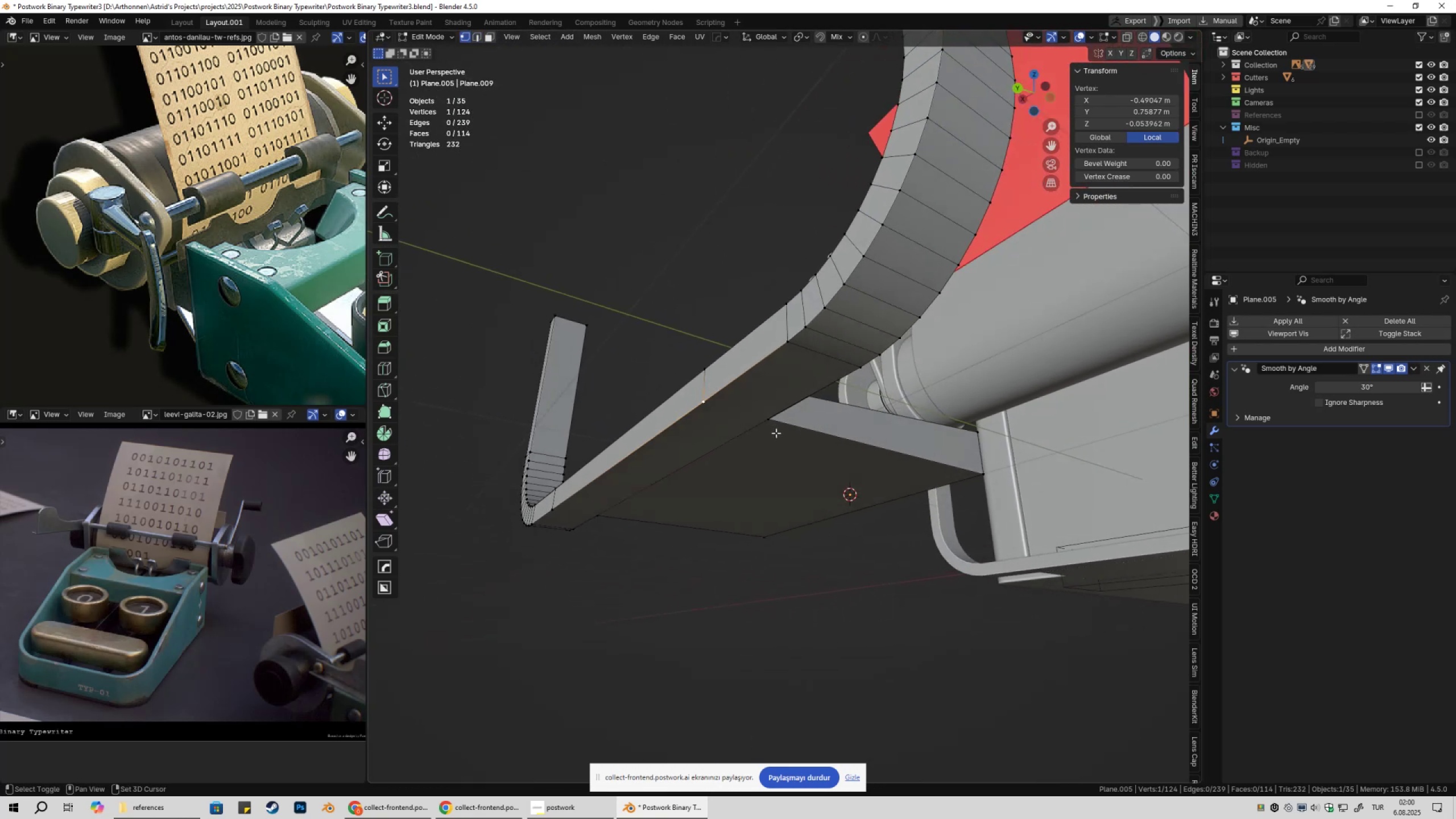 
left_click([776, 433])
 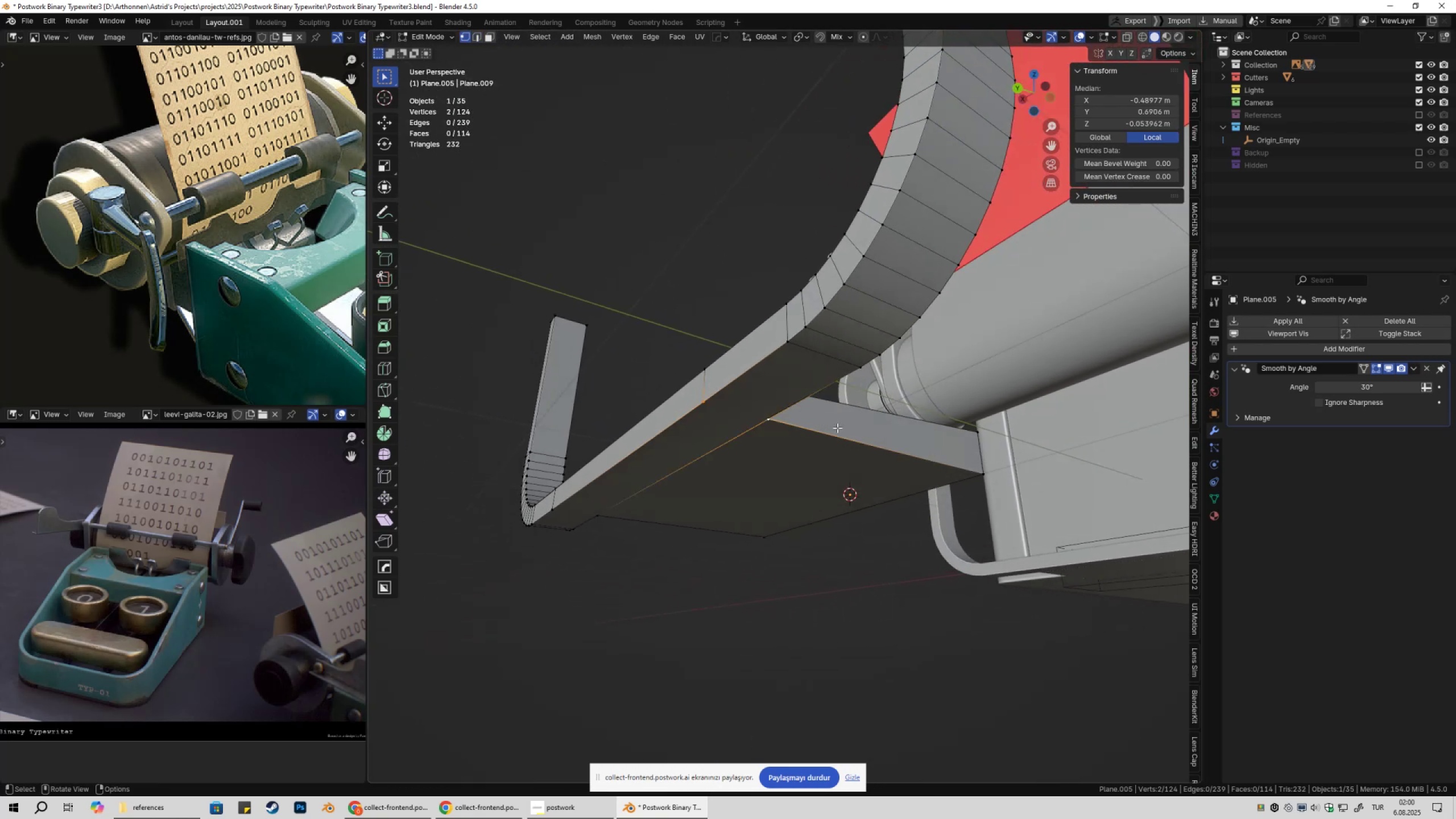 
key(J)
 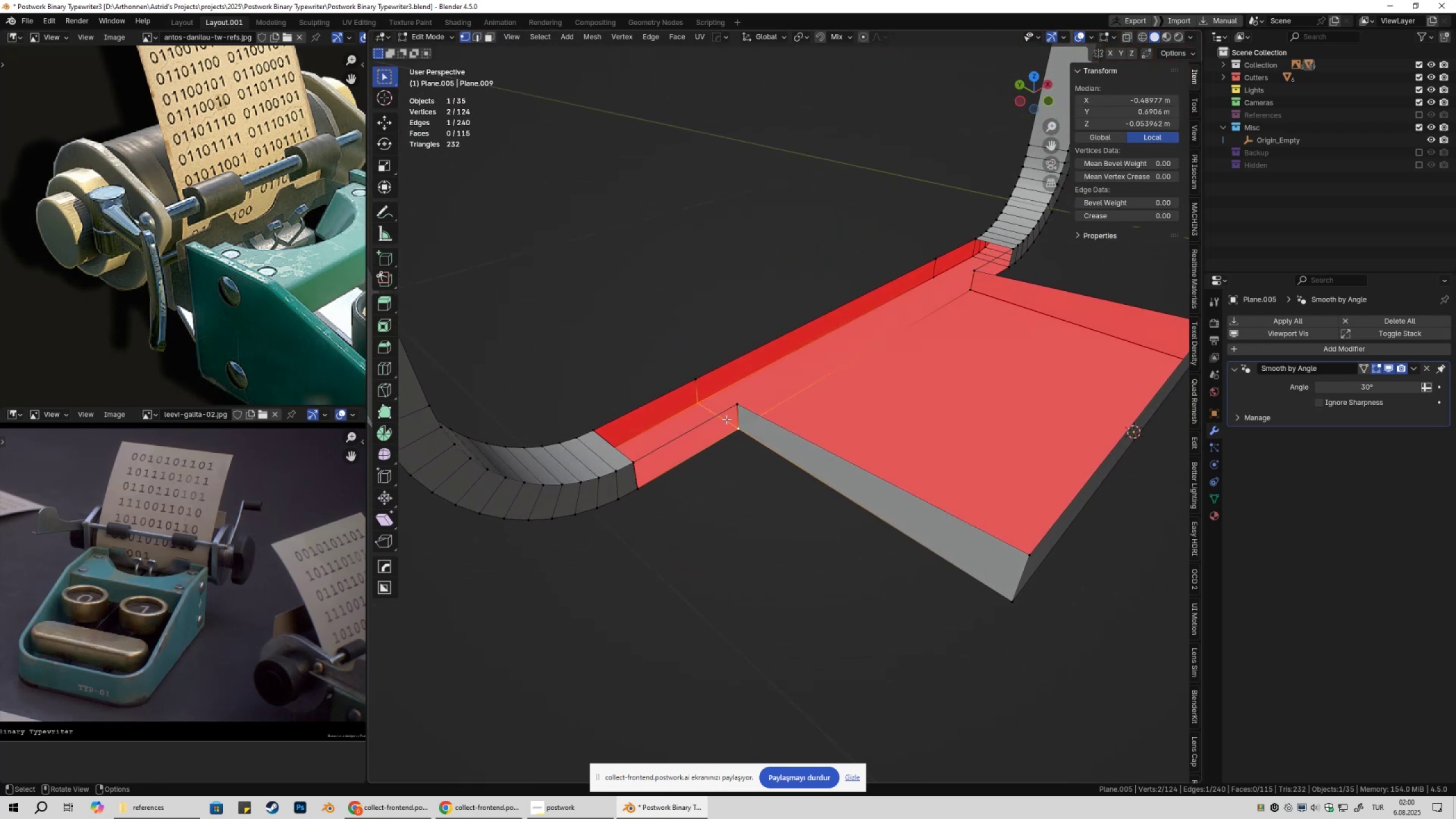 
left_click([702, 382])
 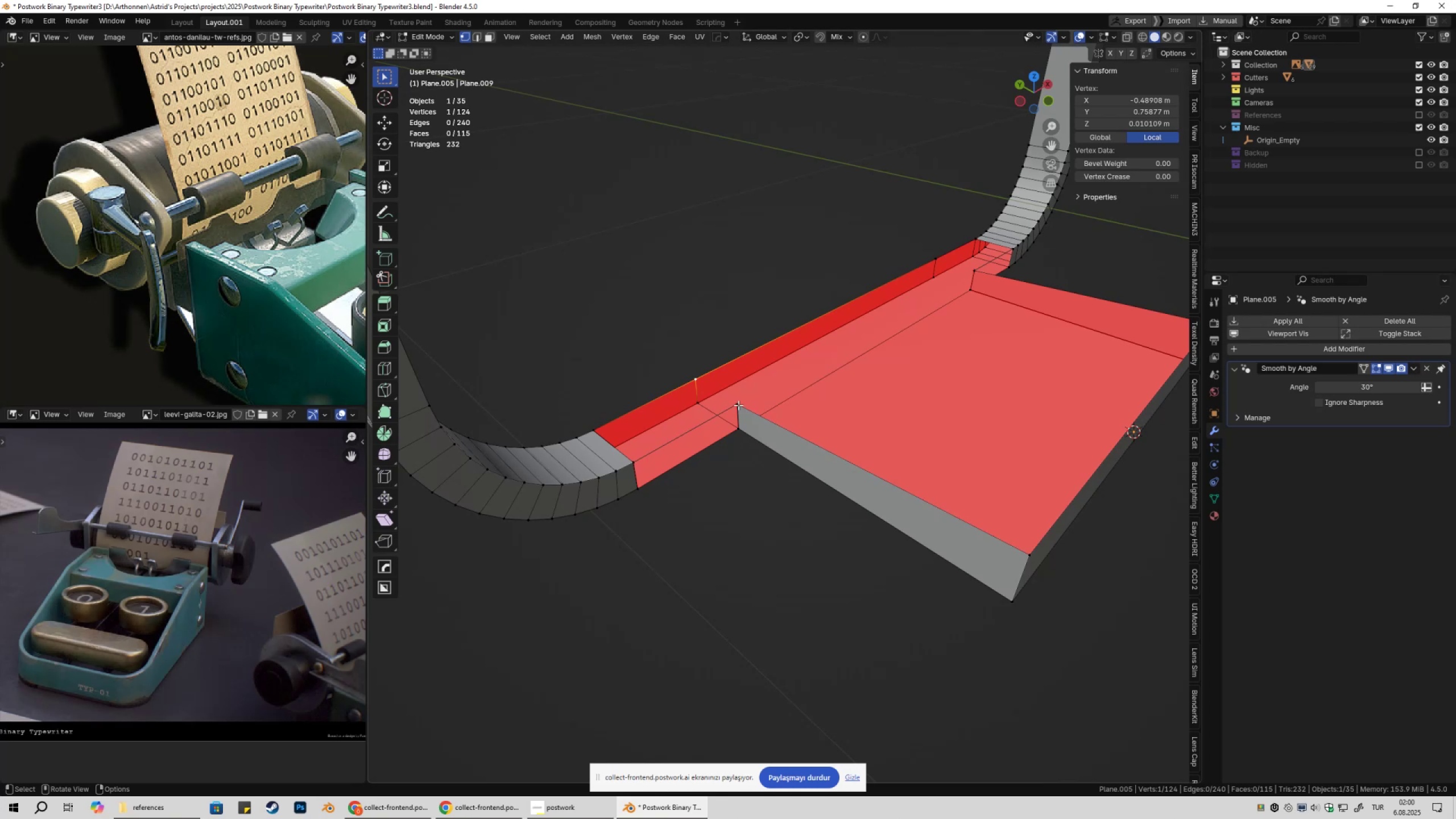 
hold_key(key=ShiftLeft, duration=0.53)
left_click([741, 407])
 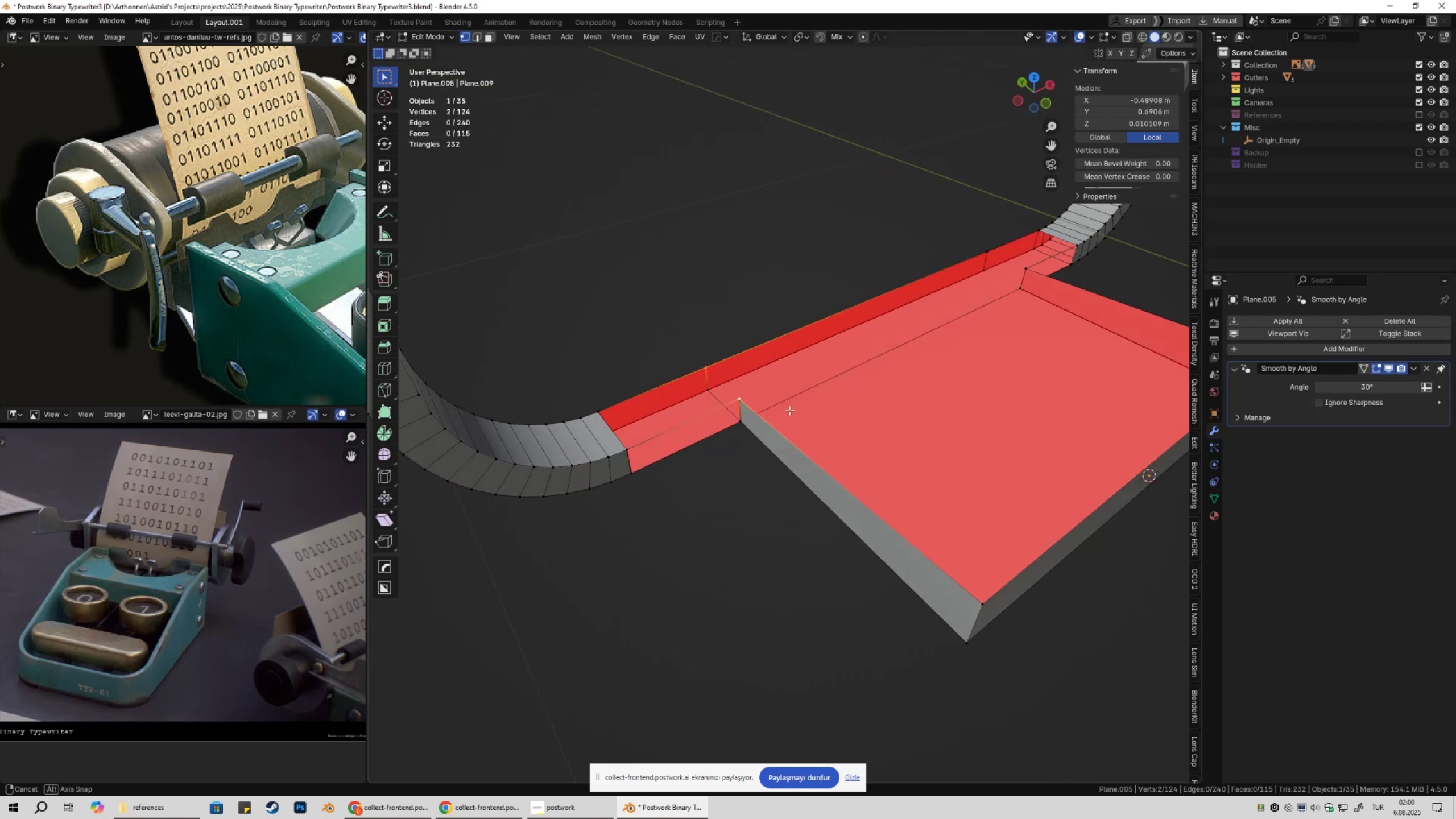 
type(f2)
 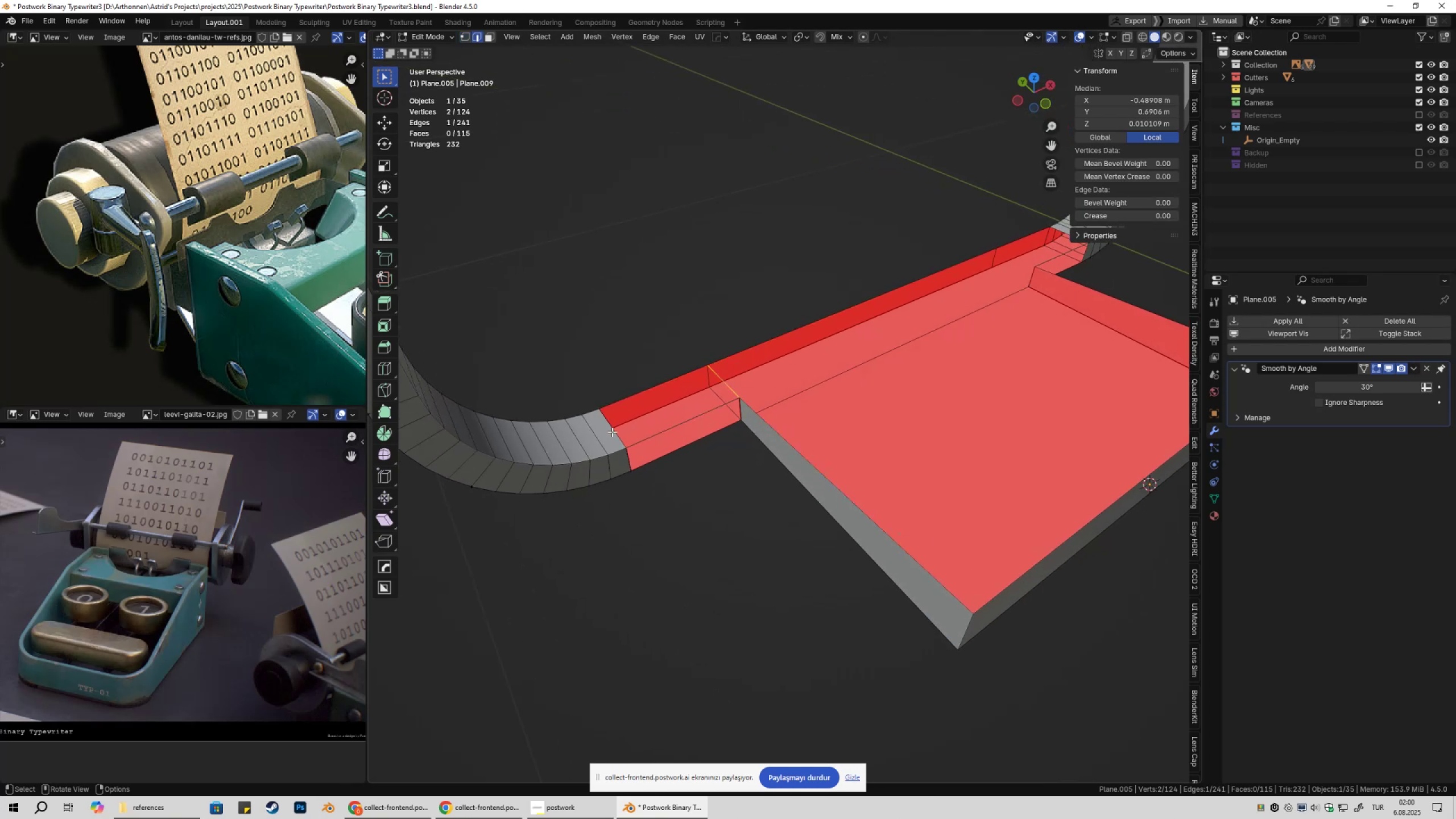 
left_click([612, 432])
 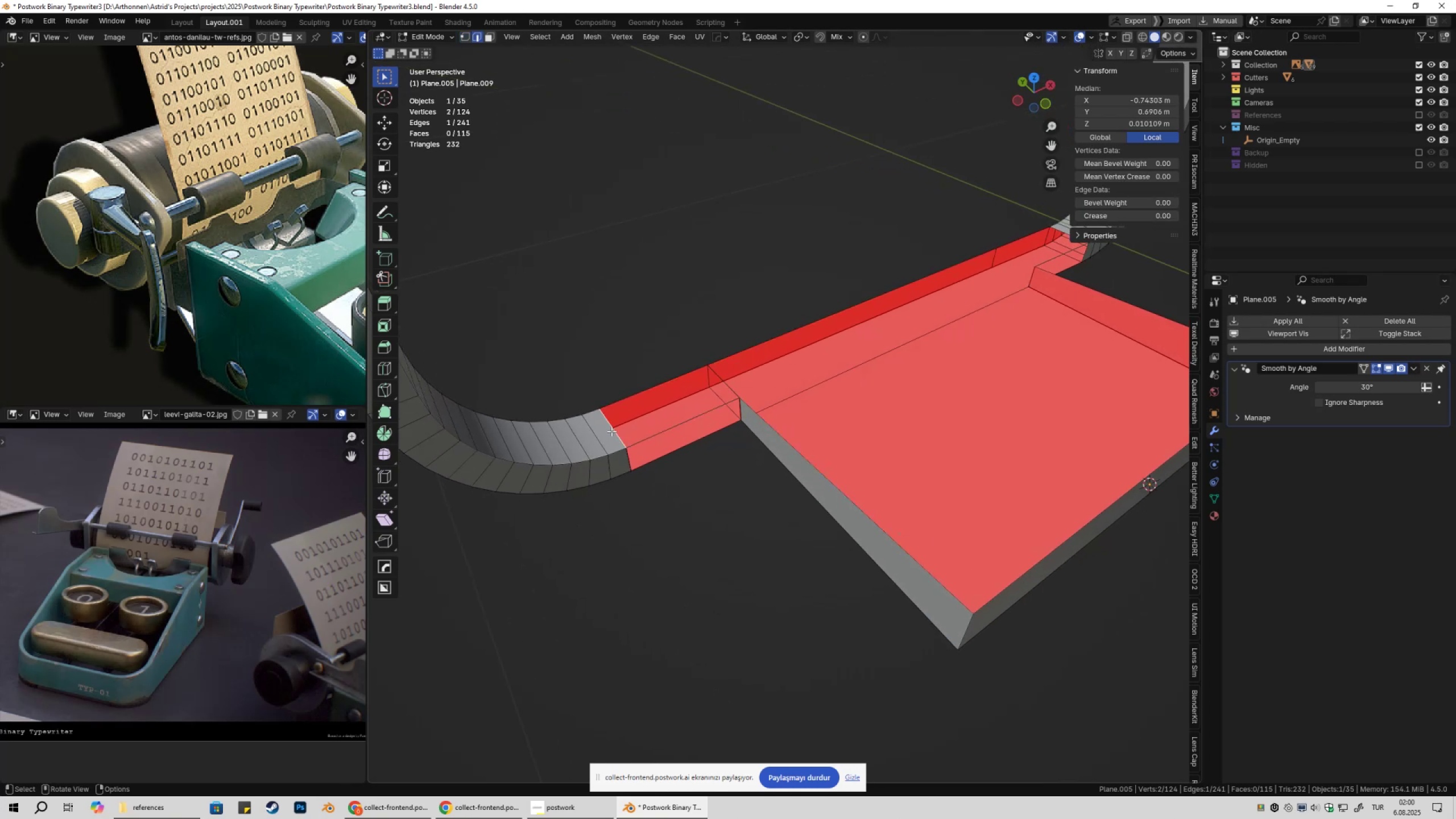 
key(F)
 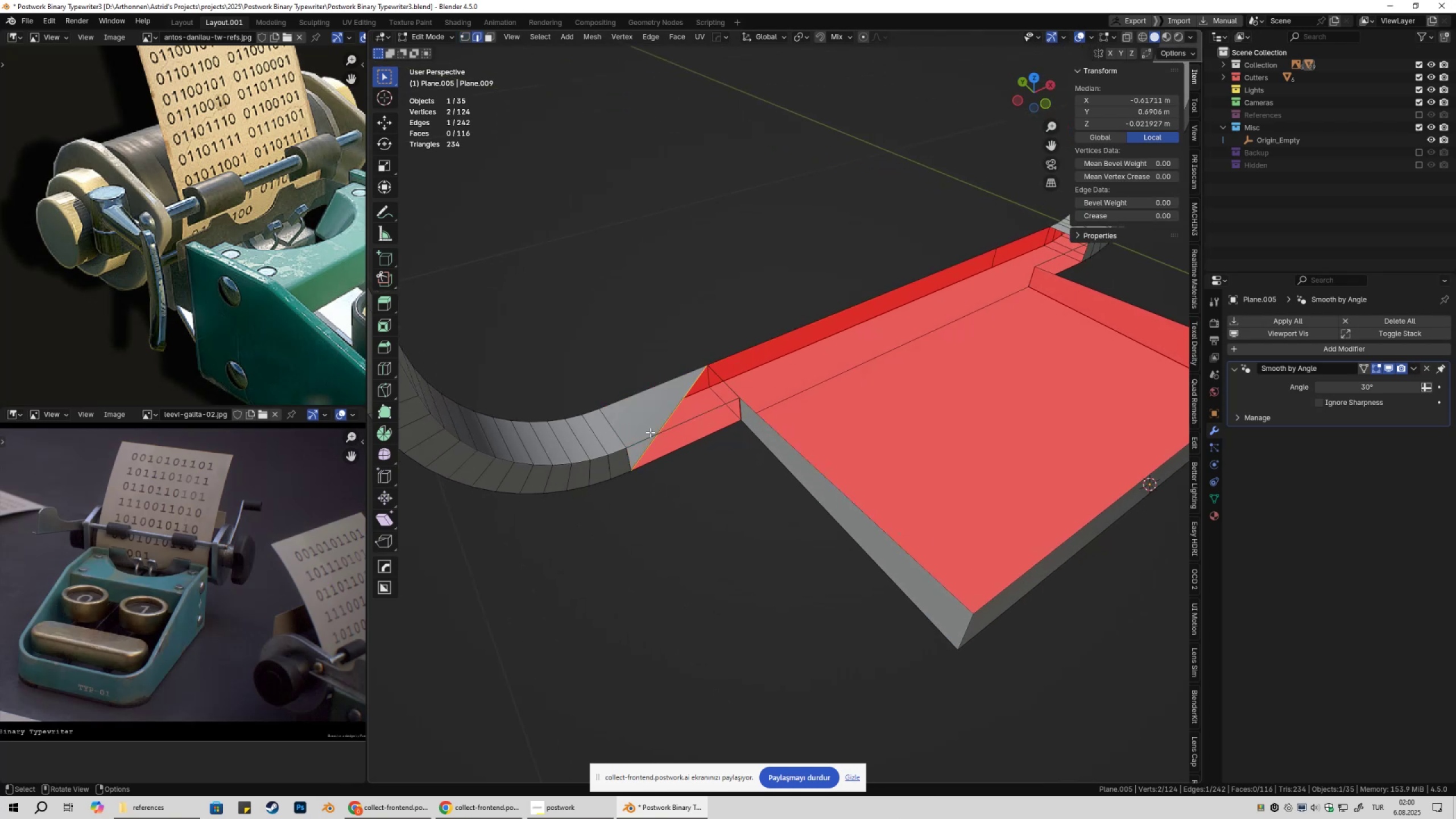 
key(Control+ControlLeft)
 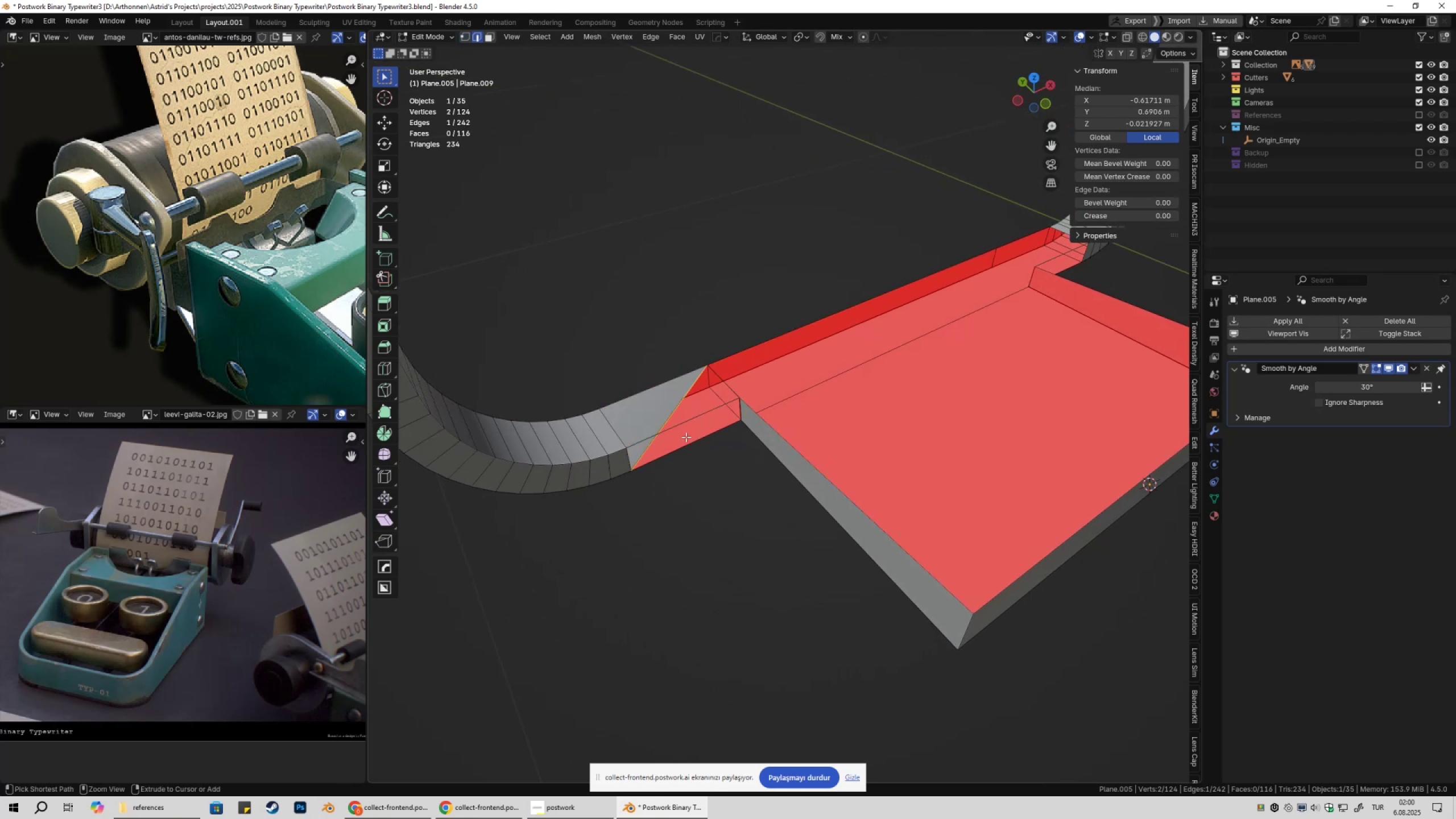 
key(Control+Z)
 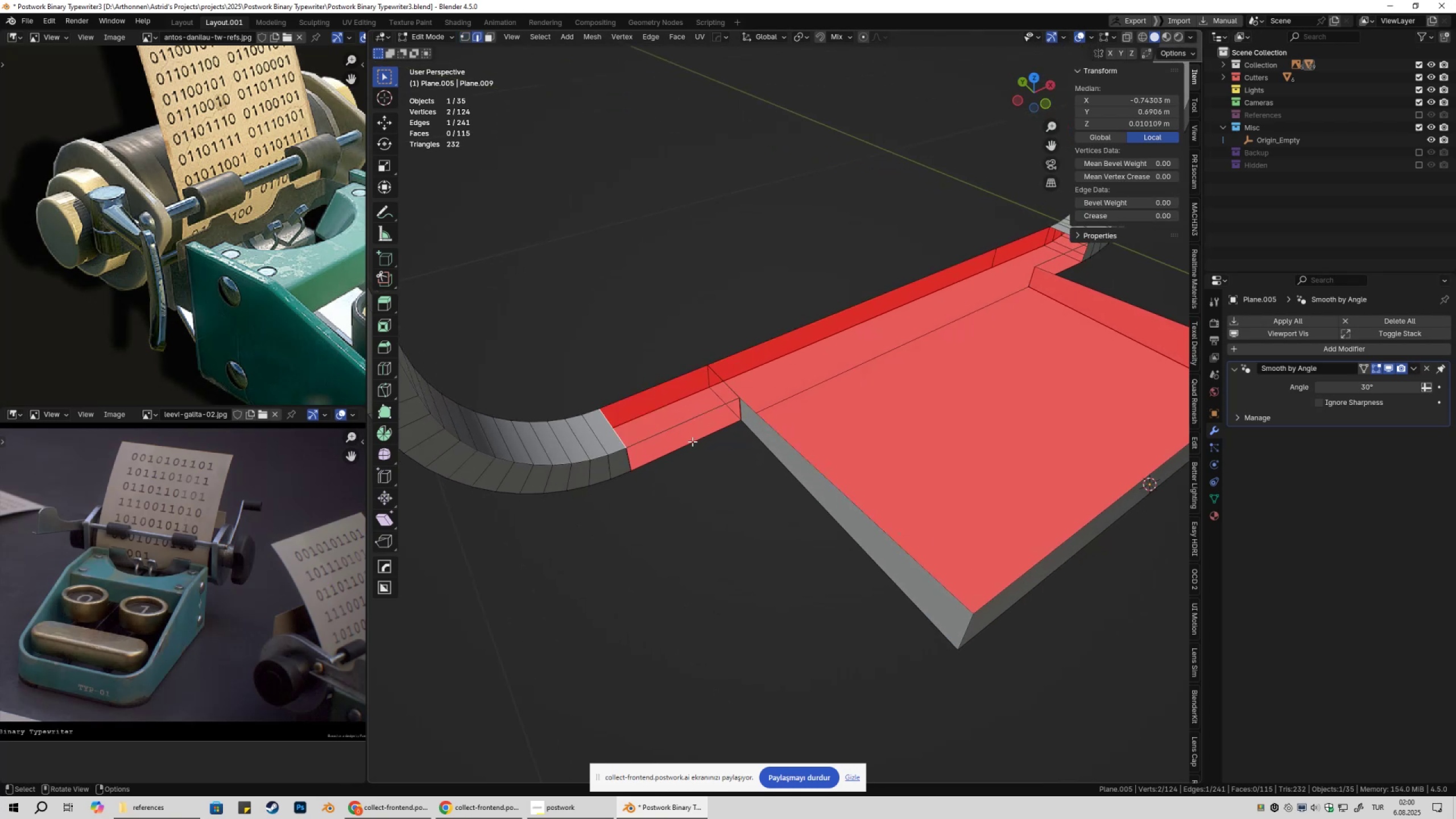 
type(1gz)
key(Escape)
type(g)
key(Escape)
 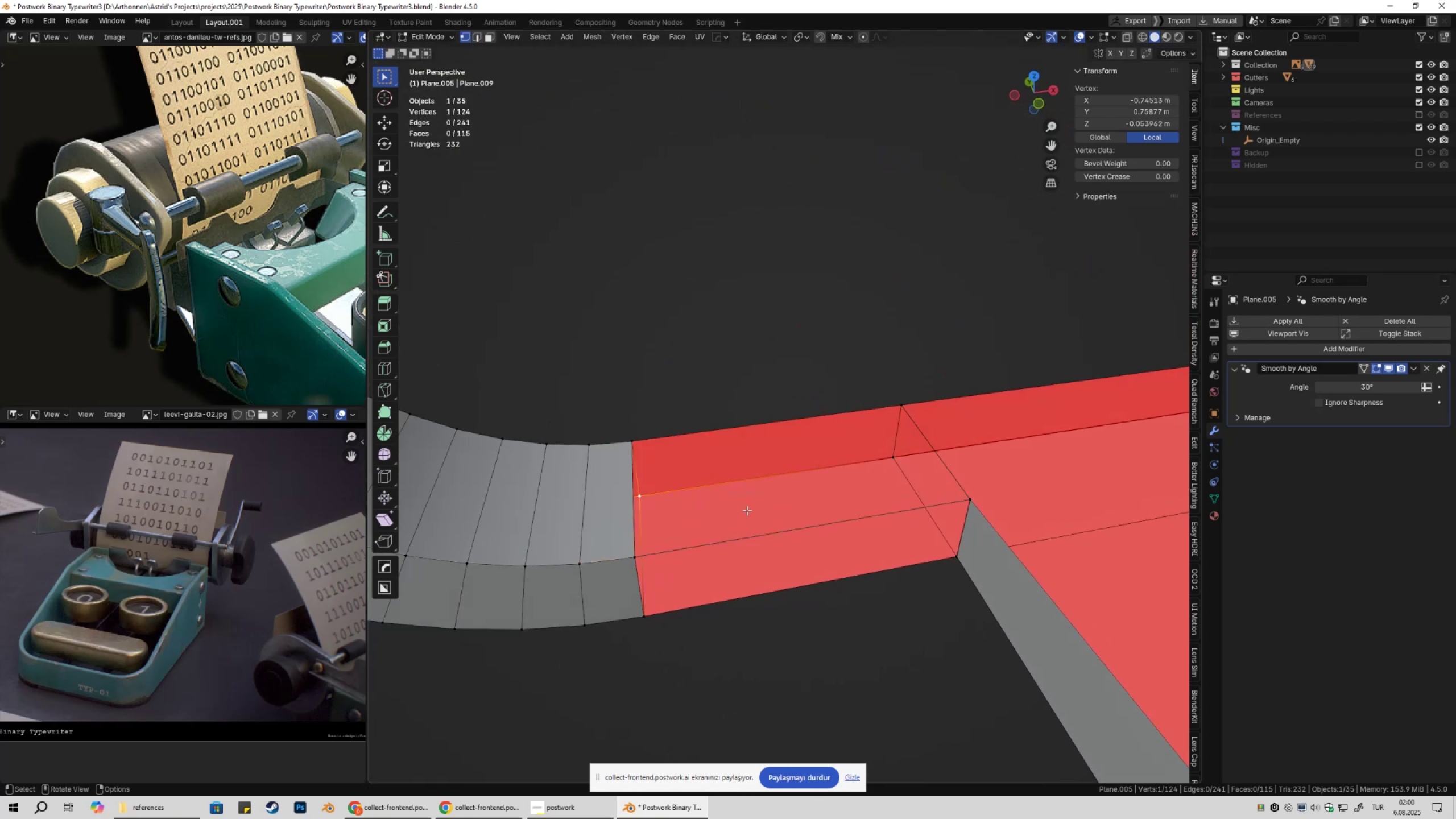 
scroll: coordinate [771, 490], scroll_direction: up, amount: 5.0
 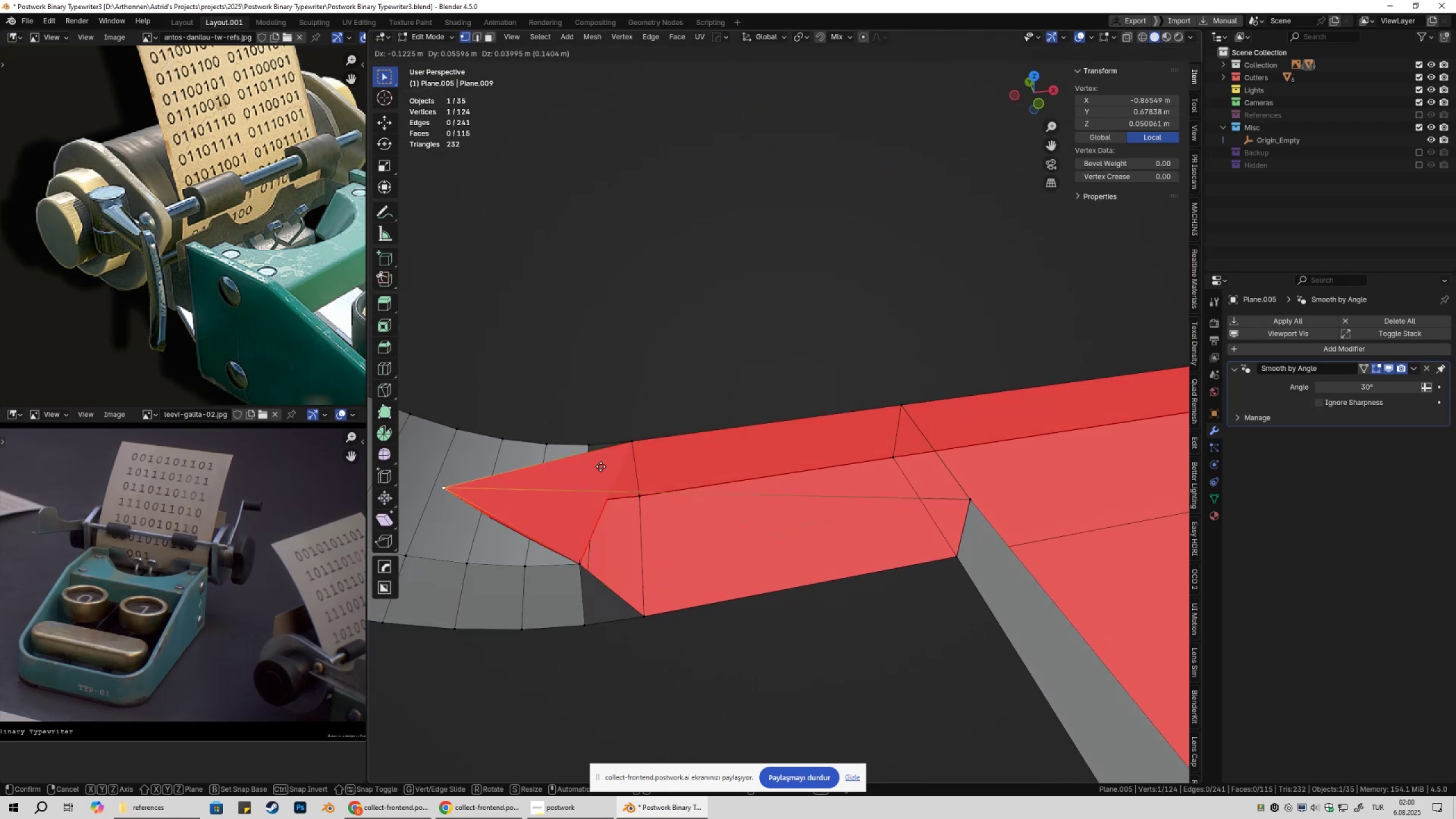 
left_click([639, 491])
 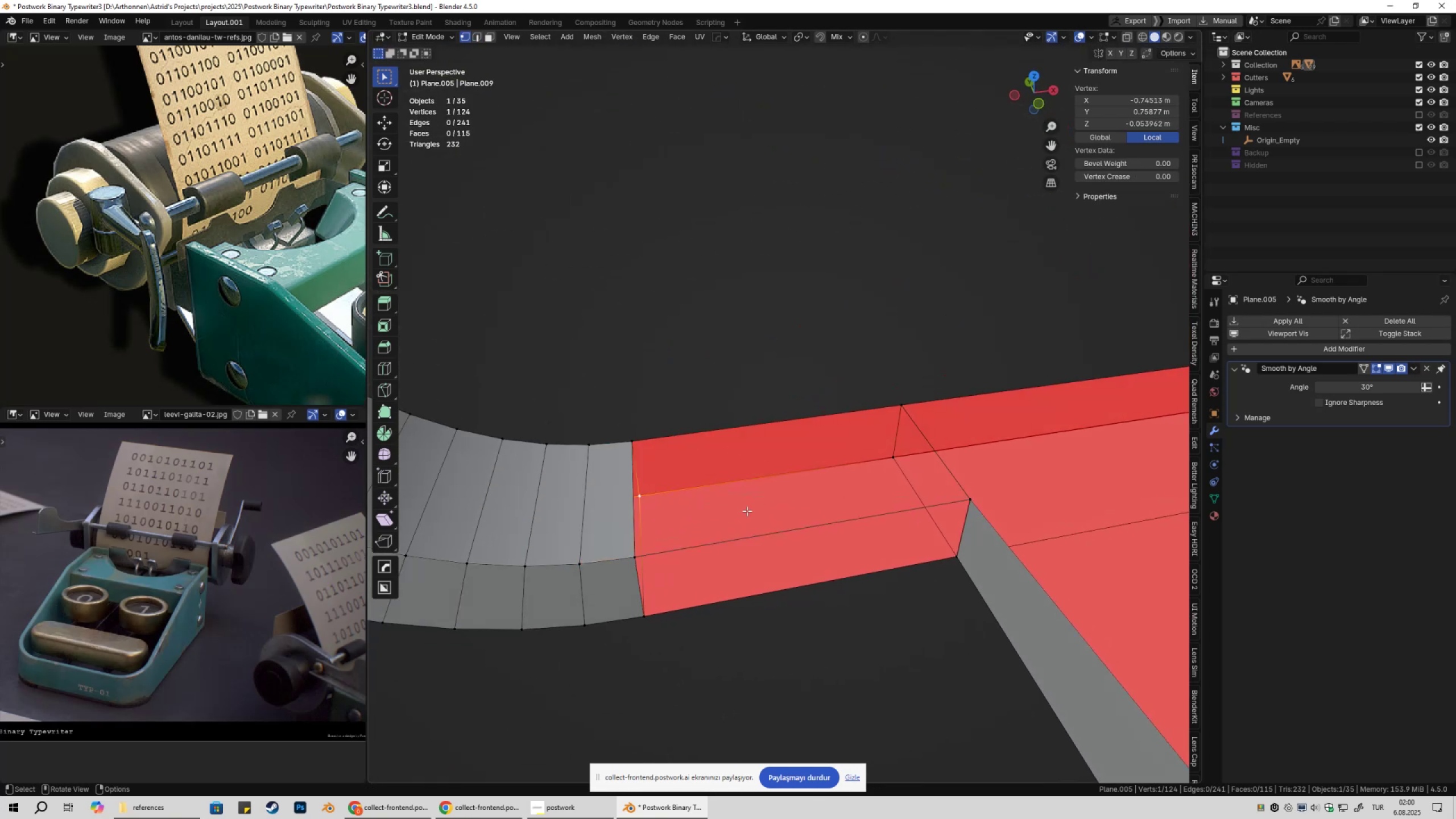 
type(g)
key(Escape)
type(1am)
 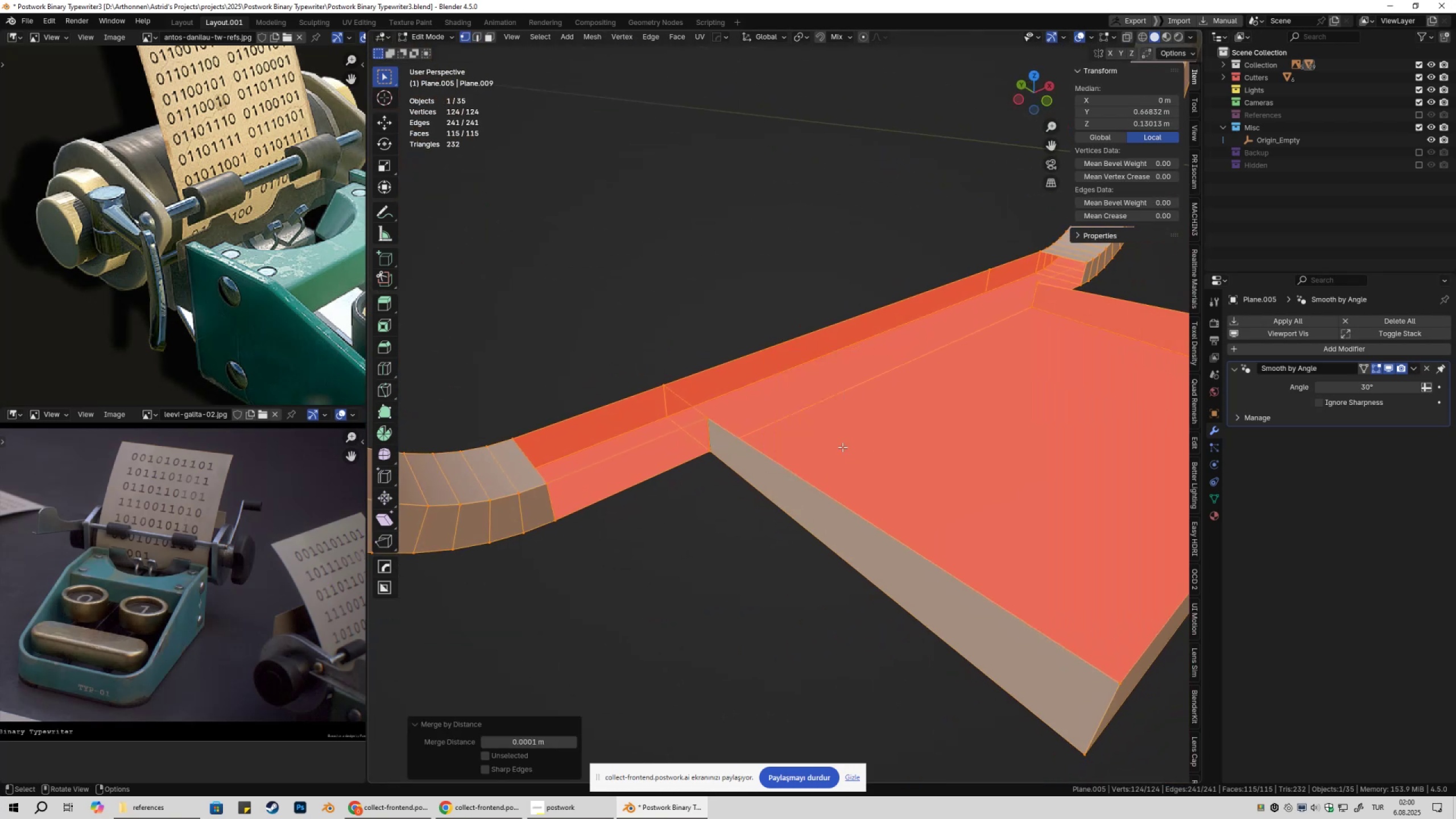 
scroll: coordinate [855, 515], scroll_direction: down, amount: 4.0
 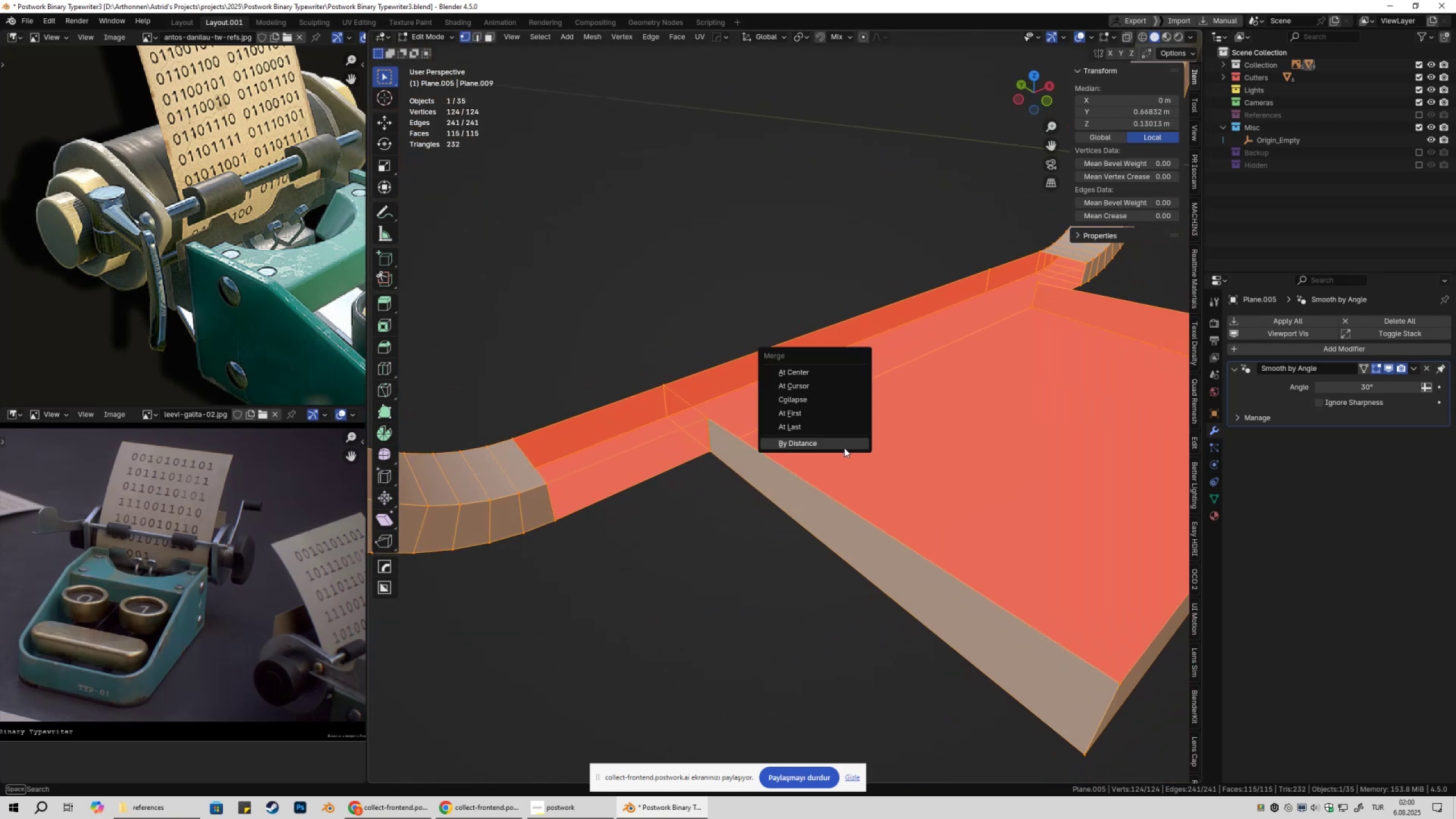 
hold_key(key=ShiftLeft, duration=1.54)
left_click_drag(start_coordinate=[550, 745], to_coordinate=[561, 258])
 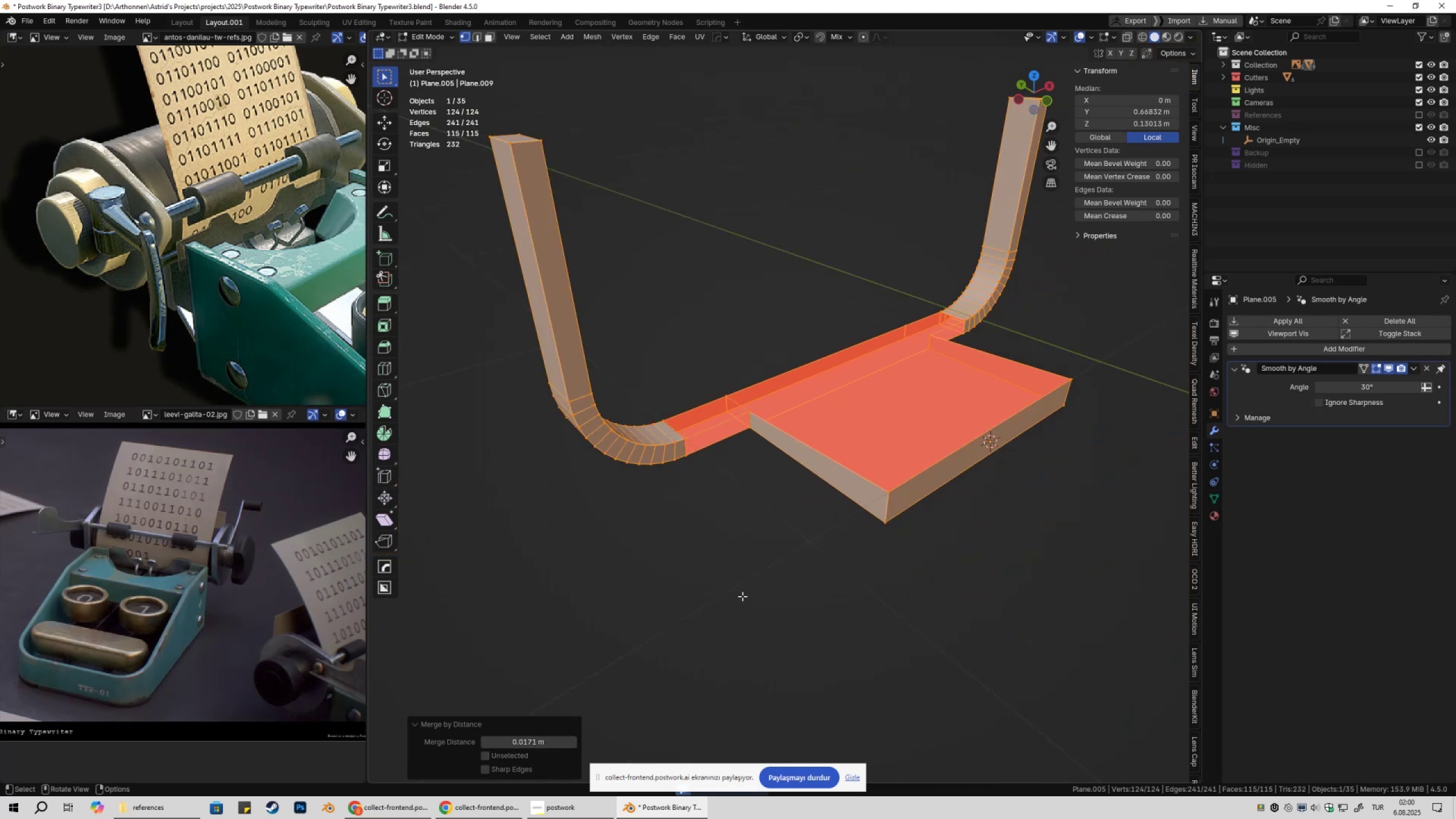 
hold_key(key=ShiftLeft, duration=1.5)
 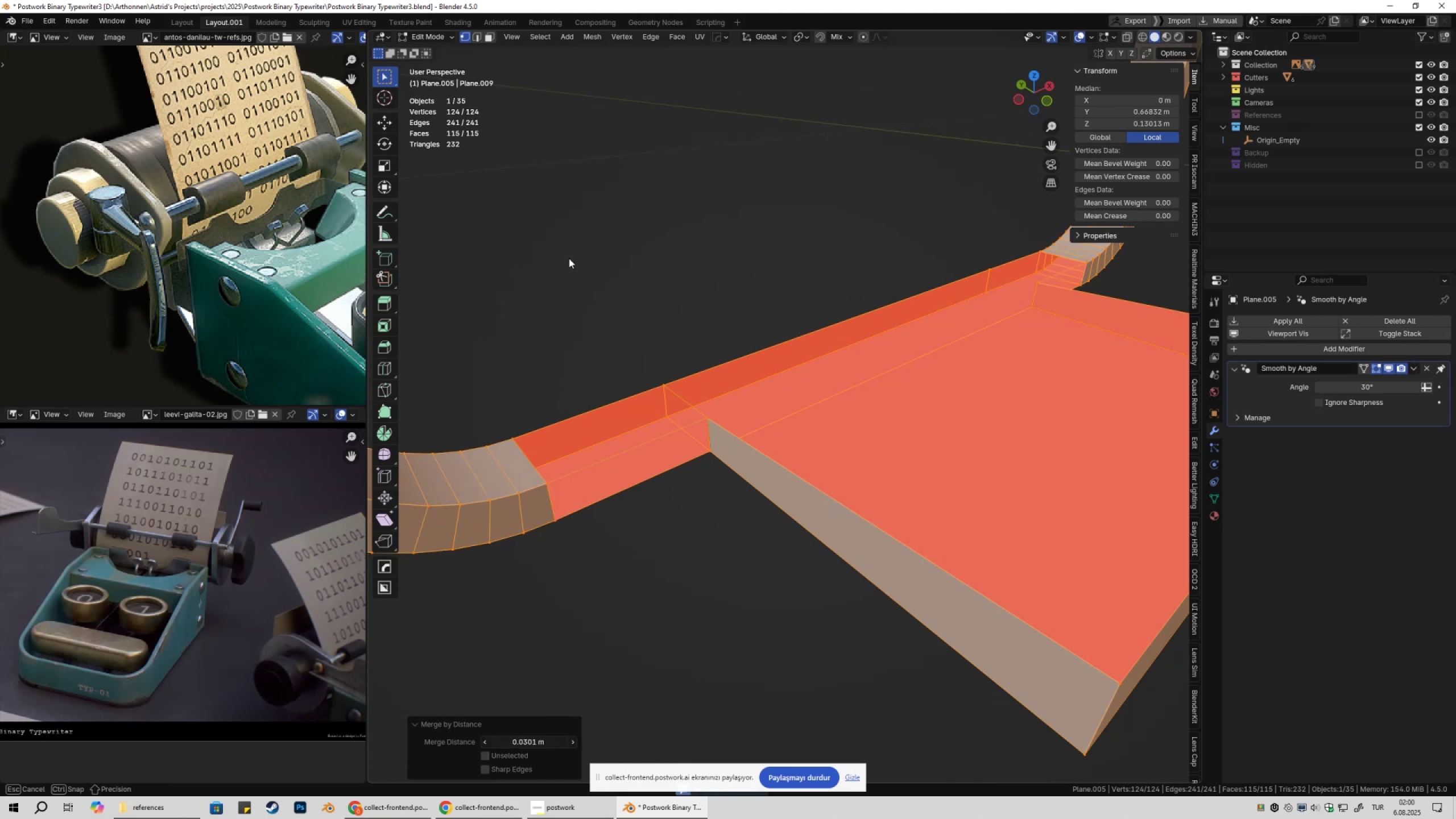 
hold_key(key=ShiftLeft, duration=1.53)
 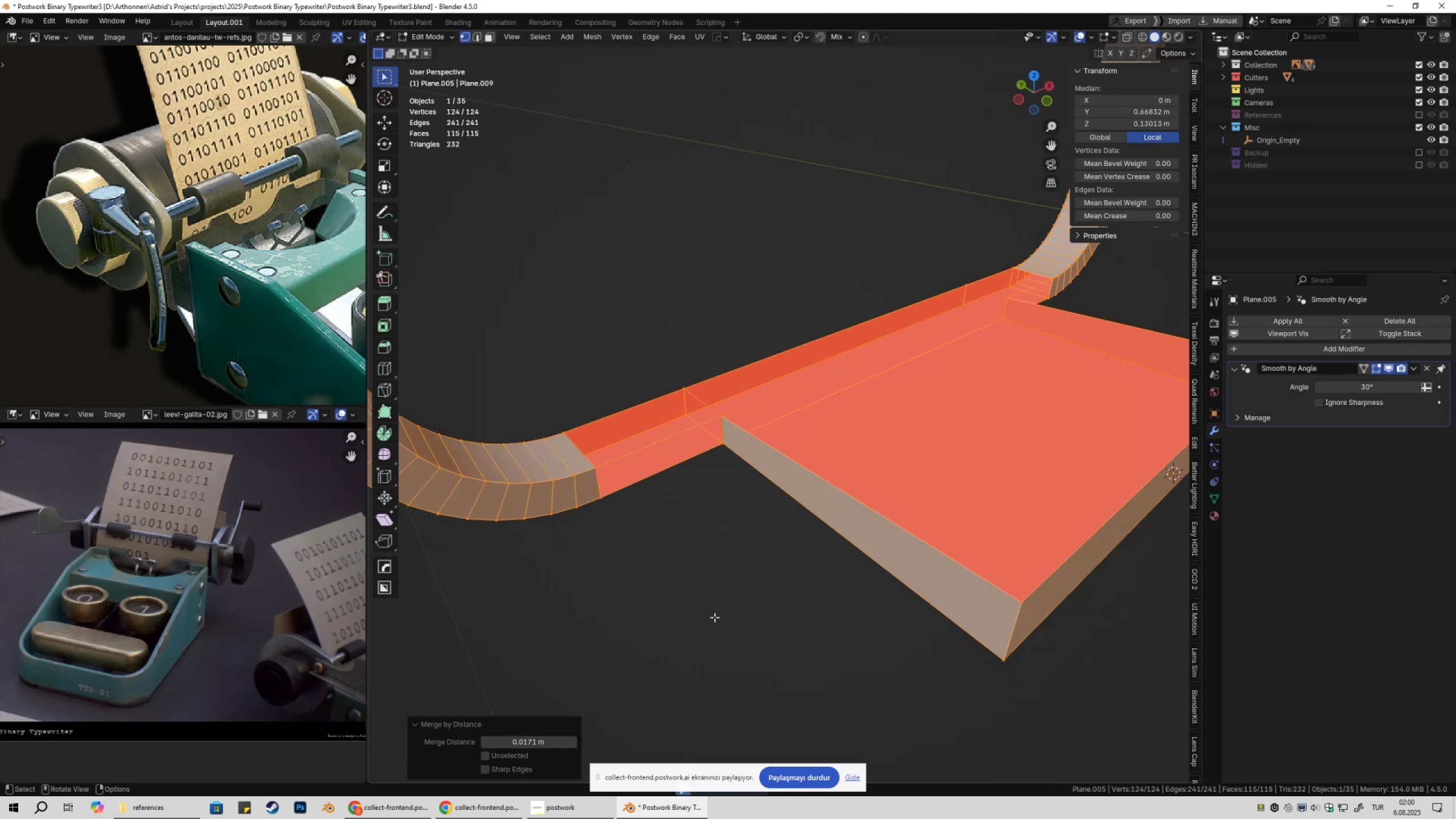 
hold_key(key=ShiftLeft, duration=0.32)
 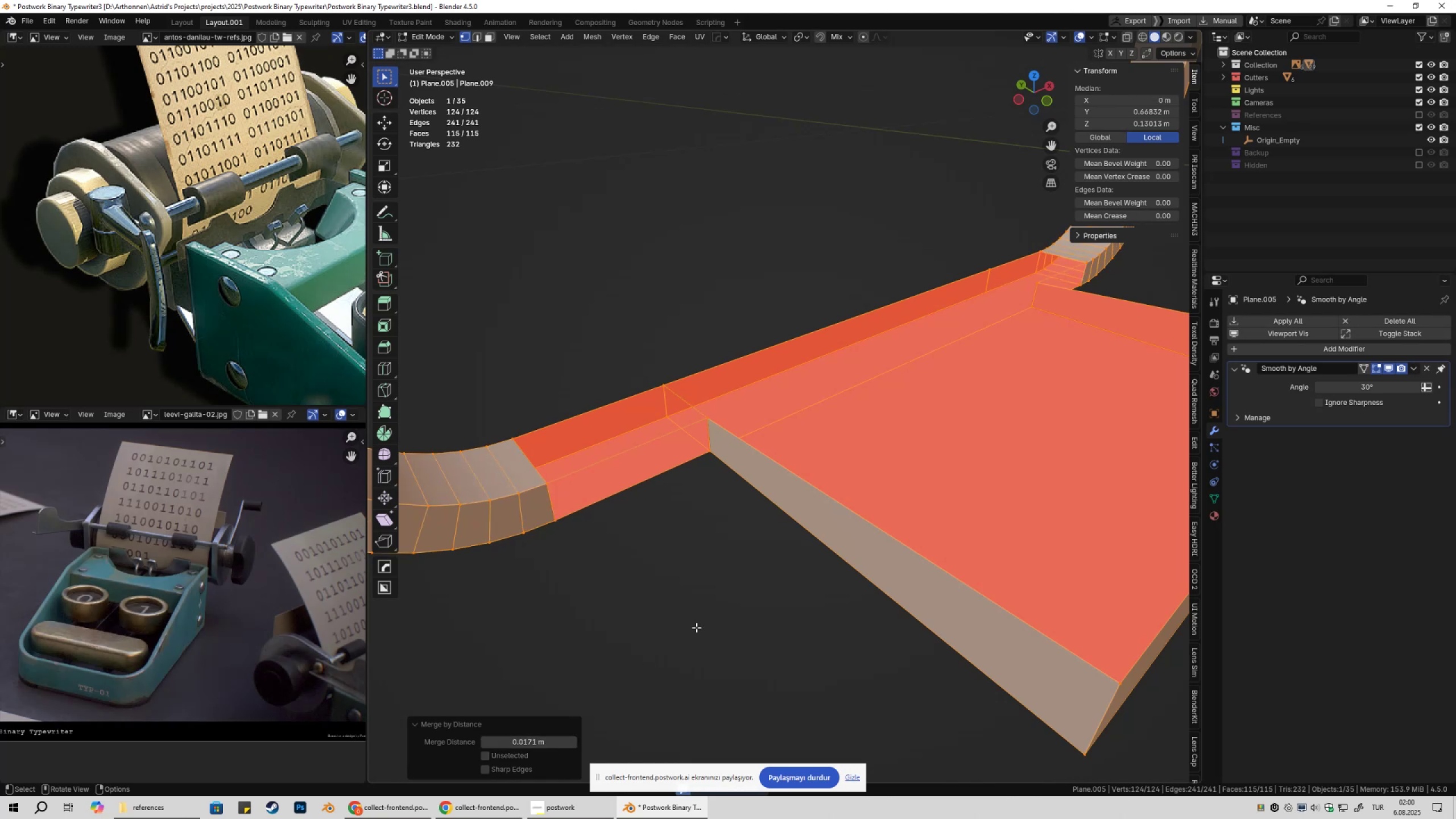 
scroll: coordinate [718, 615], scroll_direction: down, amount: 4.0
 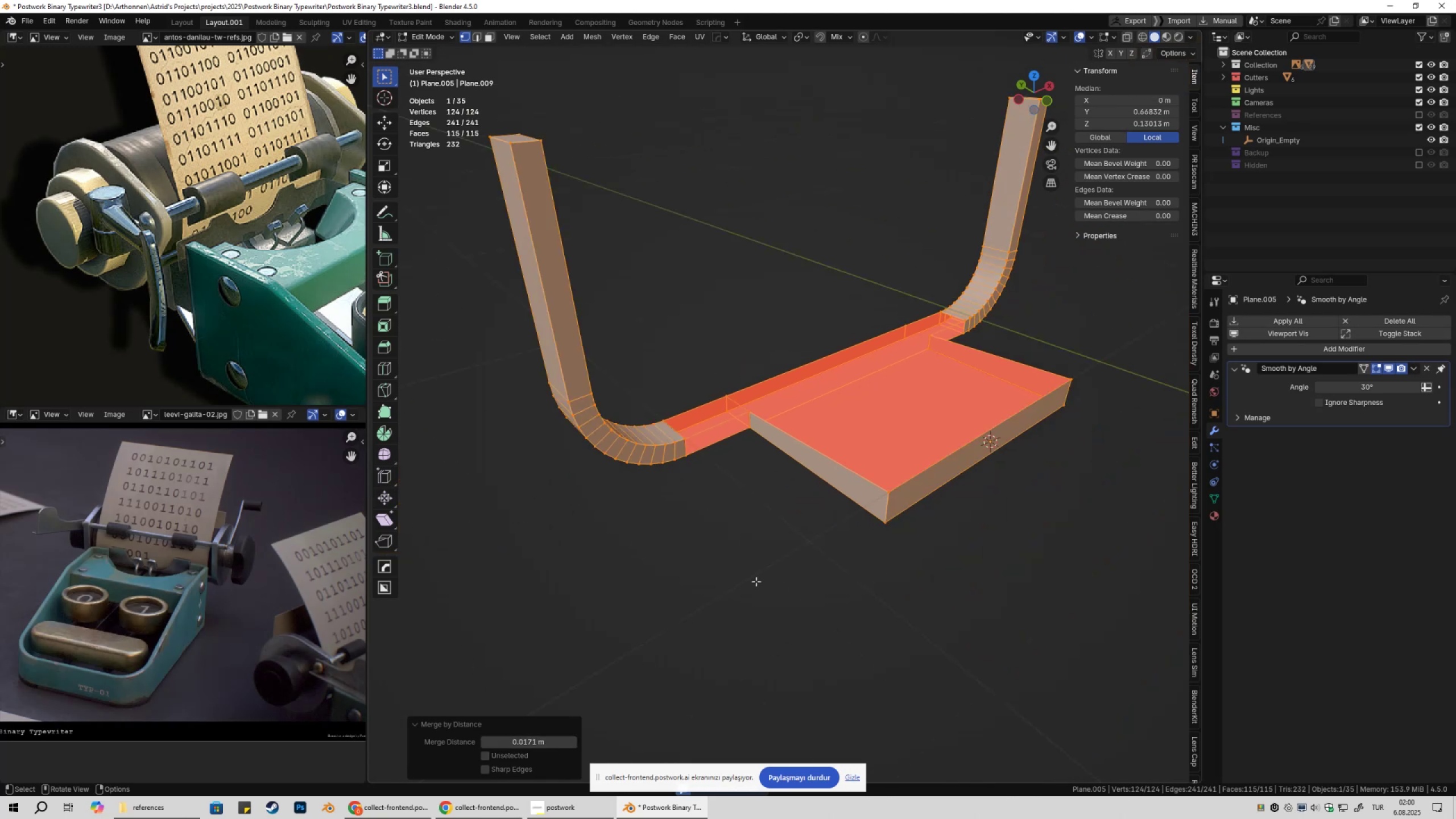 
key(Shift+ShiftLeft)
 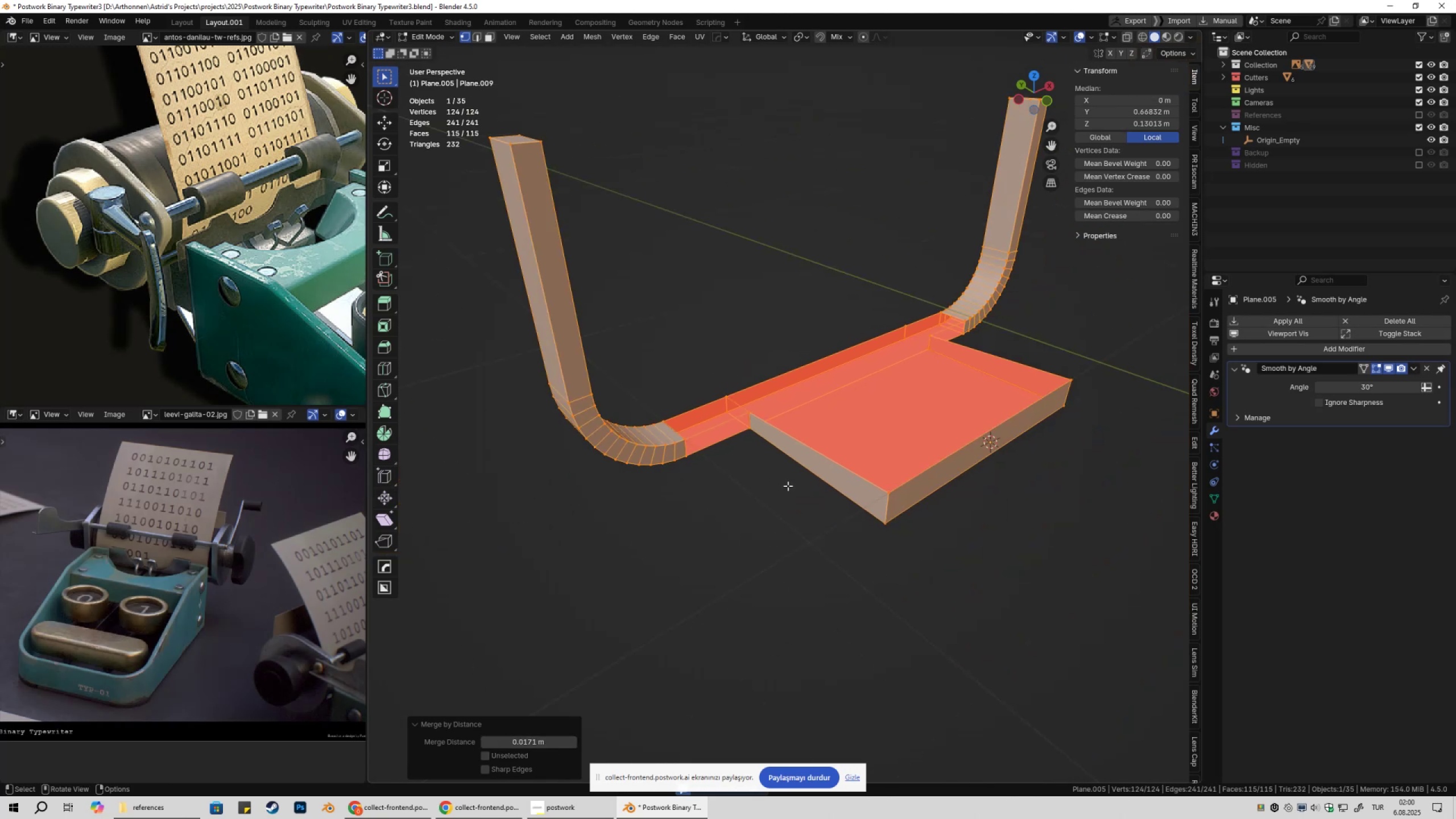 
key(Tab)
 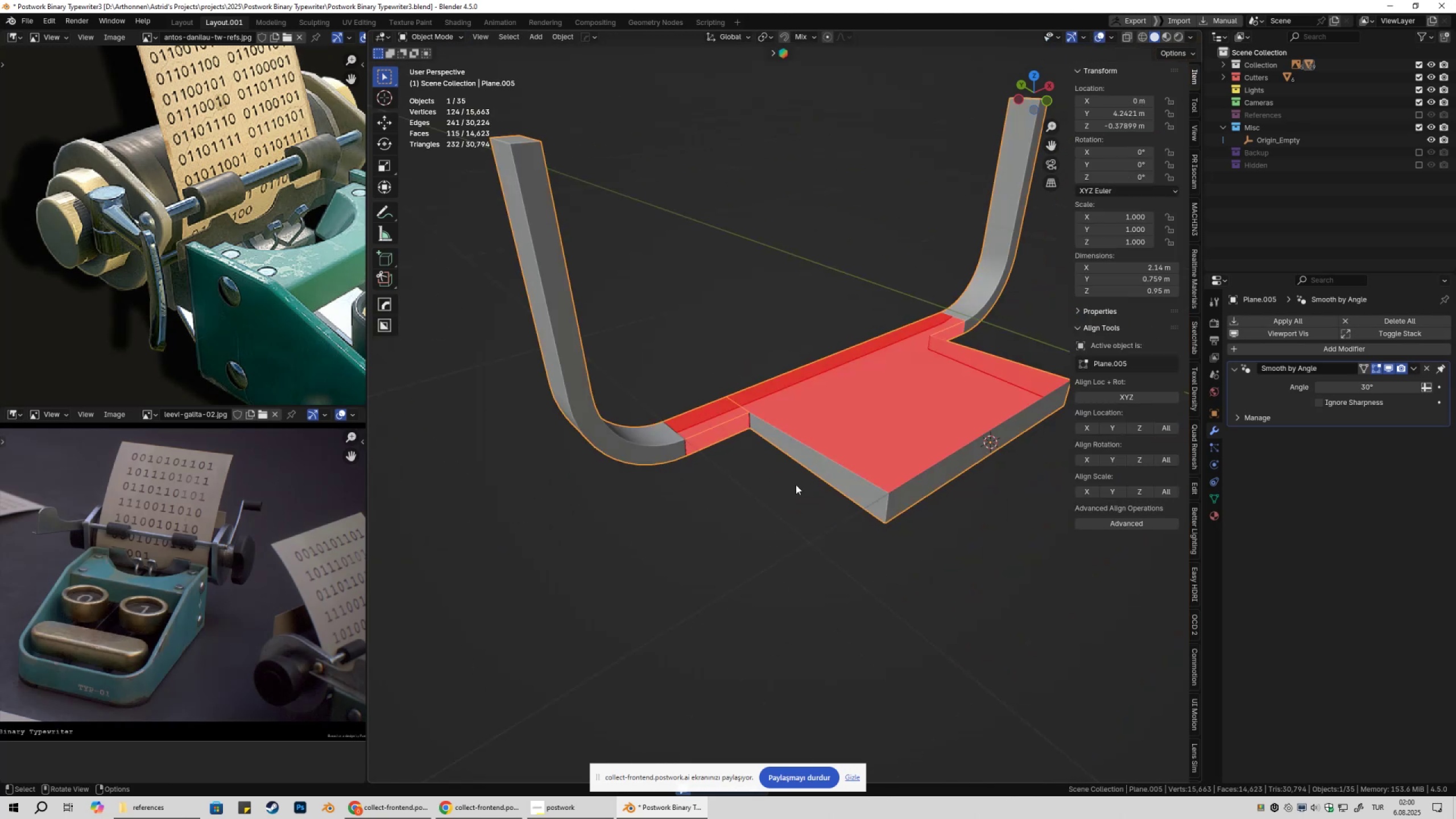 
key(Tab)
 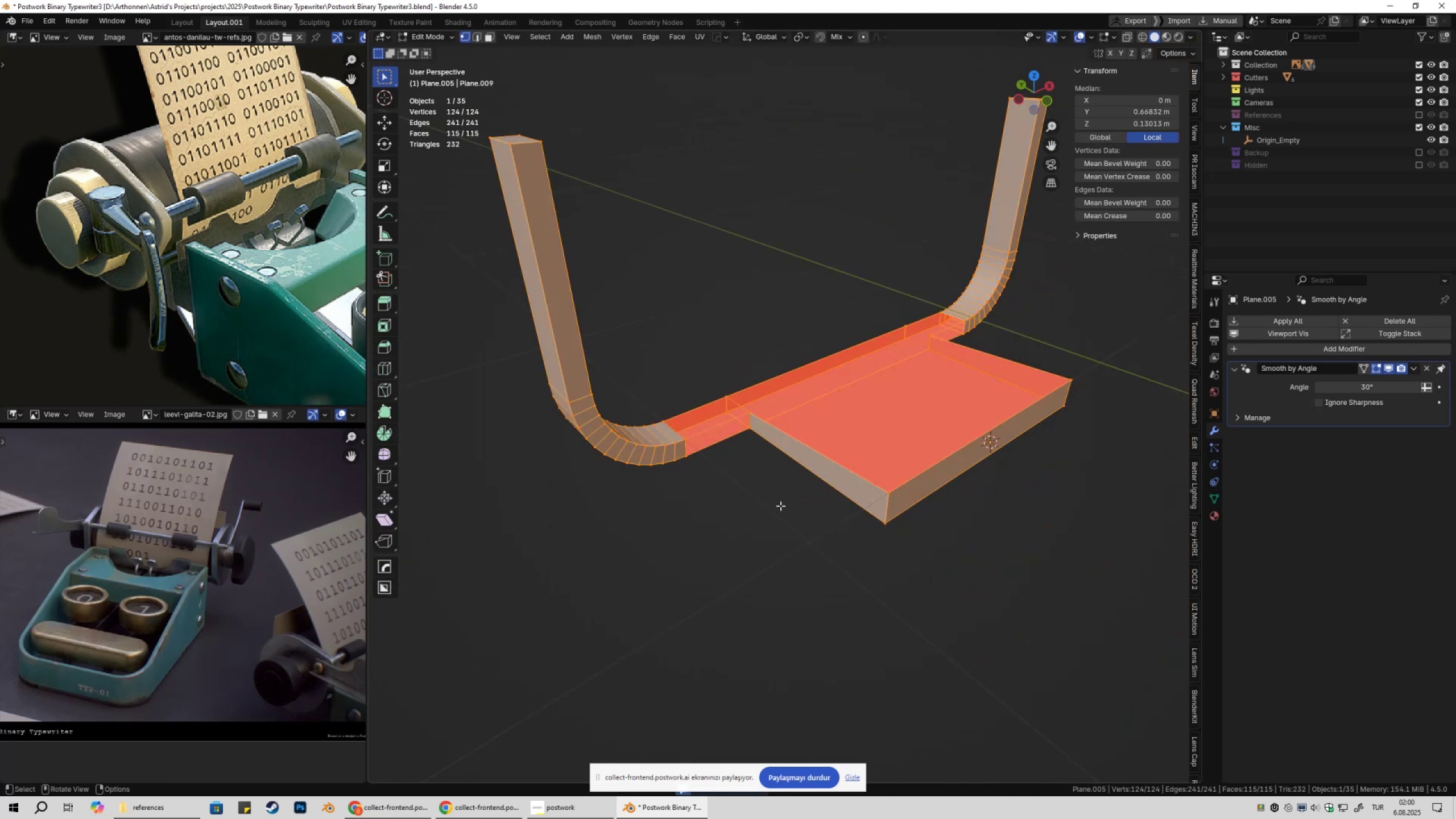 
scroll: coordinate [780, 506], scroll_direction: up, amount: 2.0
 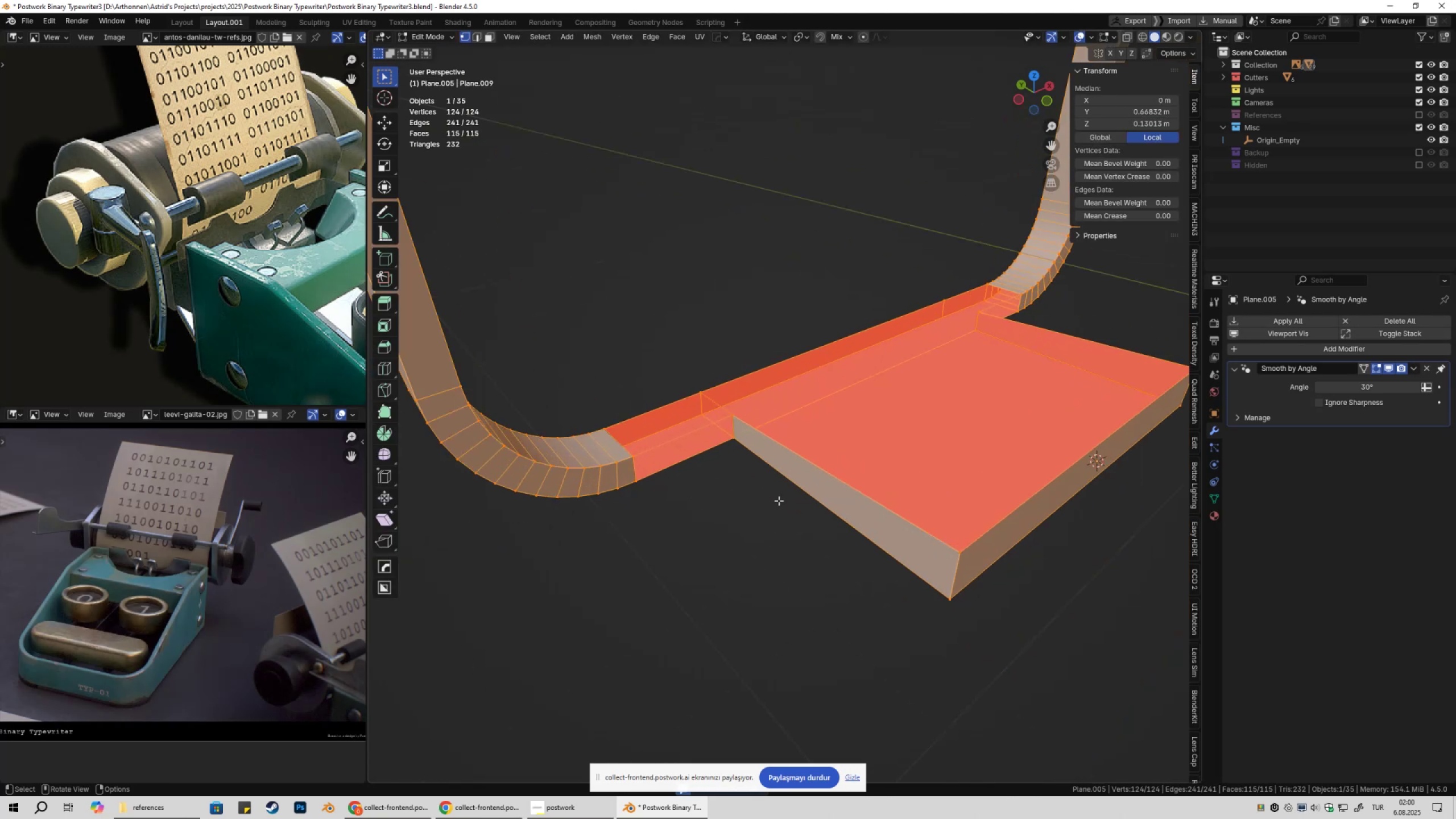 
key(1)
 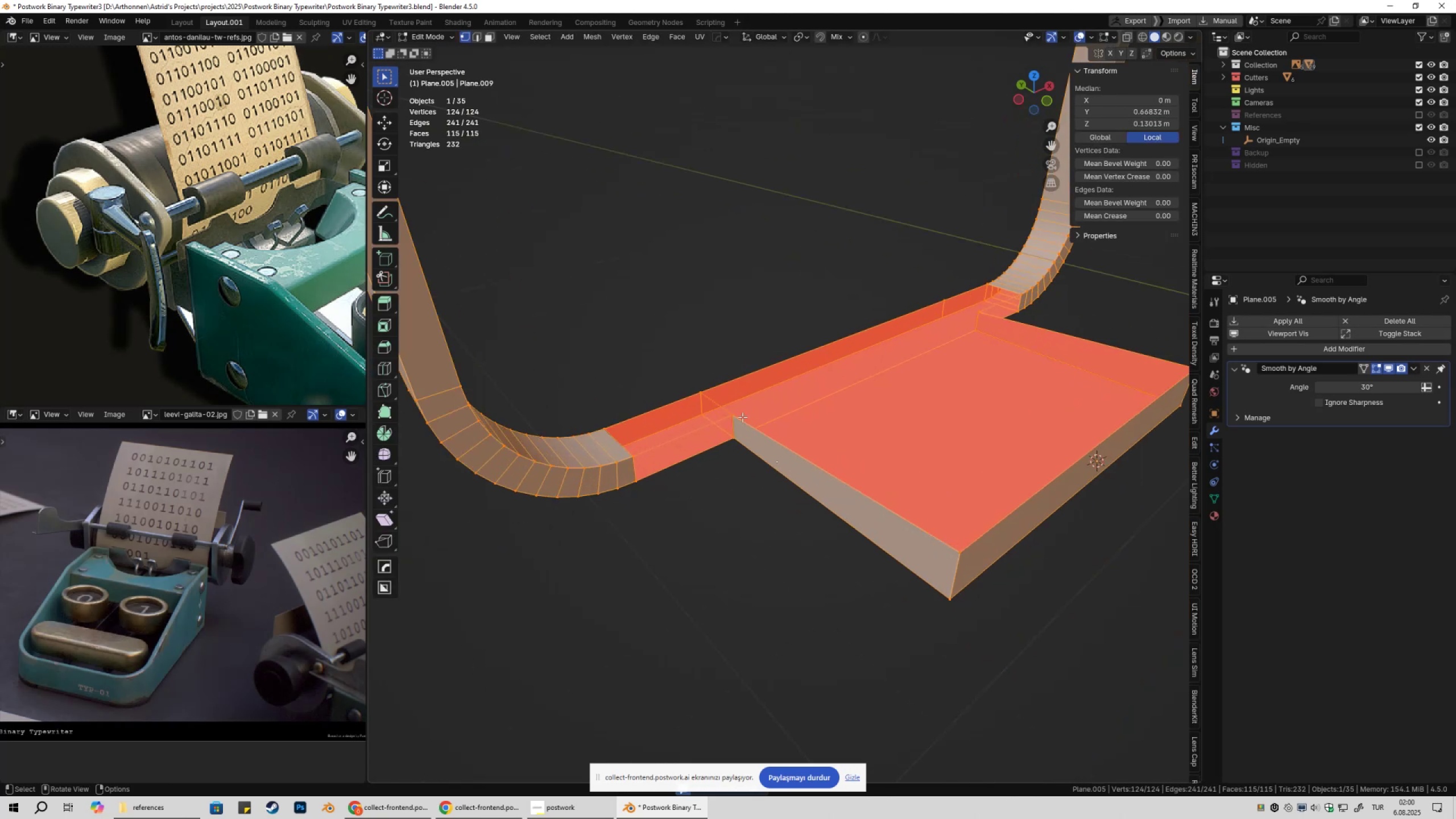 
left_click([737, 415])
 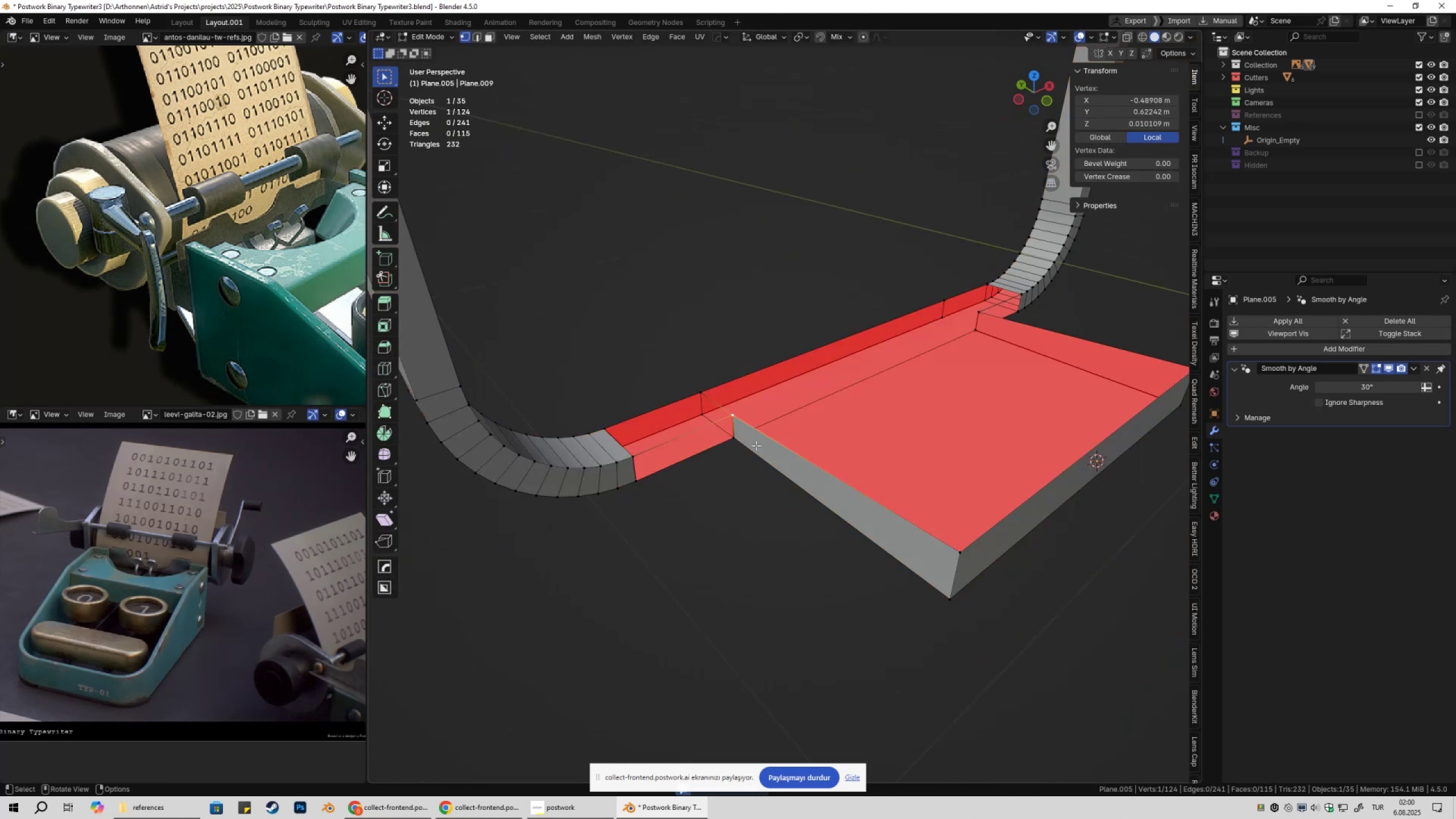 
scroll: coordinate [771, 457], scroll_direction: up, amount: 2.0
 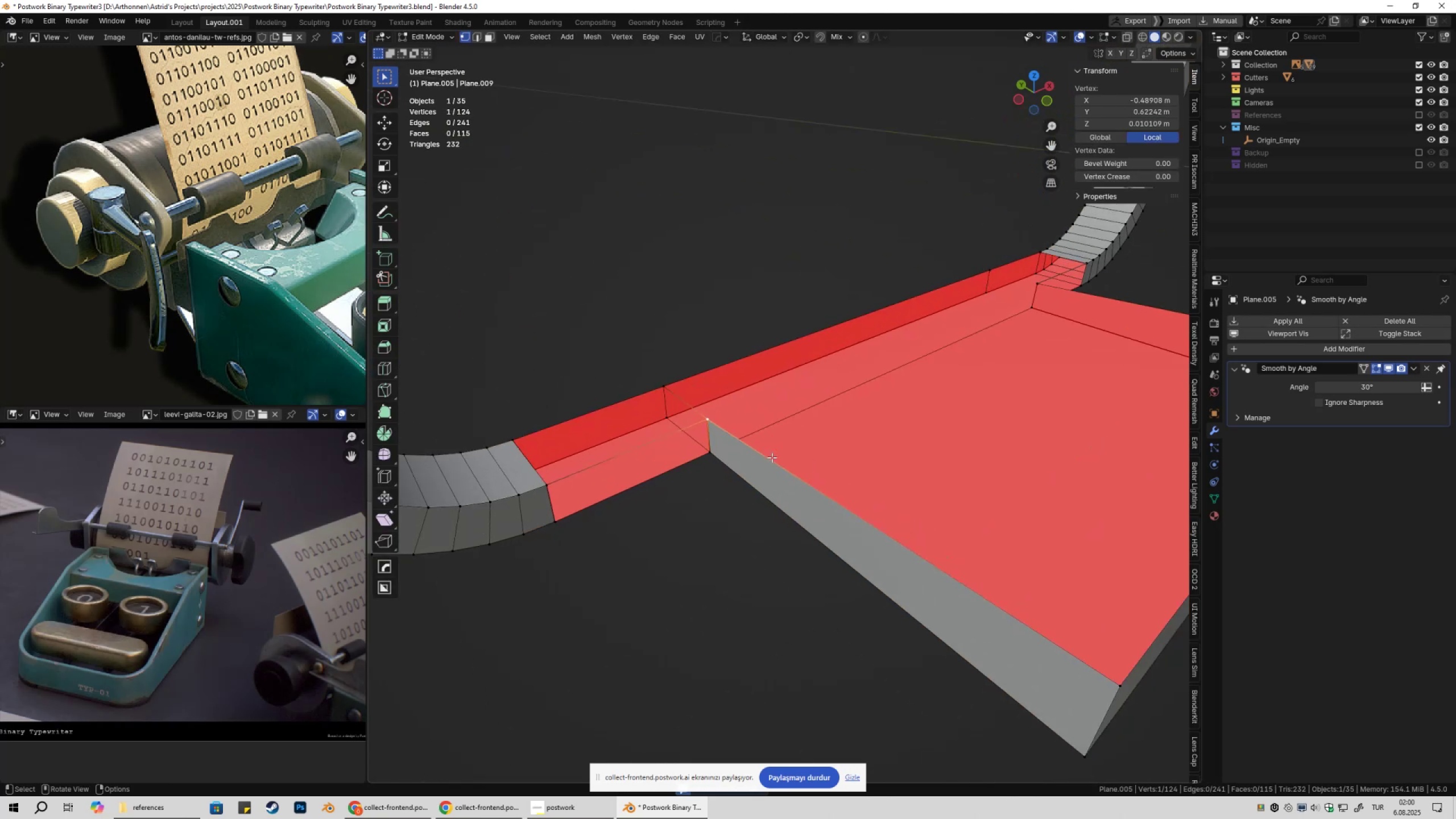 
key(G)
 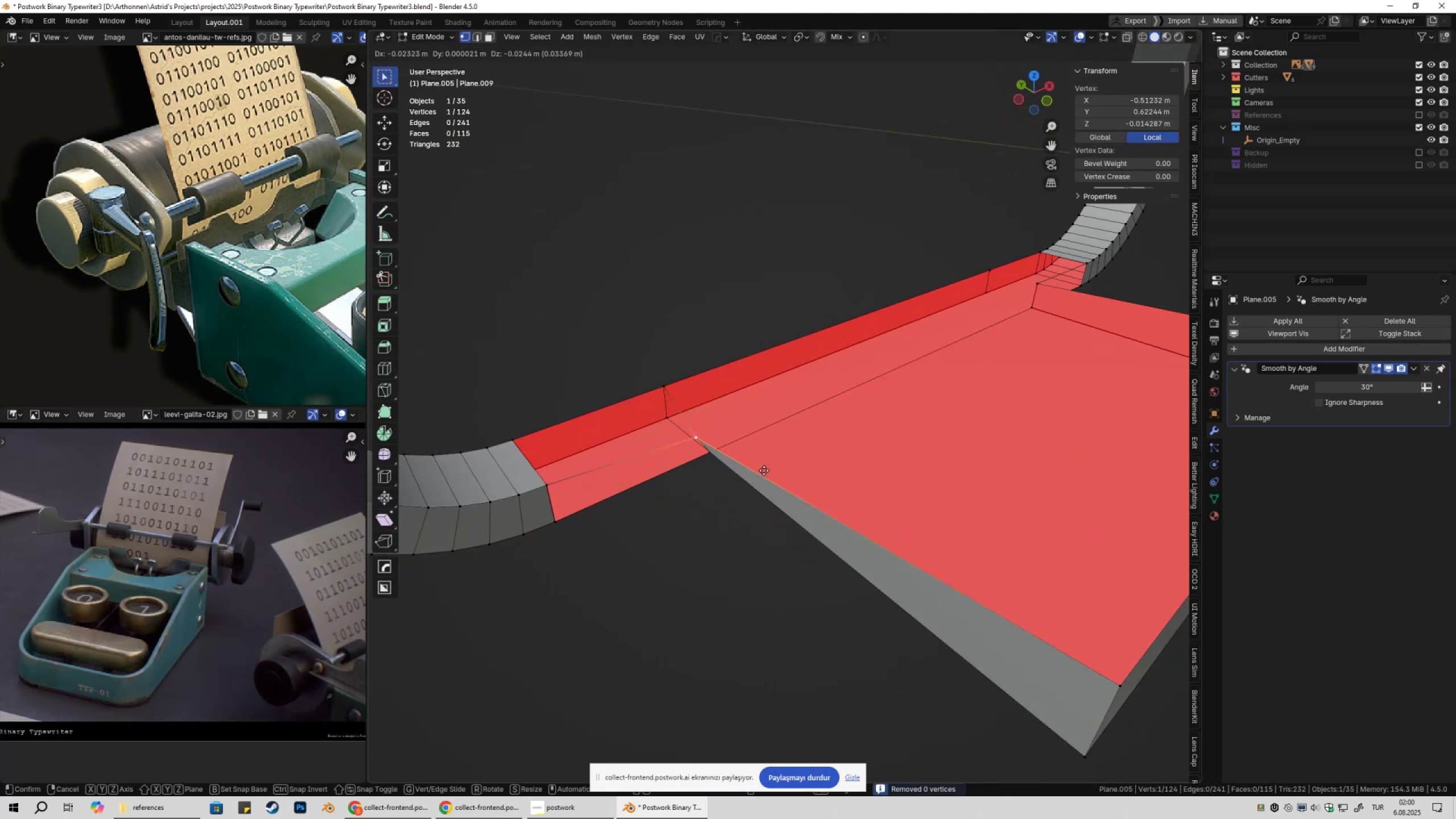 
key(Escape)
 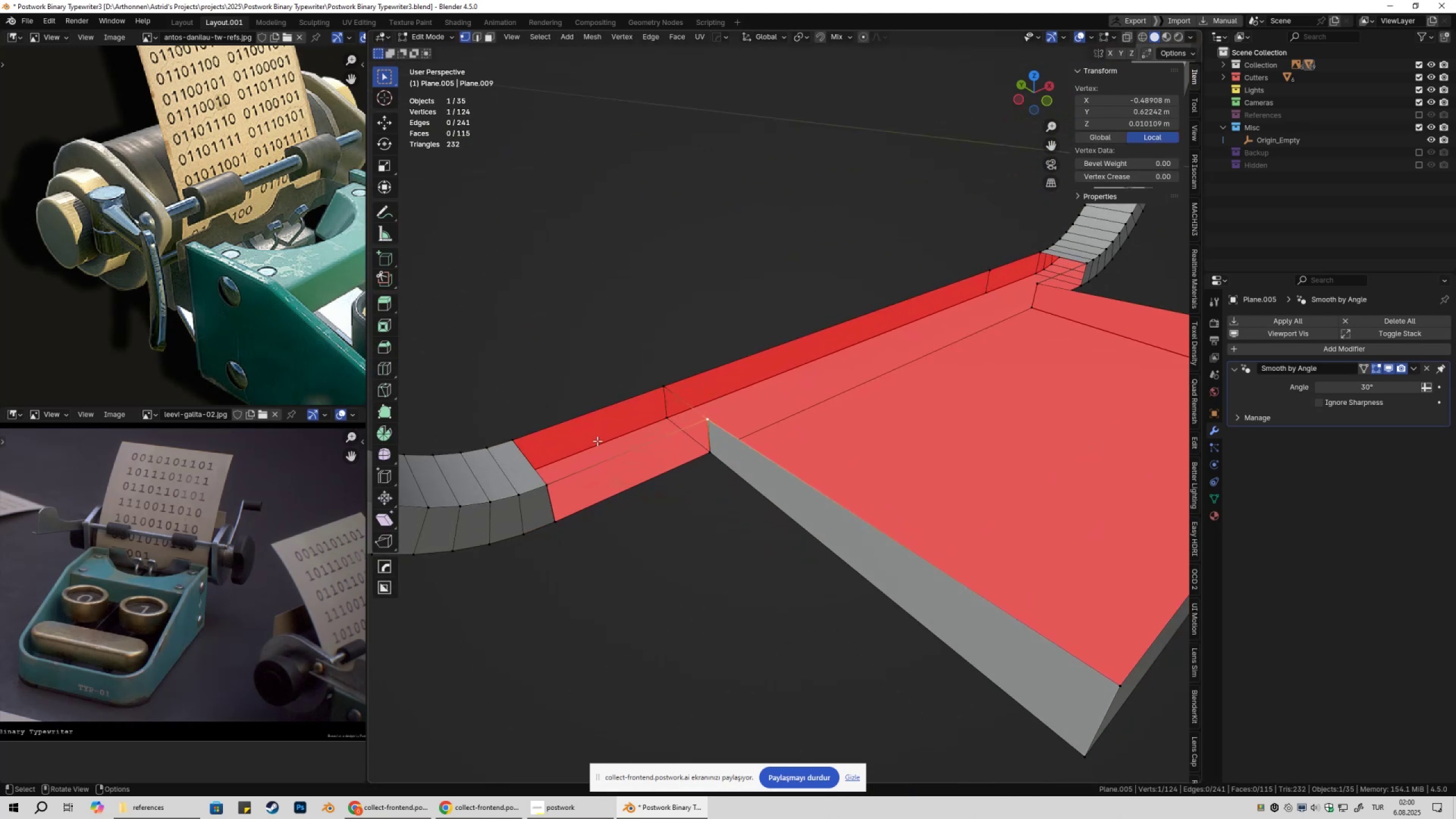 
key(1)
 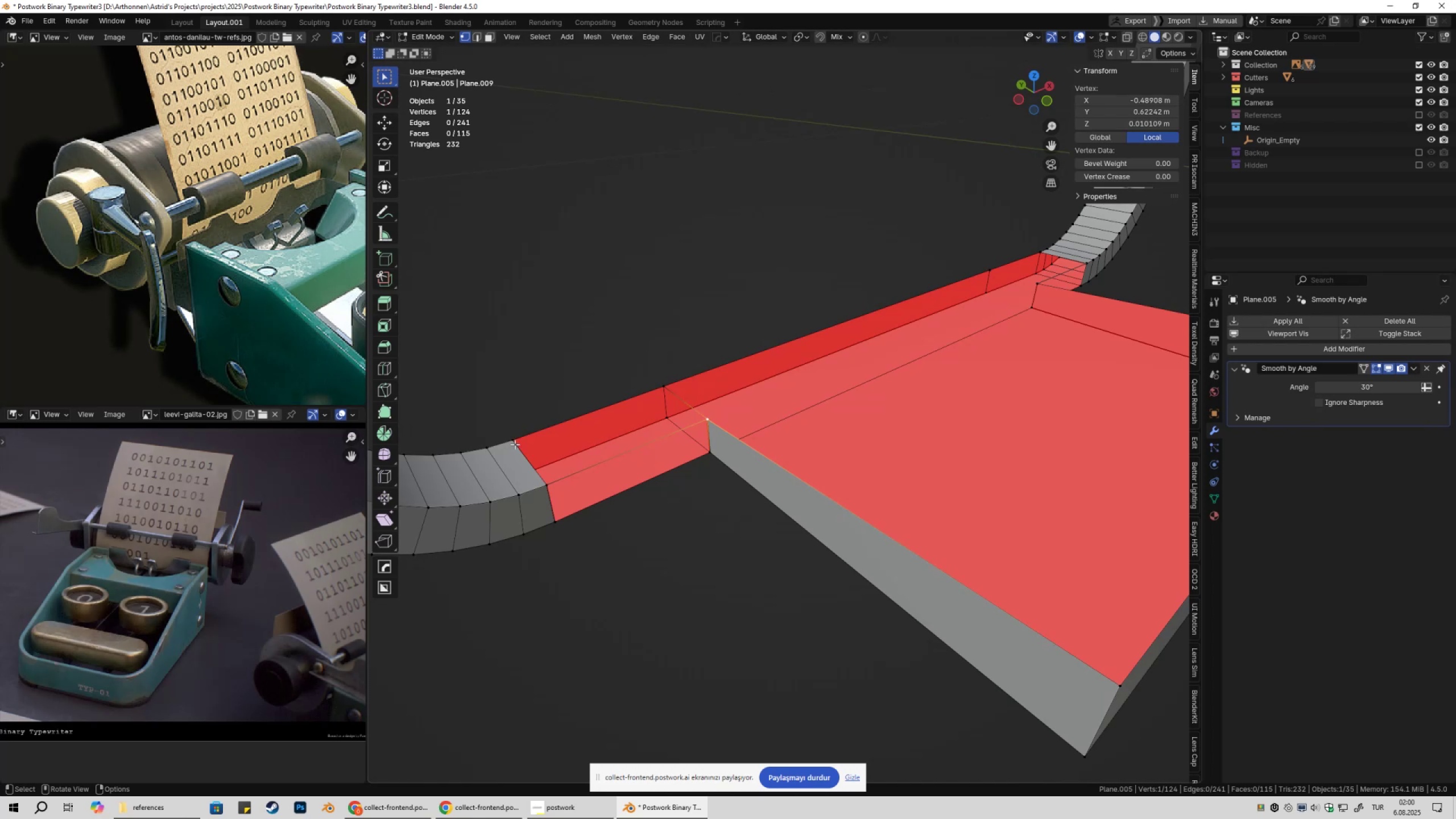 
left_click([515, 444])
 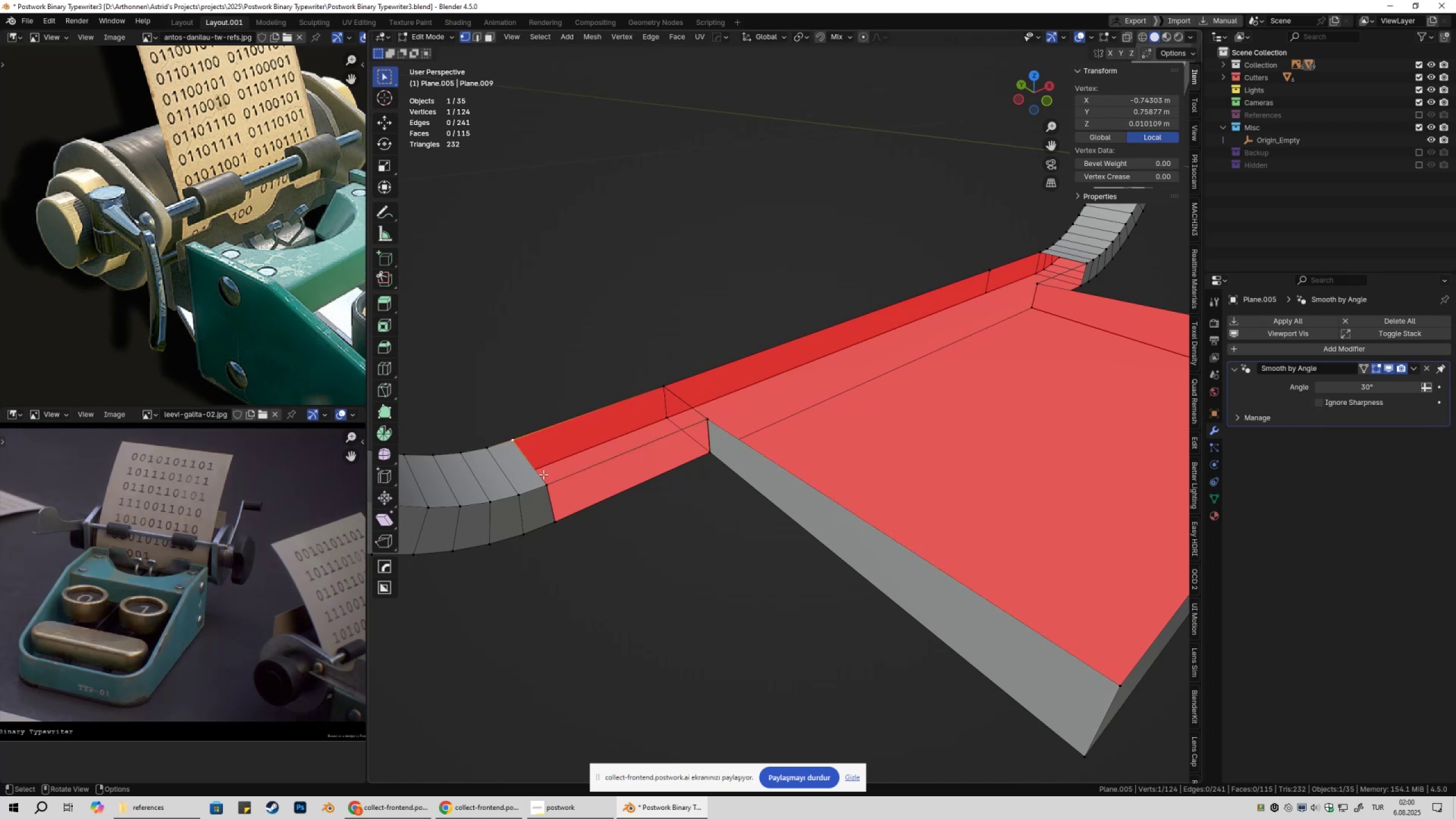 
hold_key(key=ShiftLeft, duration=1.1)
double_click([549, 483])
 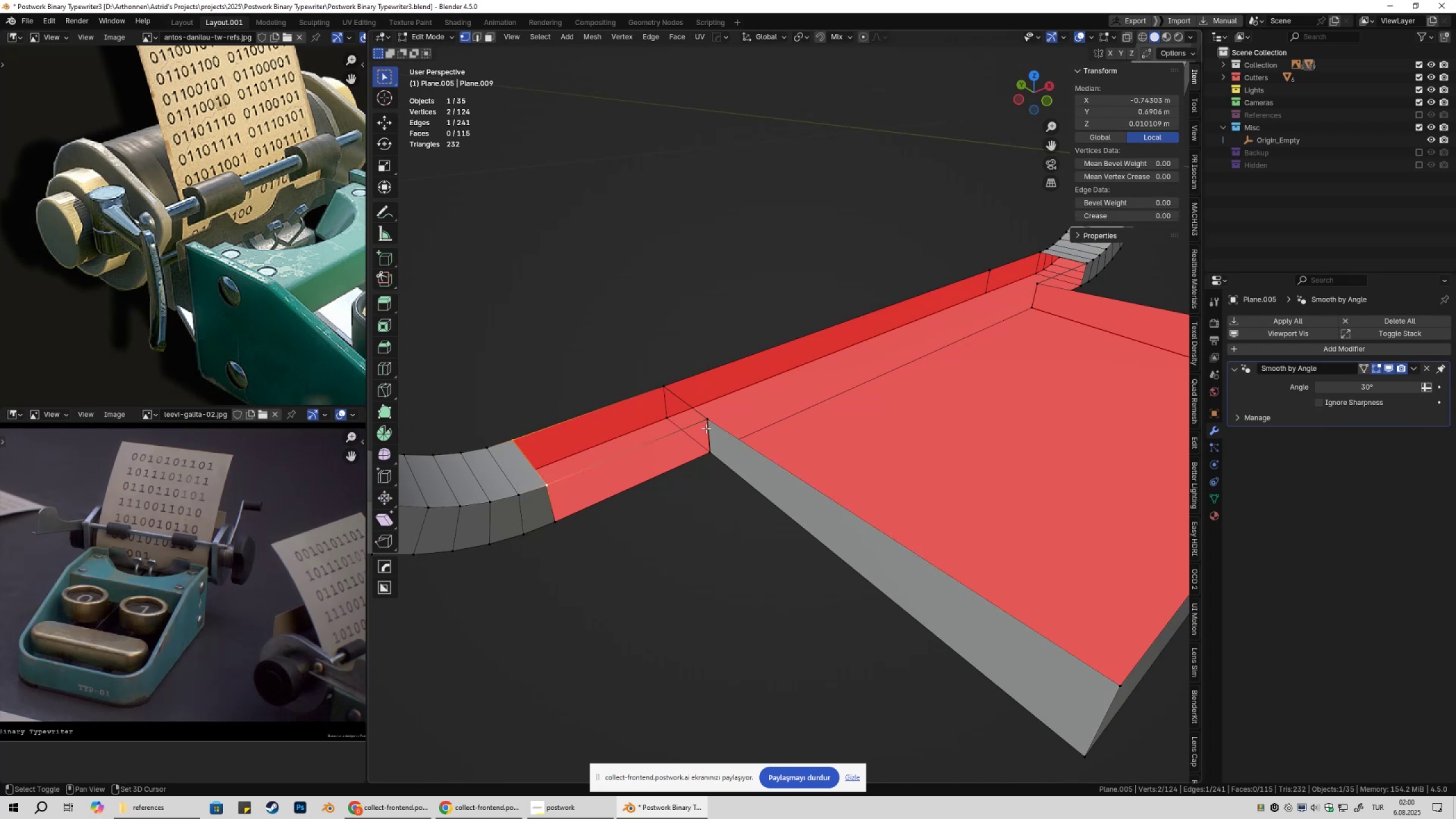 
triple_click([706, 428])
 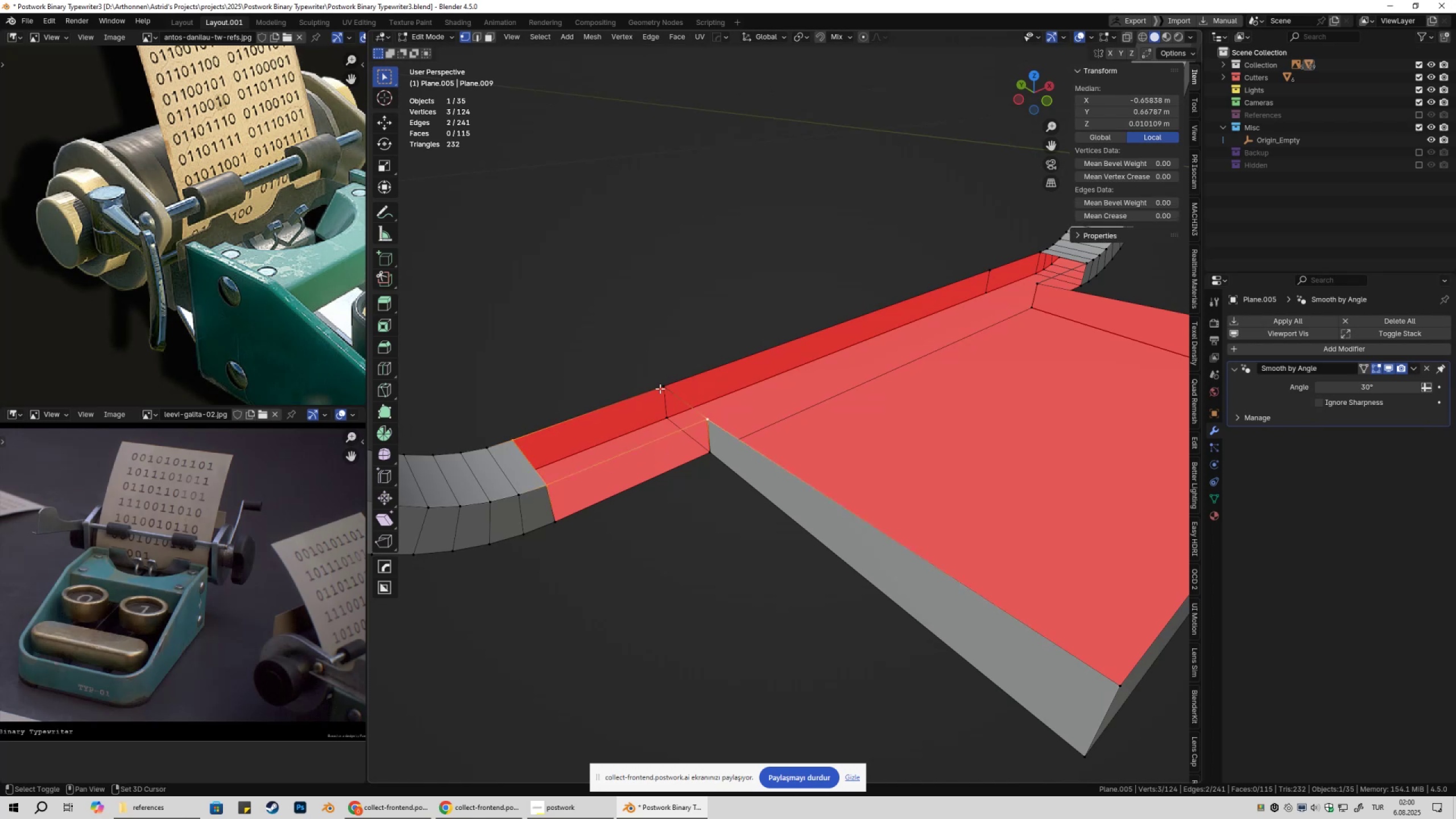 
triple_click([660, 388])
 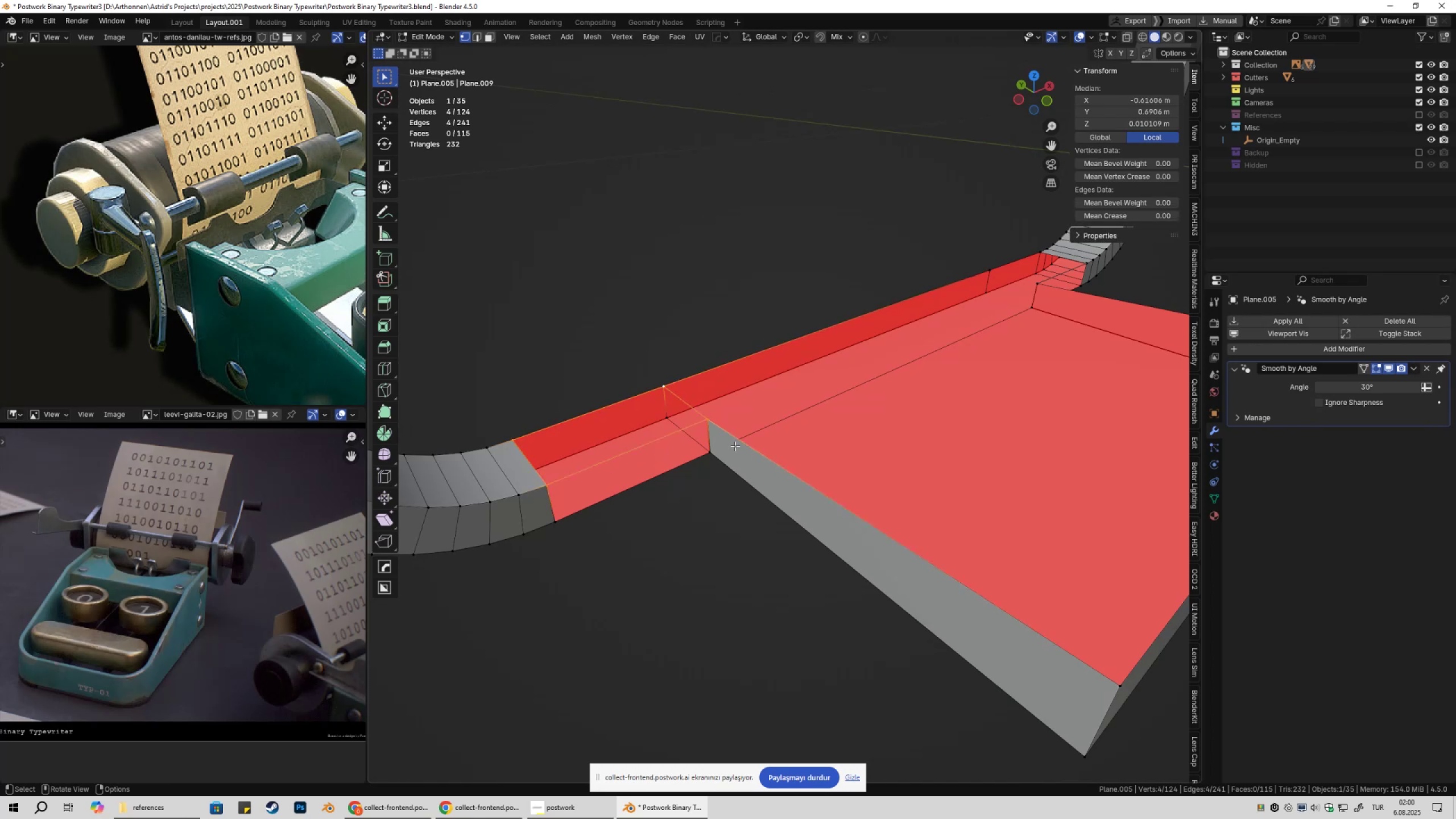 
key(F)
 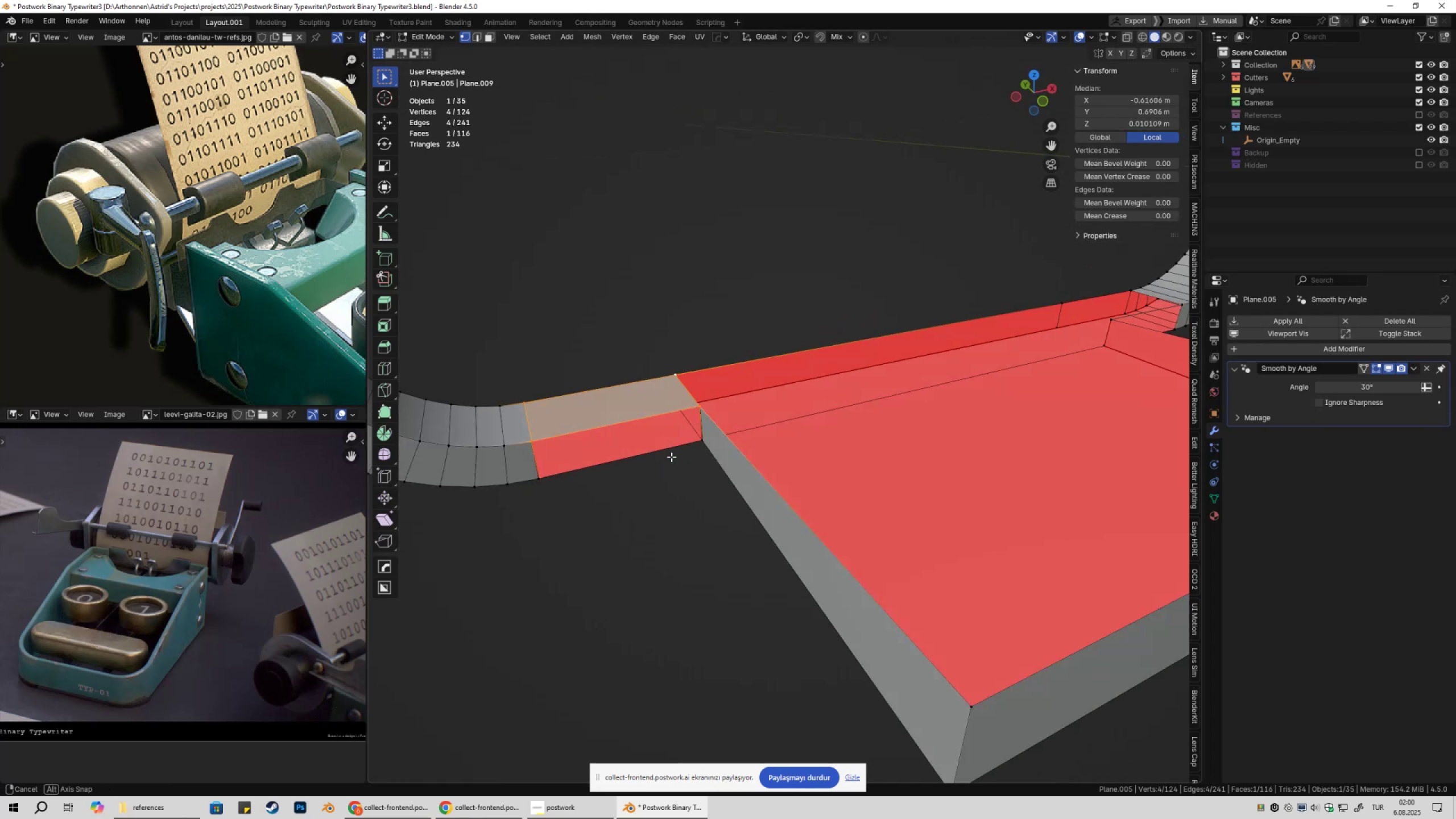 
key(Tab)
 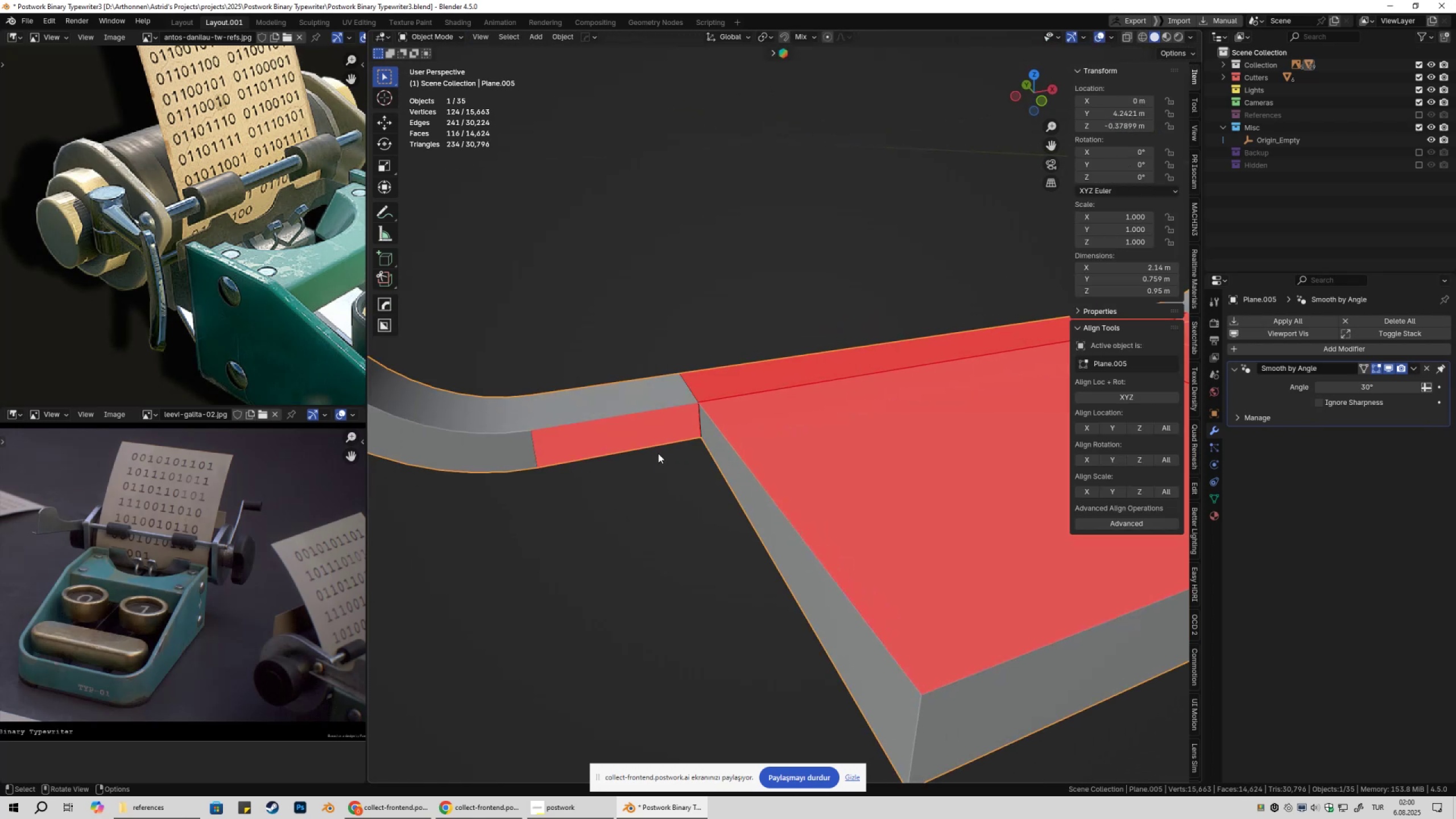 
key(Tab)
 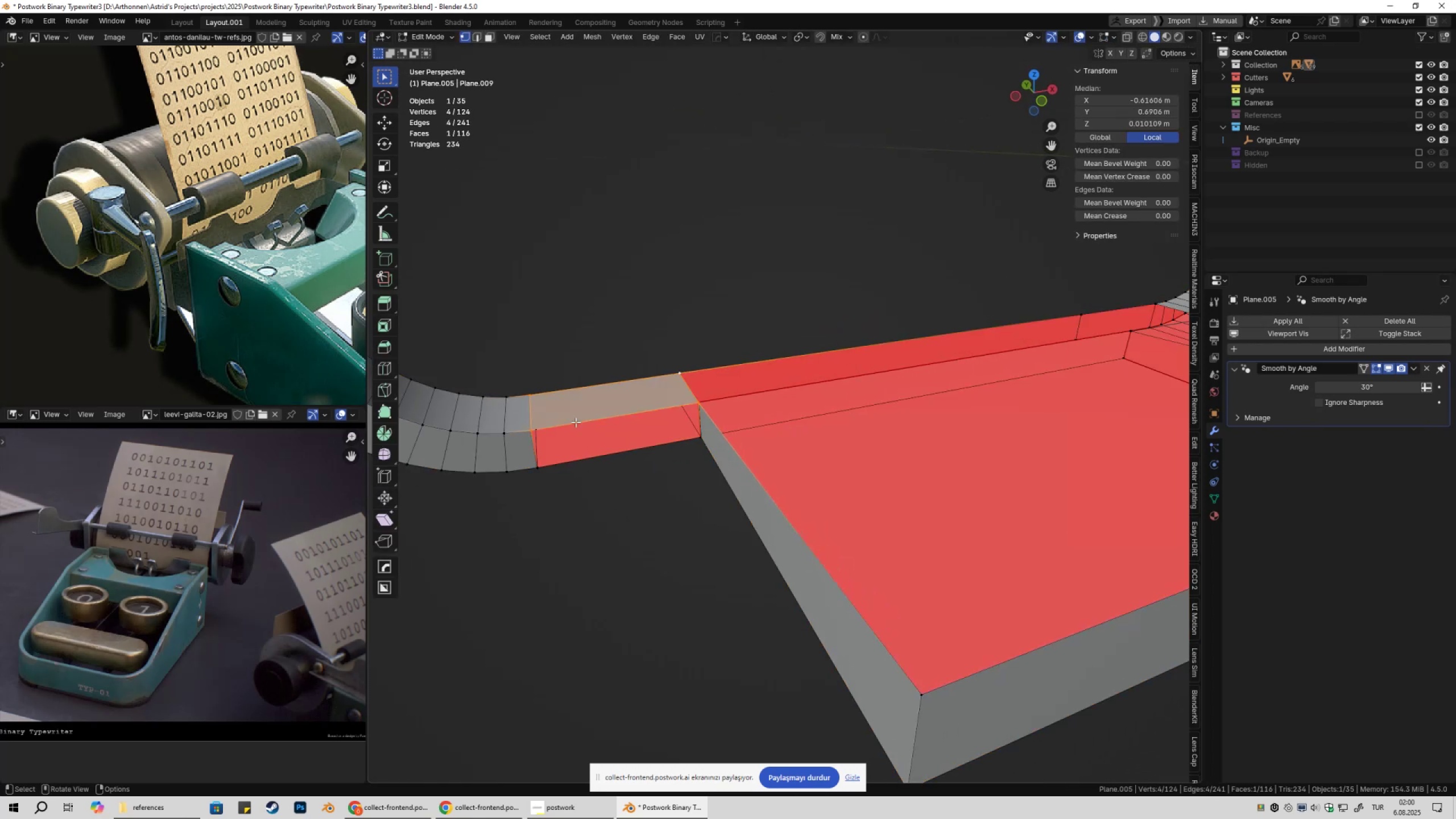 
key(3)
 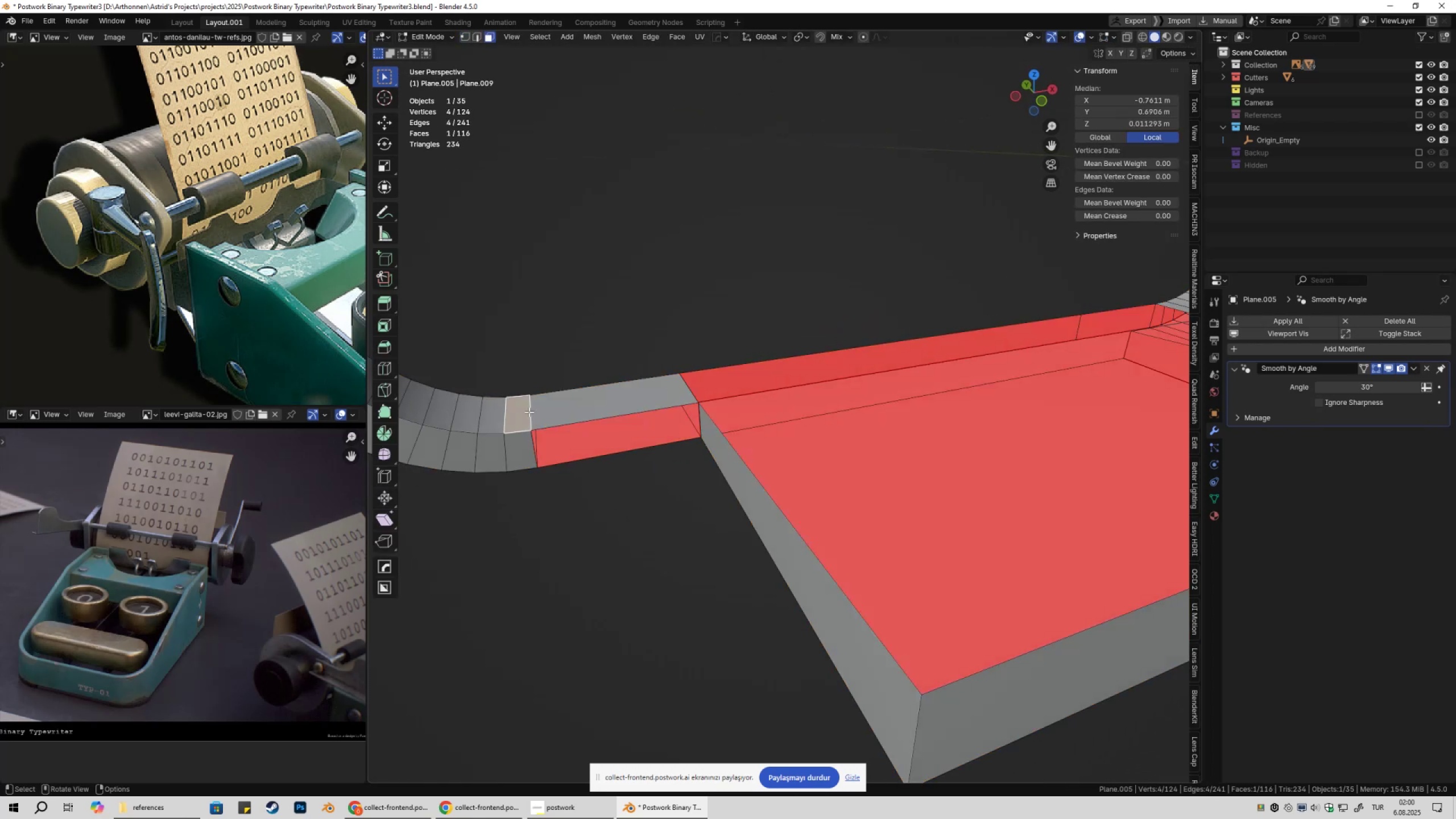 
hold_key(key=AltLeft, duration=0.79)
double_click([531, 411])
 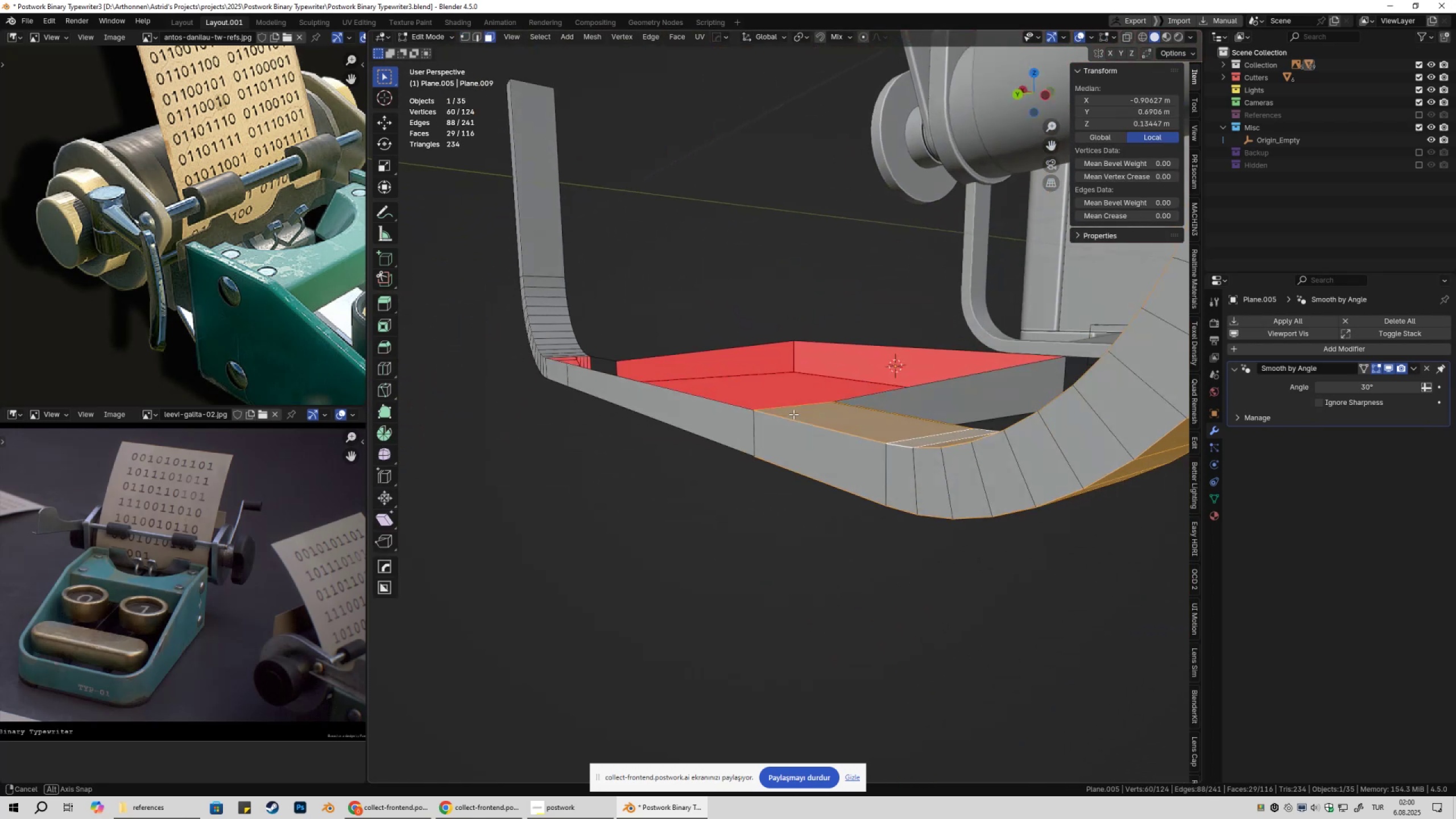 
left_click([833, 448])
 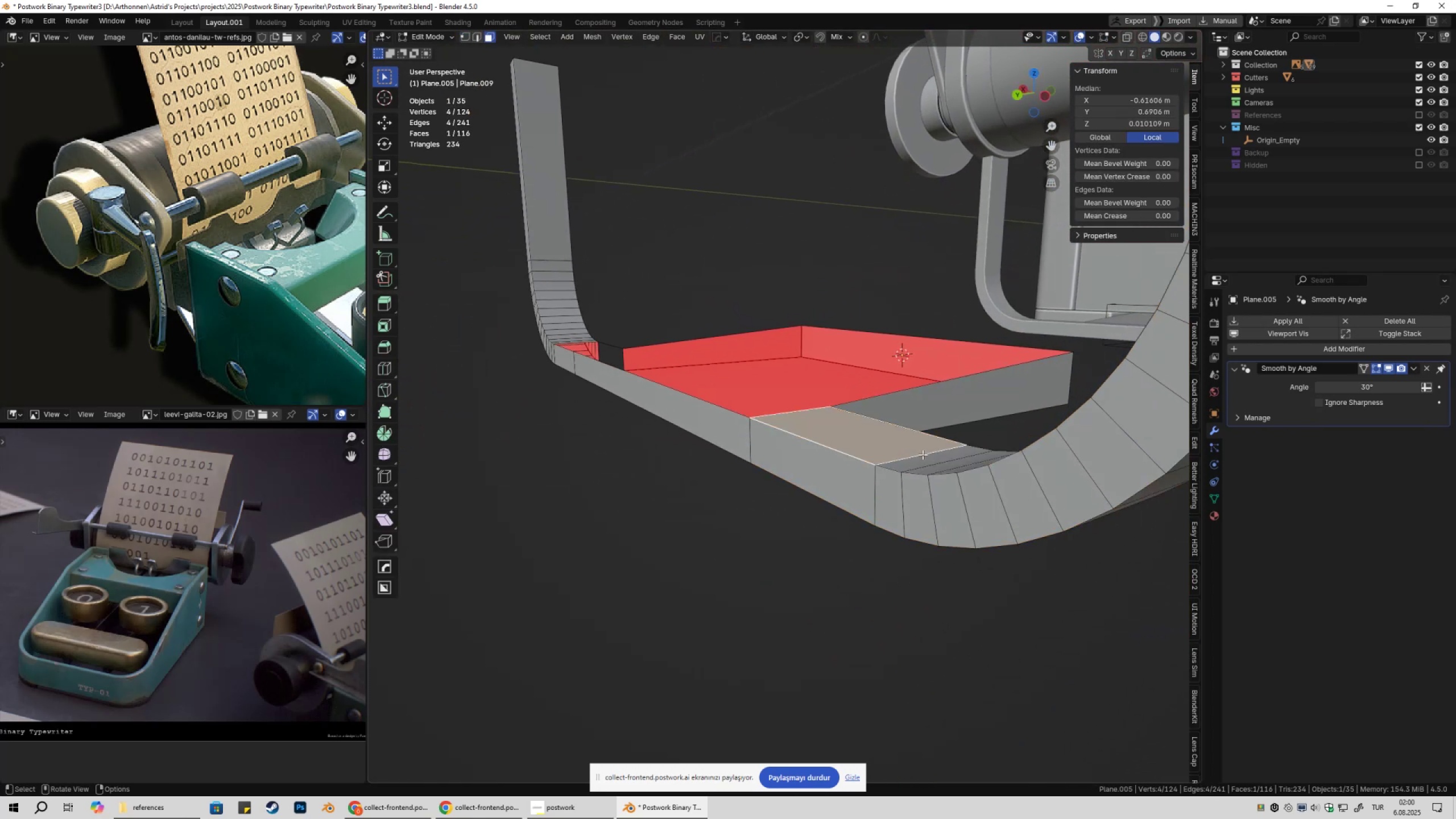 
key(X)
 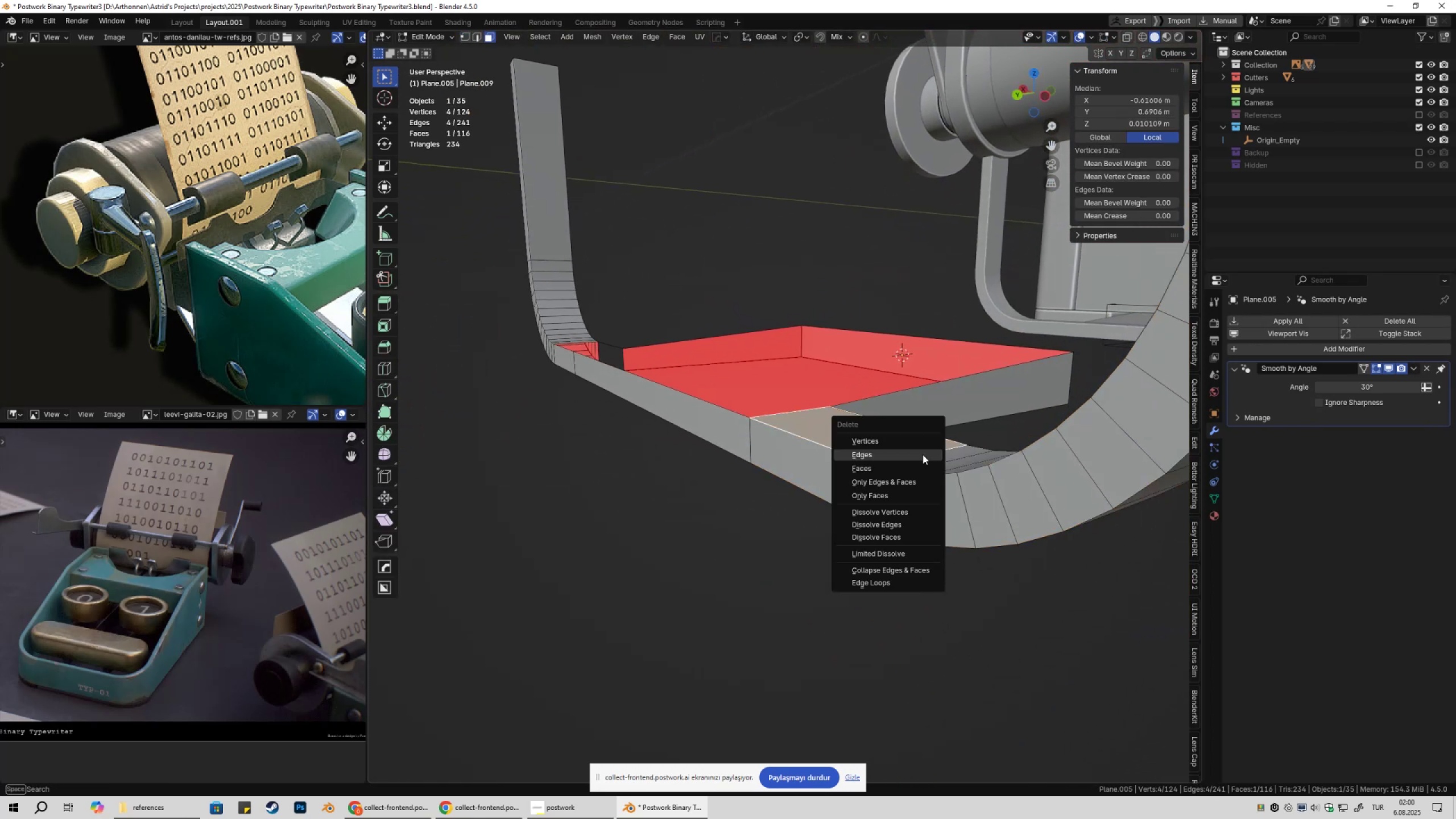 
left_click_drag(start_coordinate=[923, 454], to_coordinate=[901, 470])
 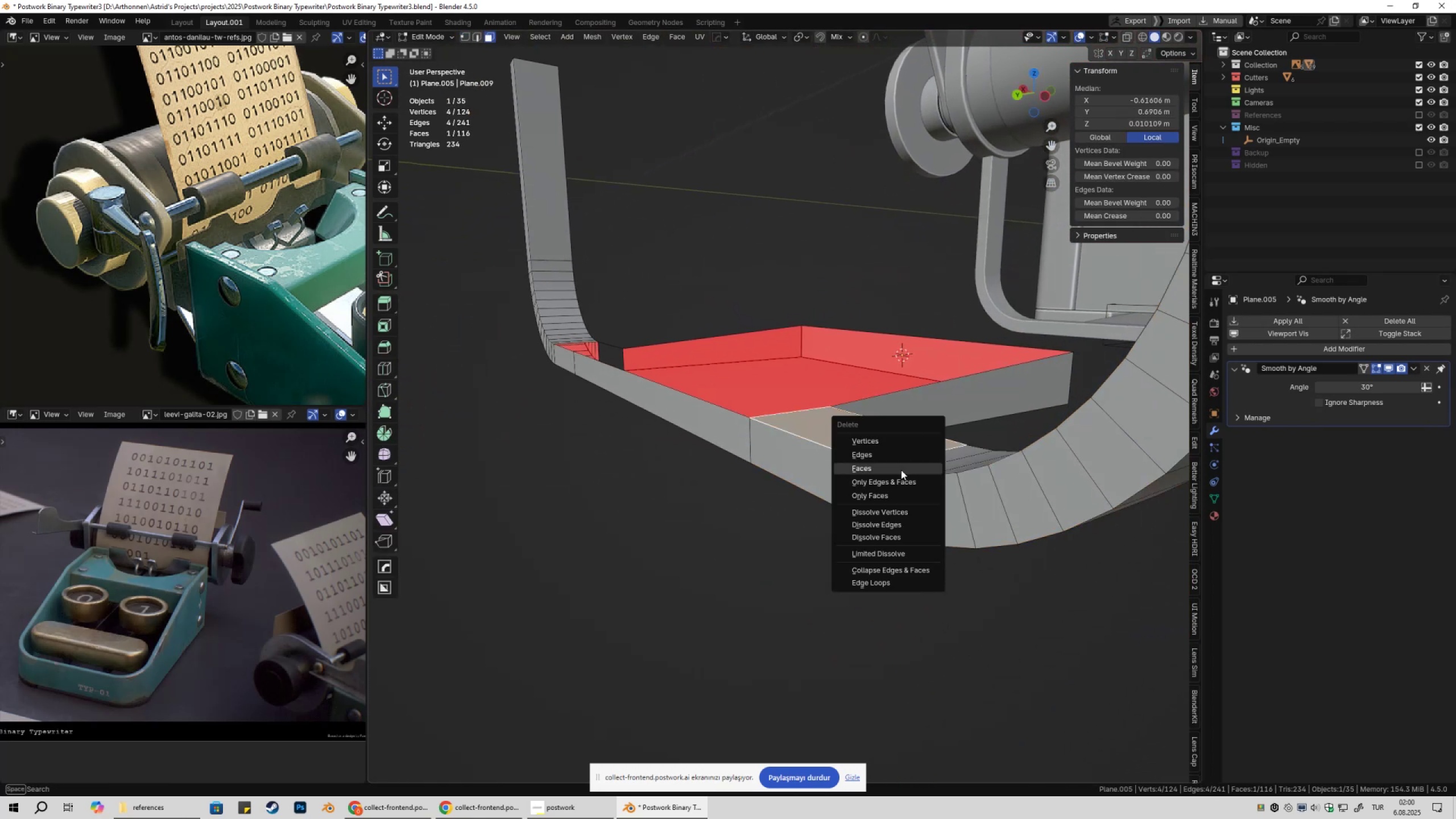 
double_click([901, 470])
 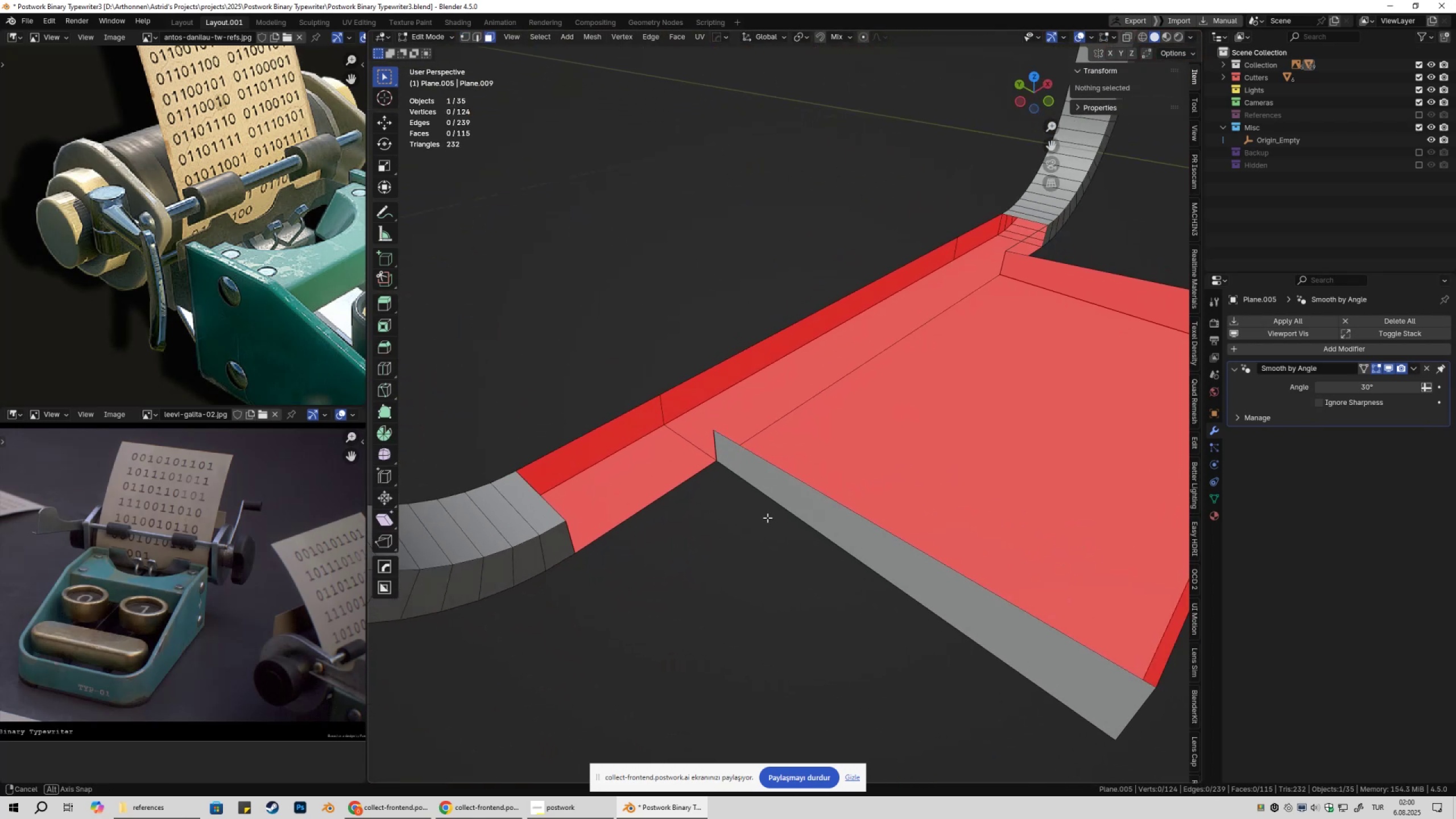 
key(Shift+ShiftLeft)
 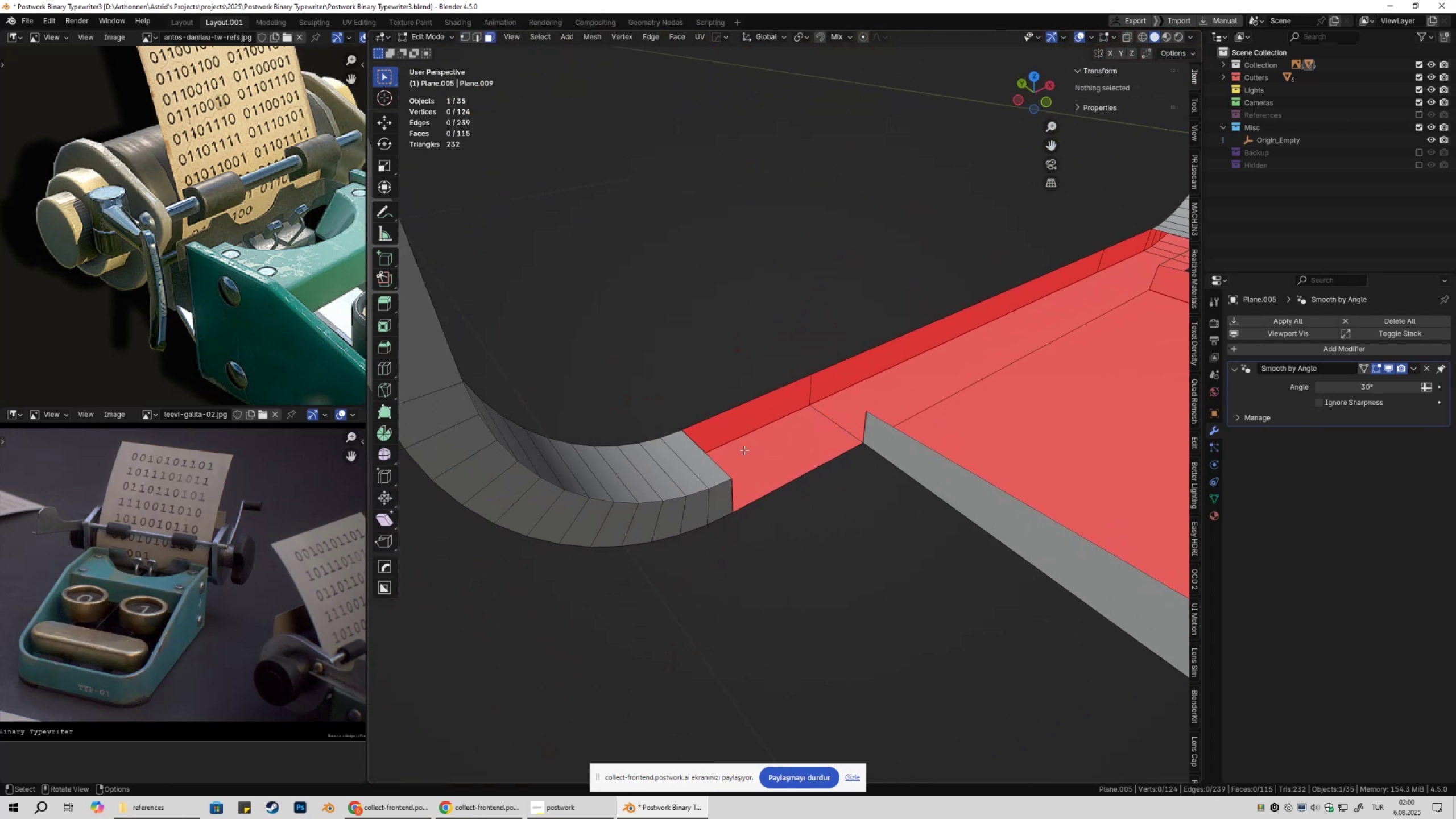 
left_click([742, 427])
 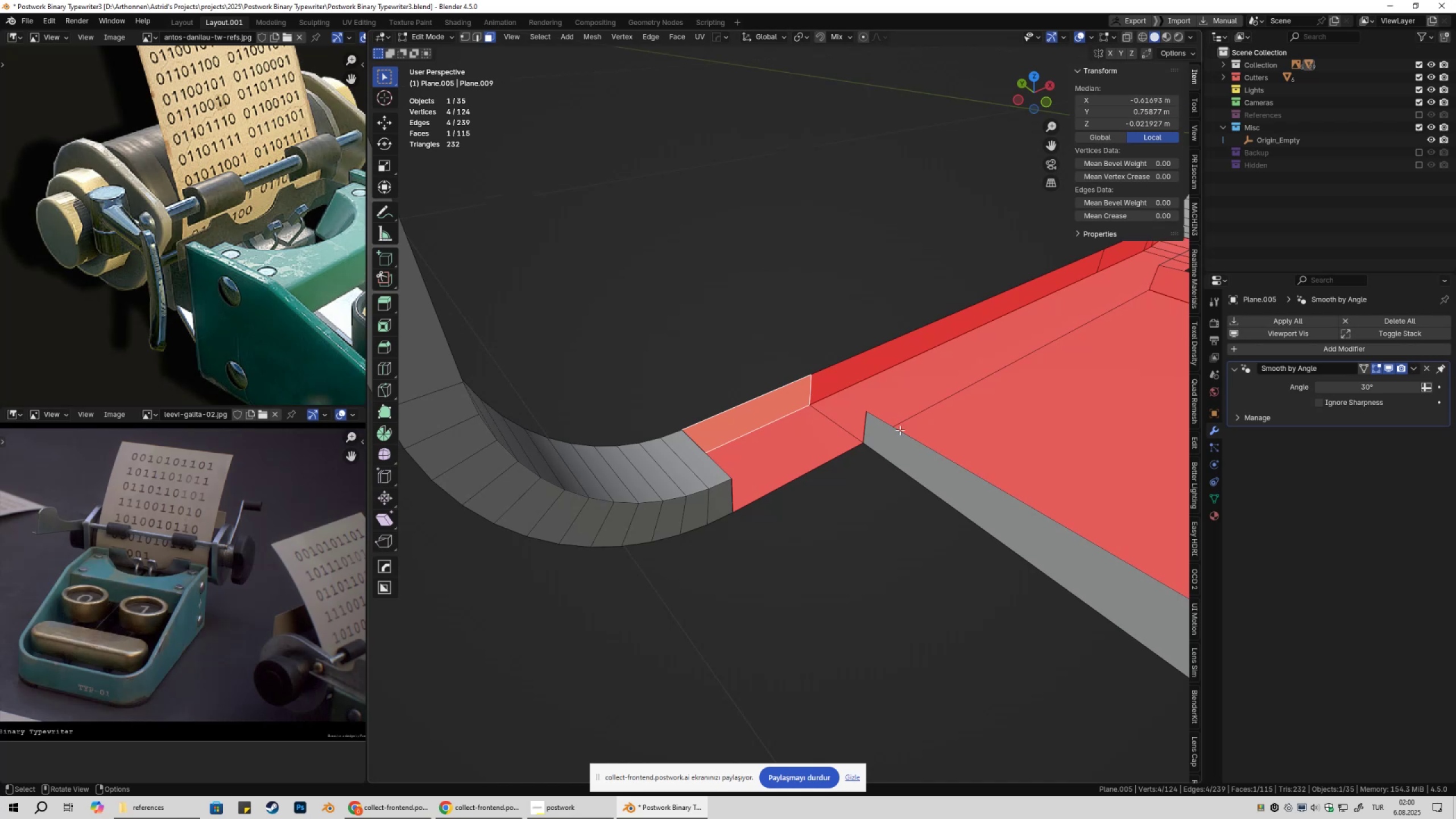 
key(X)
 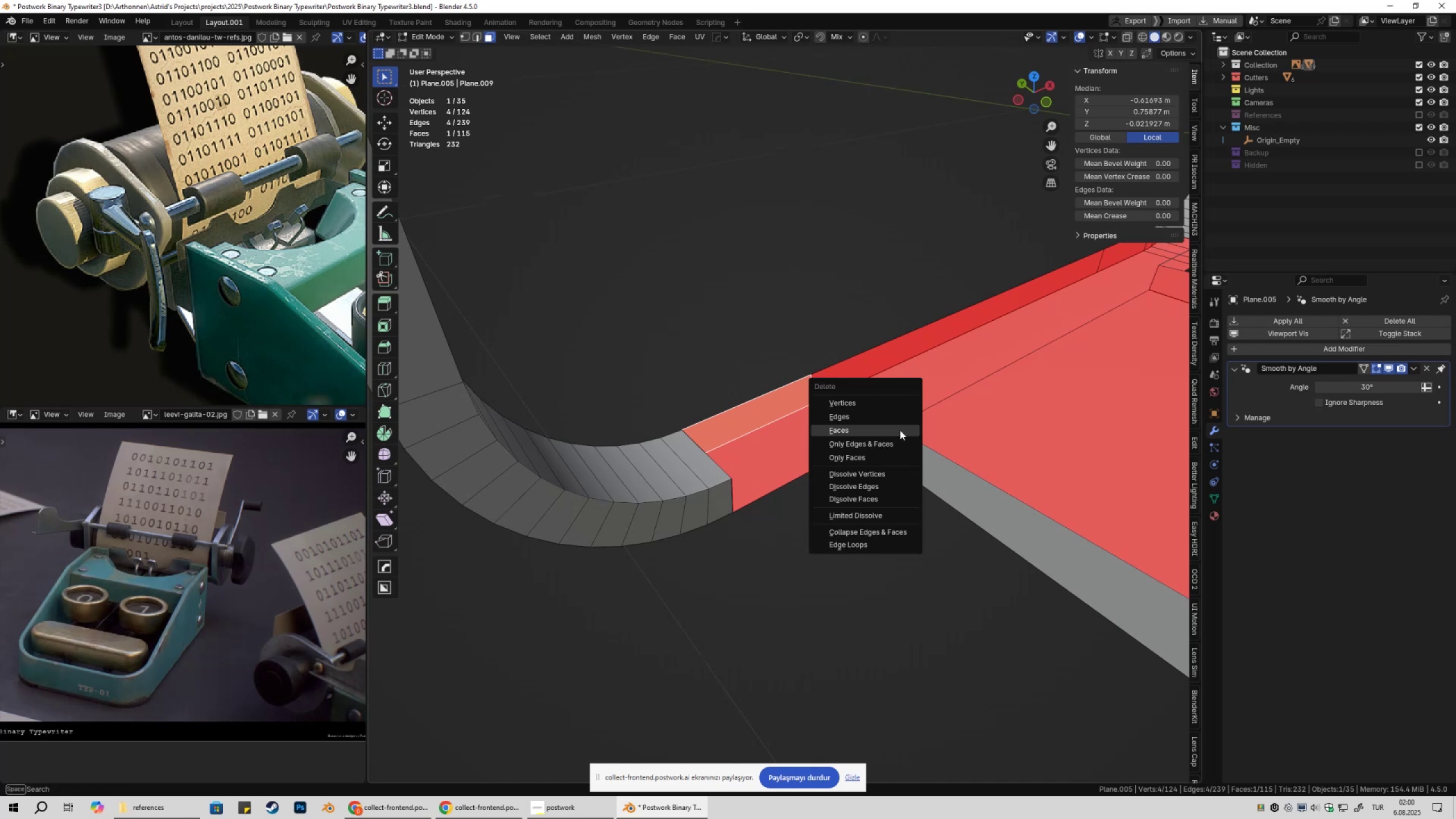 
left_click([900, 430])
 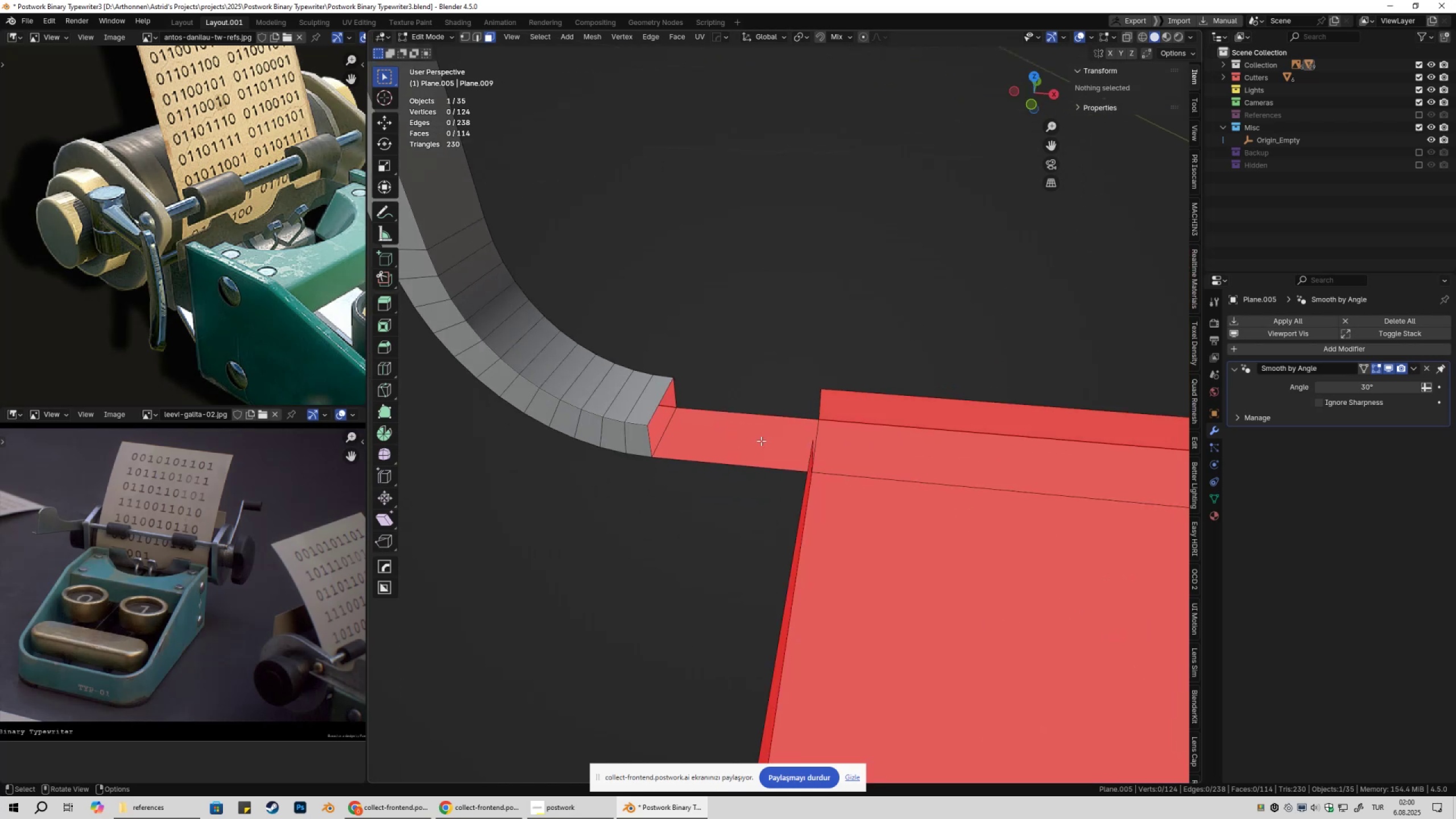 
left_click([761, 441])
 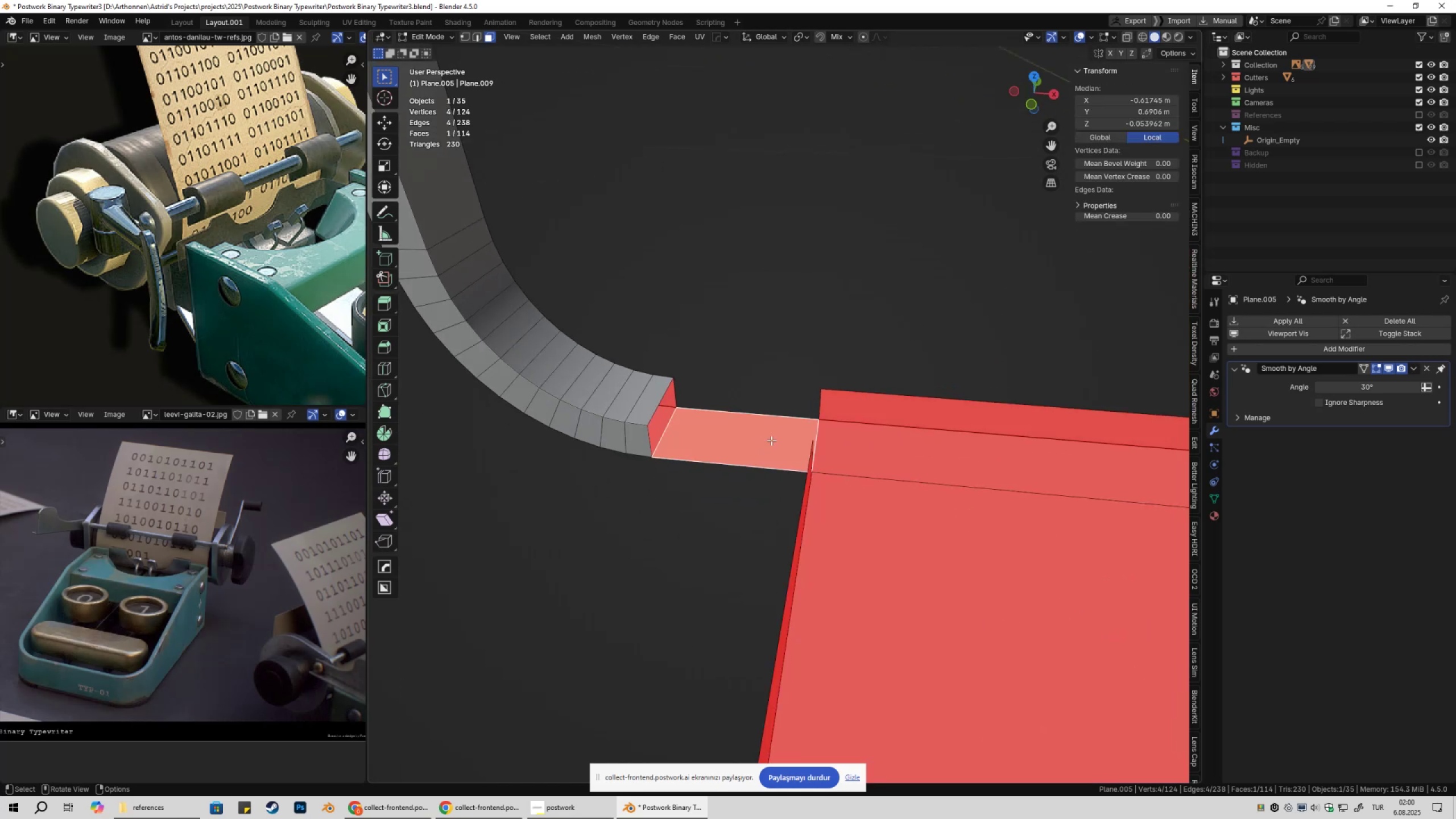 
type(xx)
 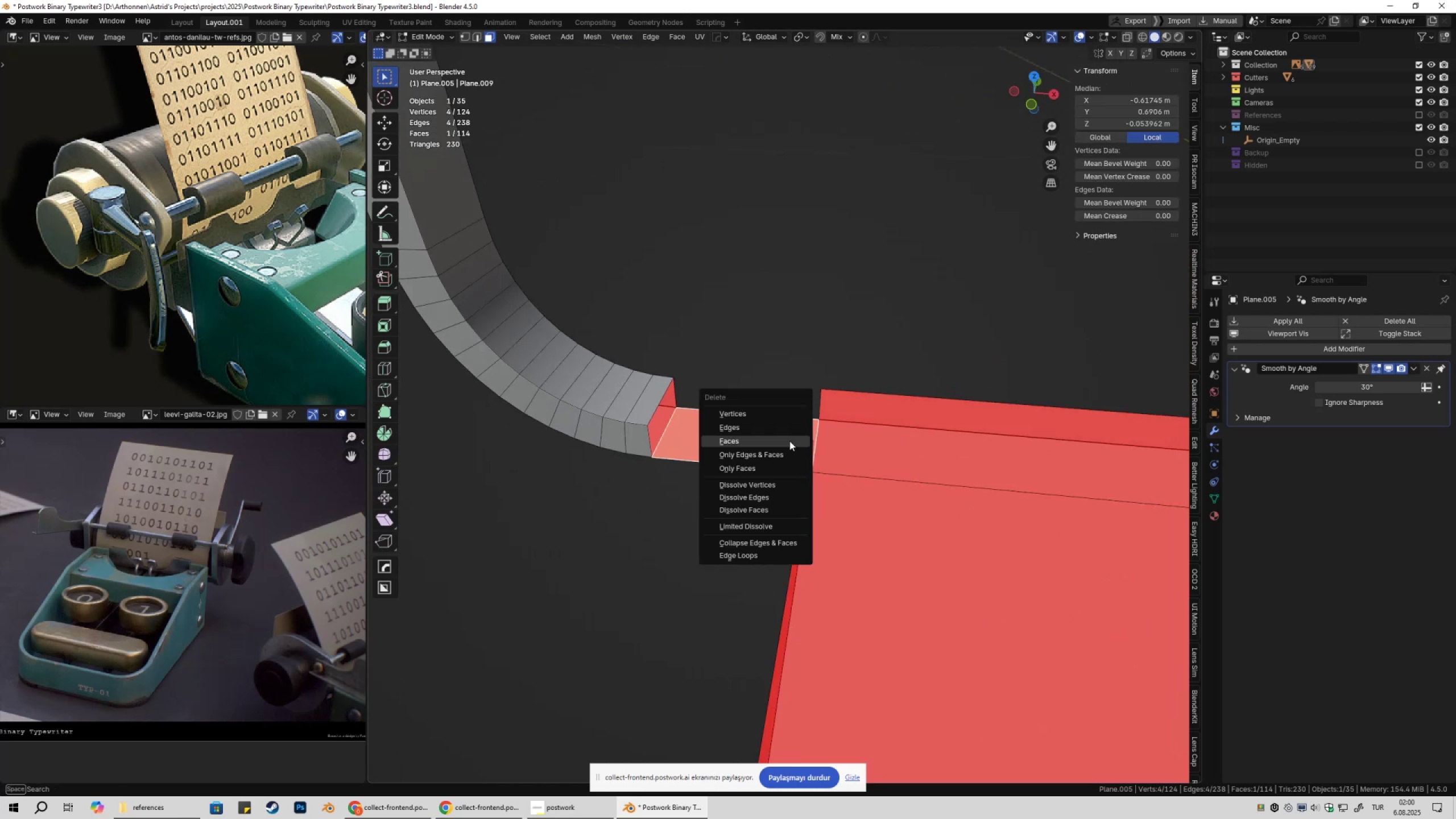 
left_click([789, 441])
 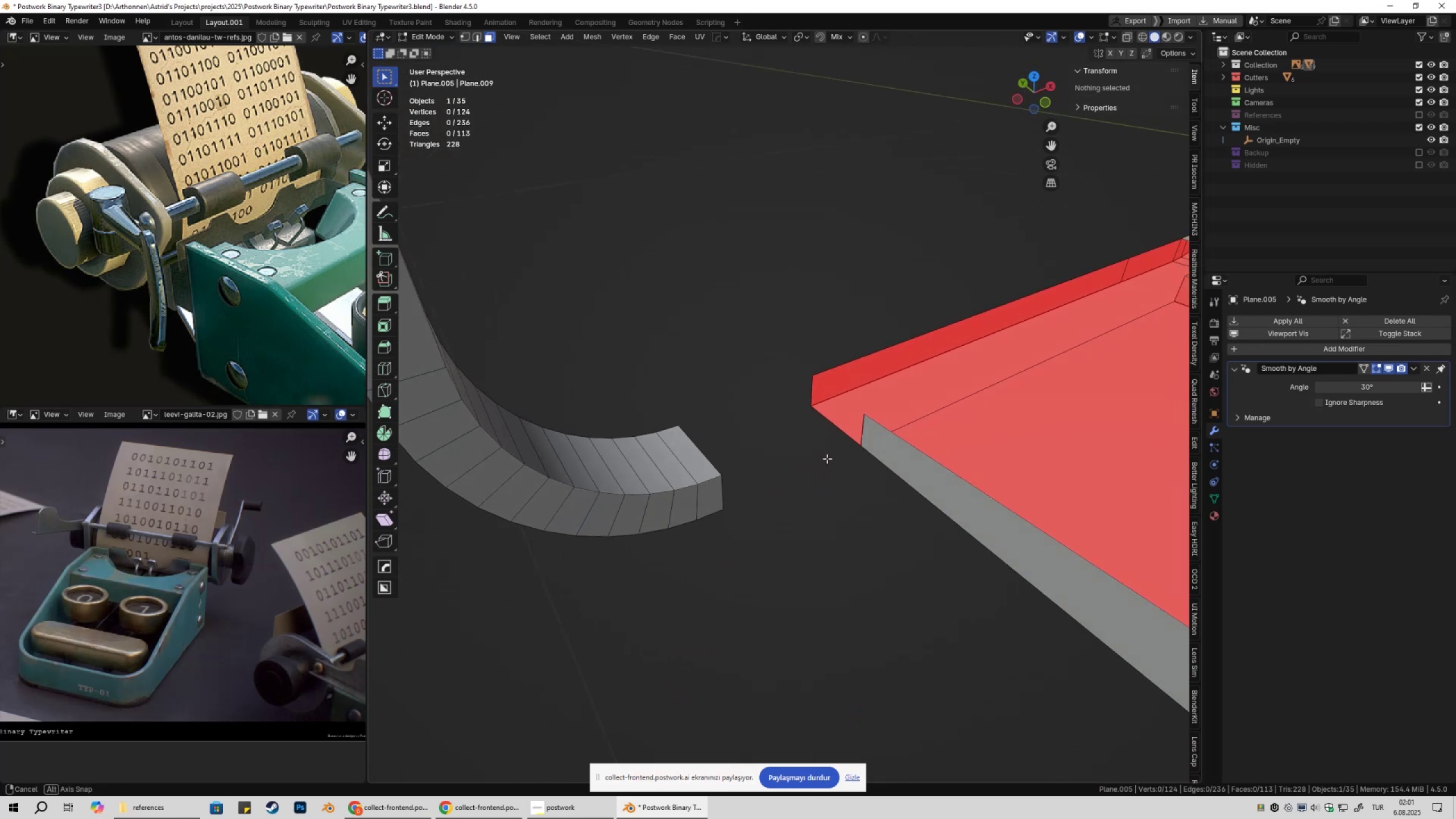 
key(Tab)
 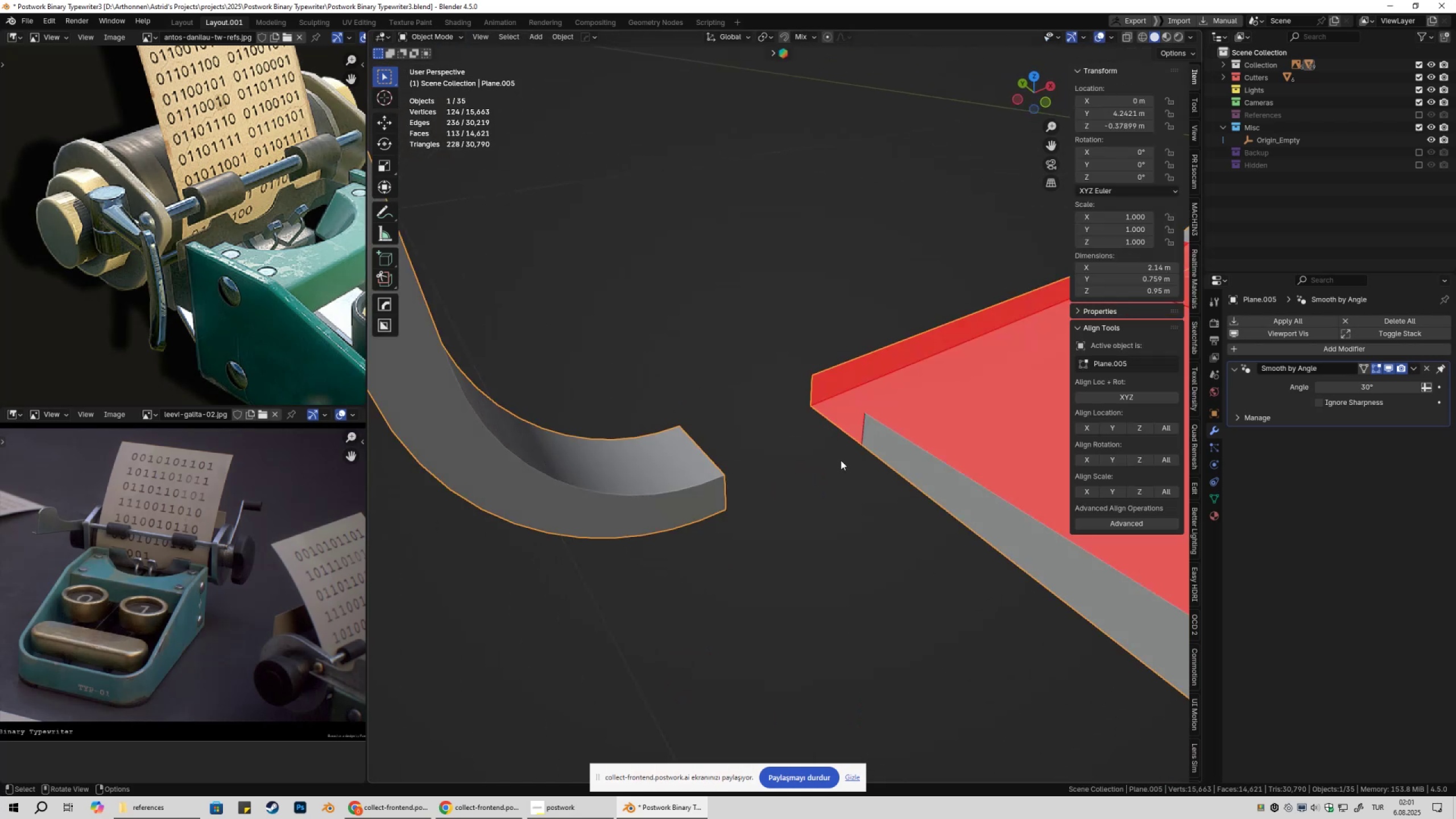 
key(Tab)
 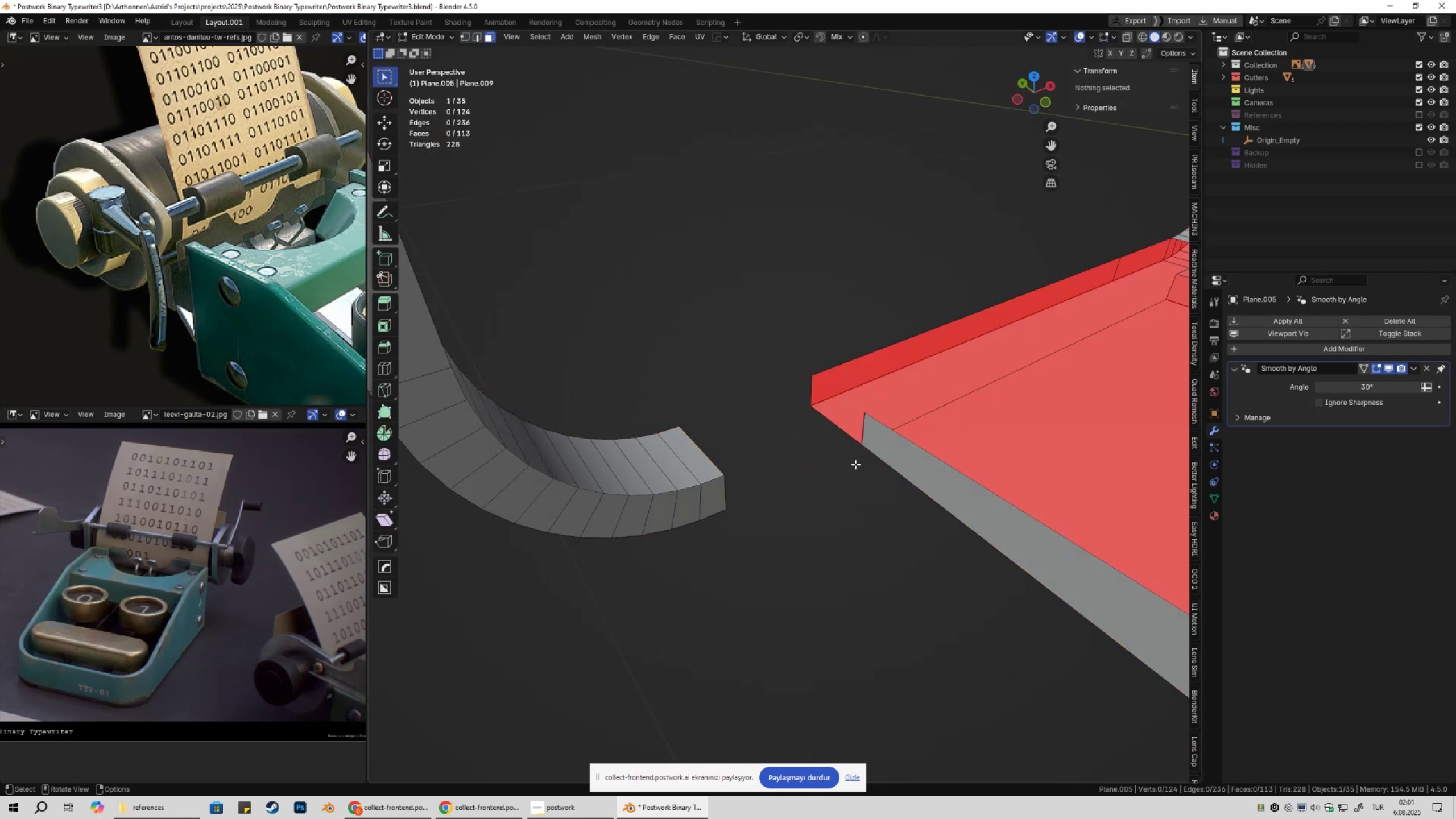 
key(1)
 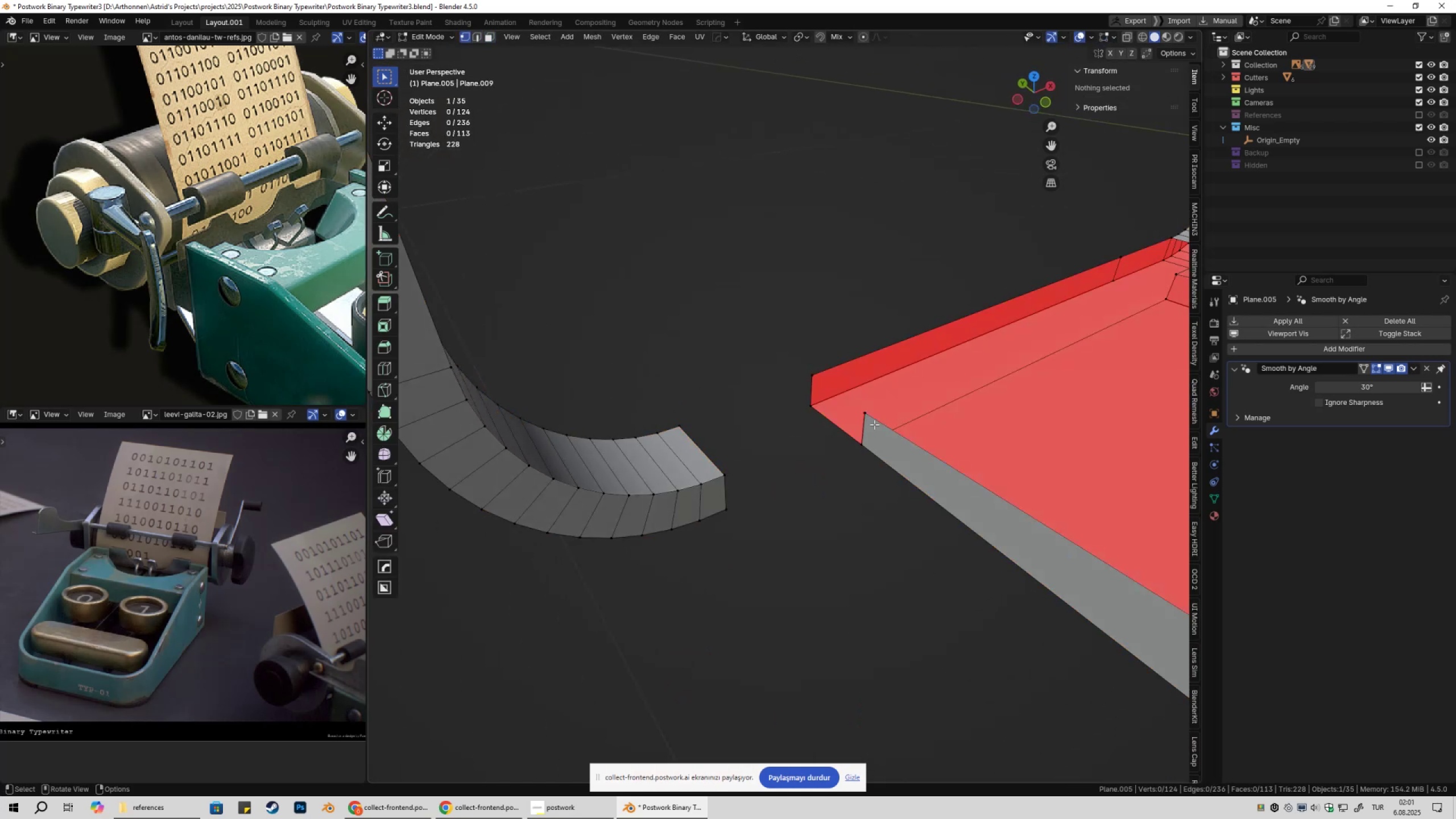 
left_click([874, 424])
 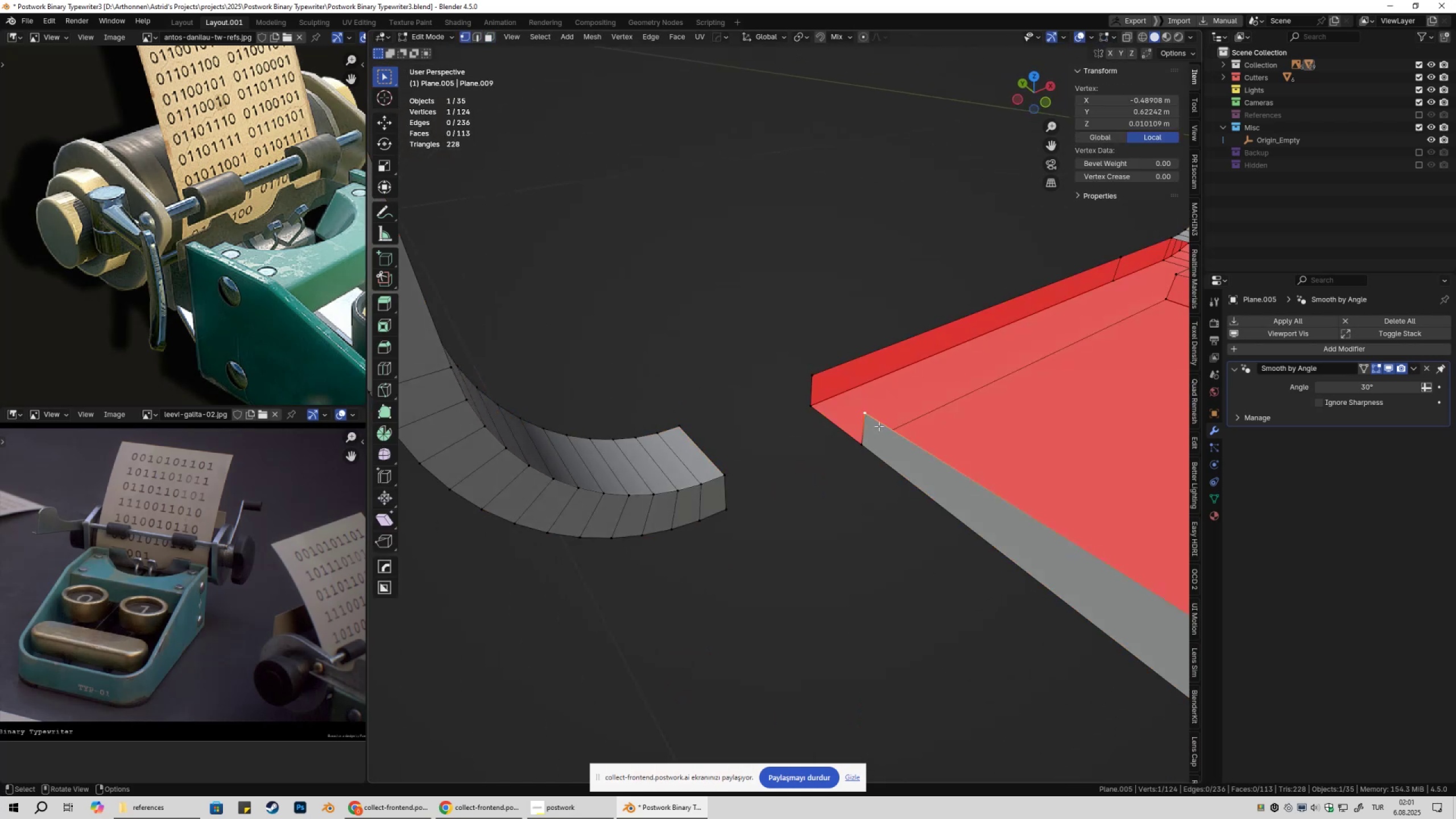 
type(gz)
key(Escape)
 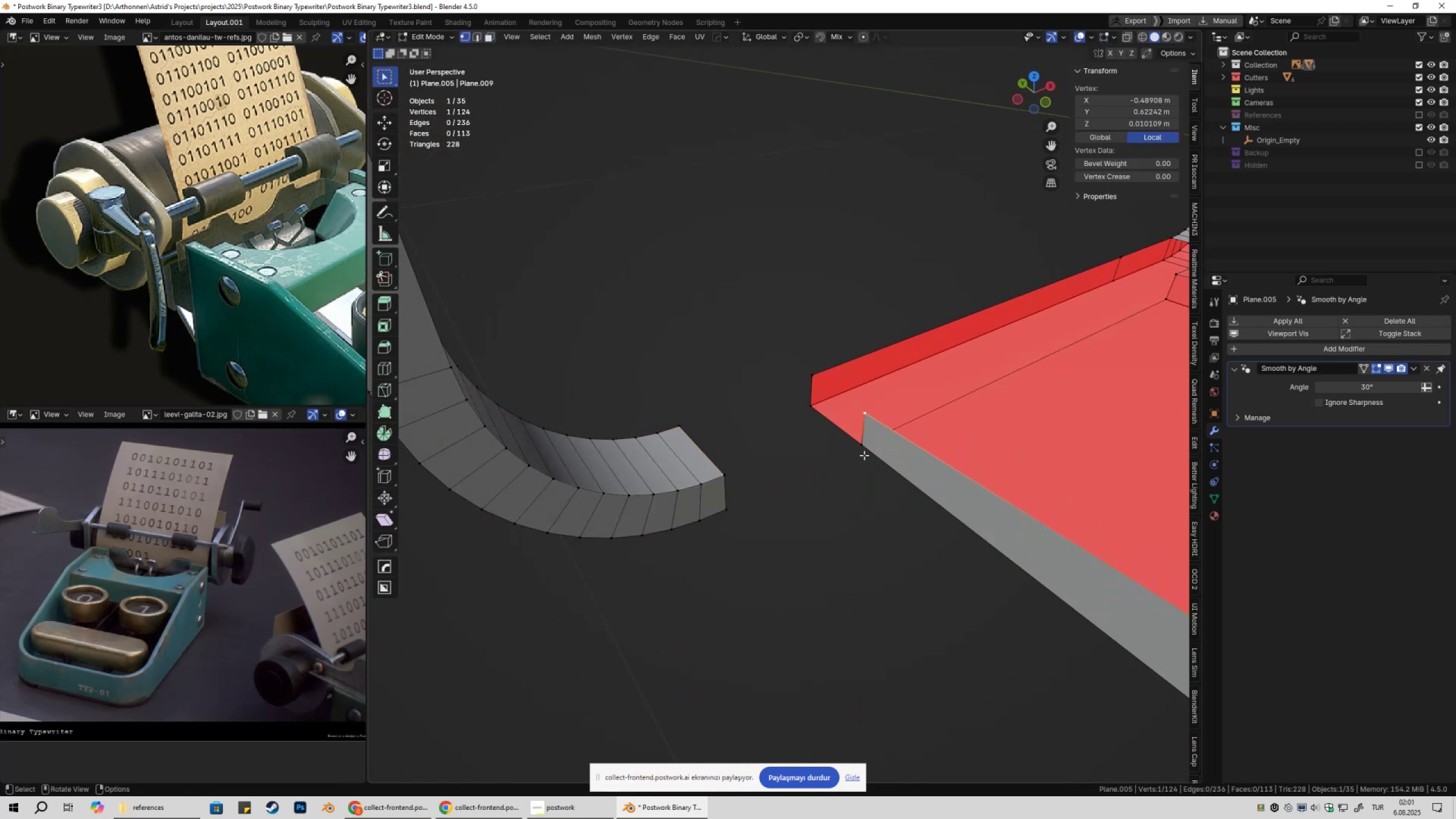 
left_click([864, 455])
 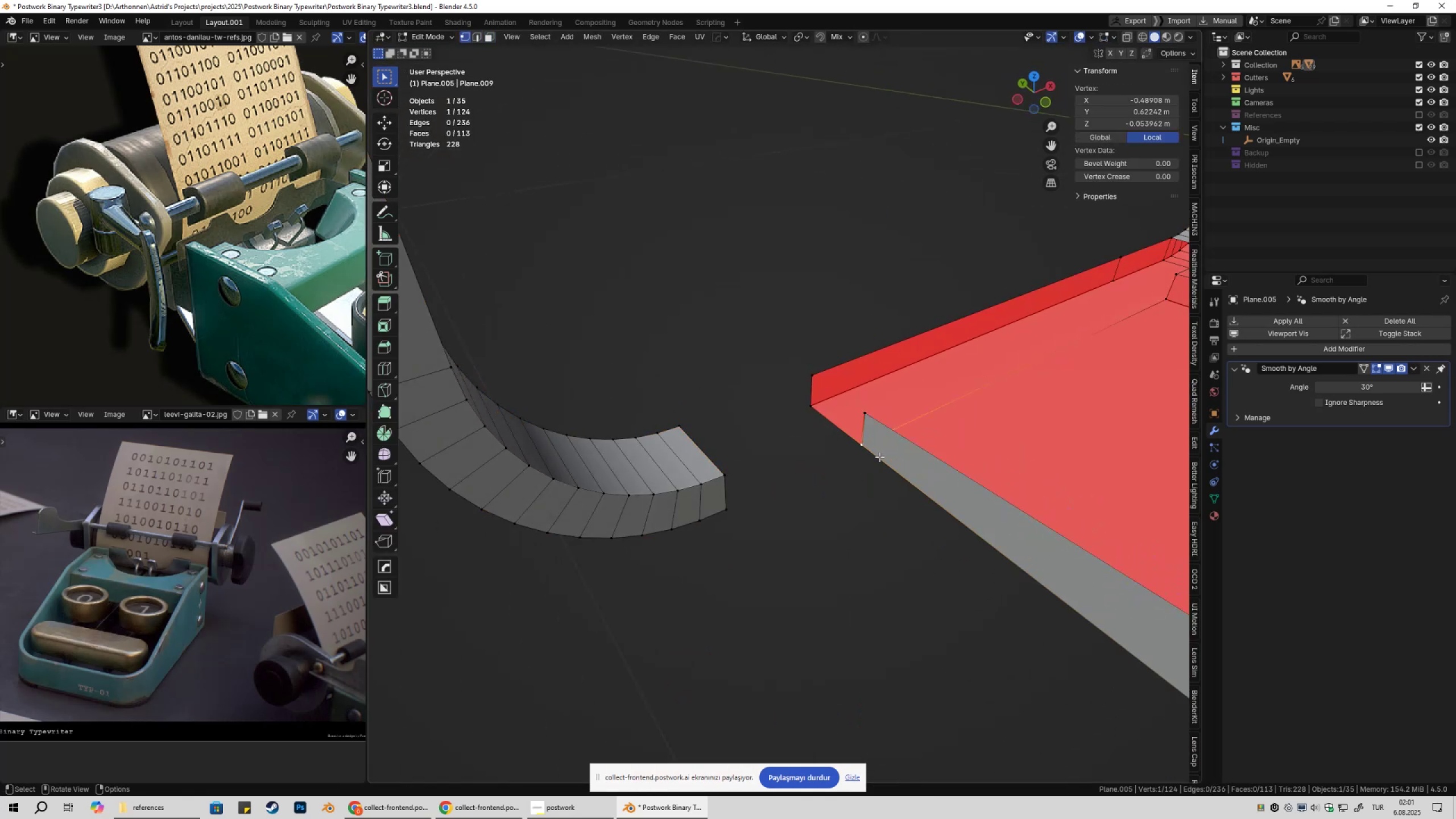 
type(gz)
key(Escape)
type(2)
 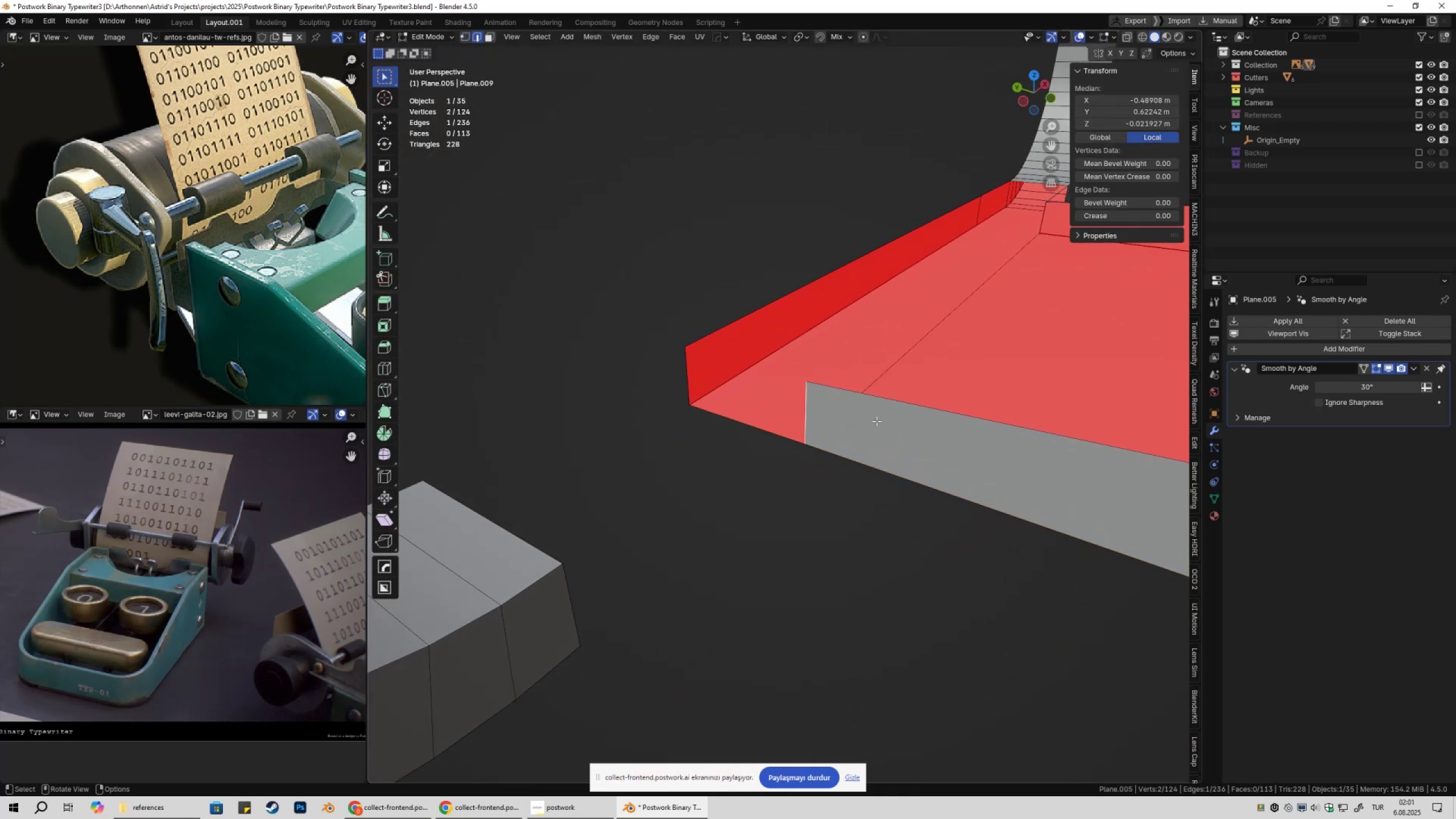 
scroll: coordinate [886, 441], scroll_direction: up, amount: 3.0
 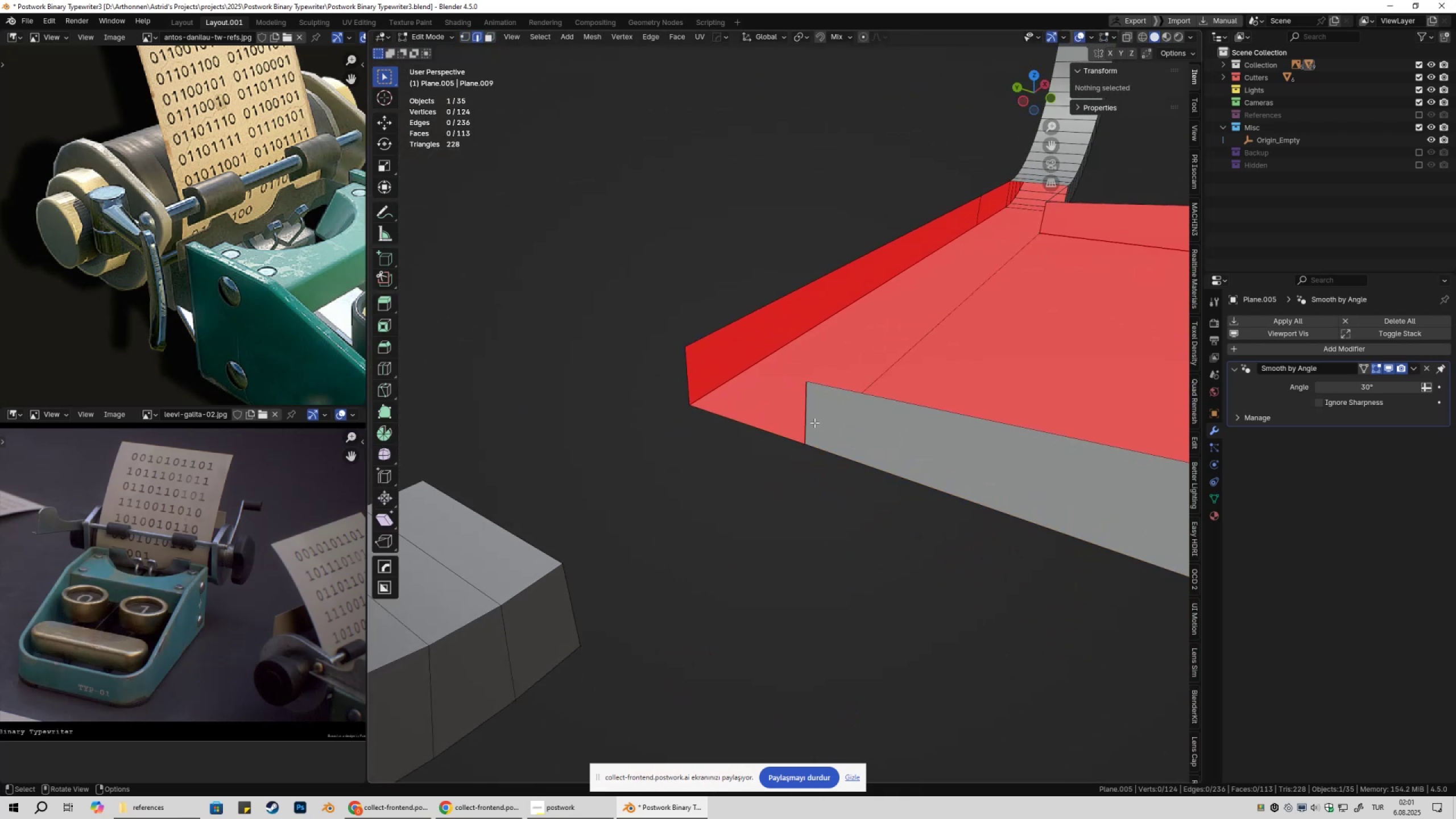 
left_click([814, 423])
 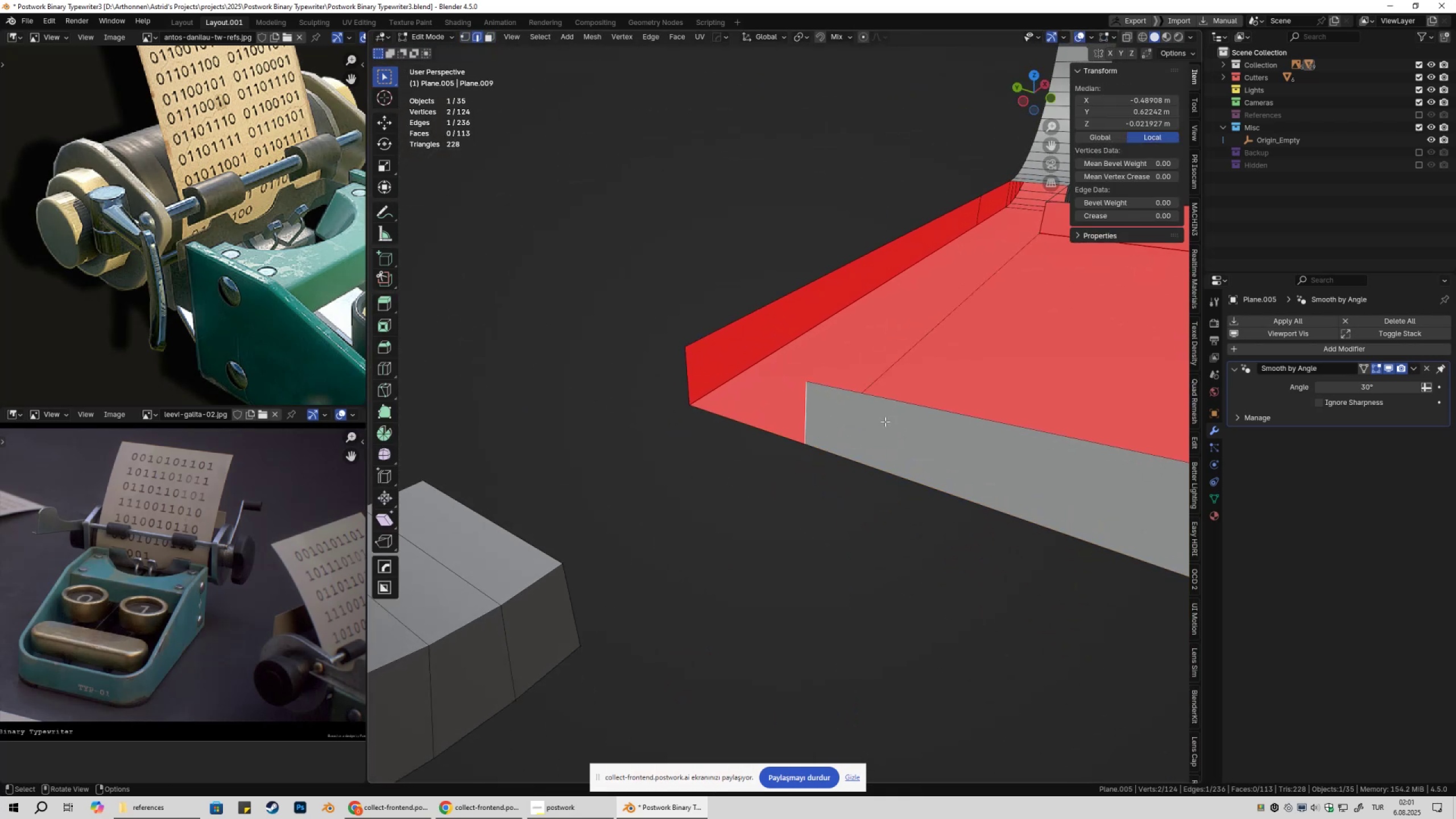 
type(x1)
 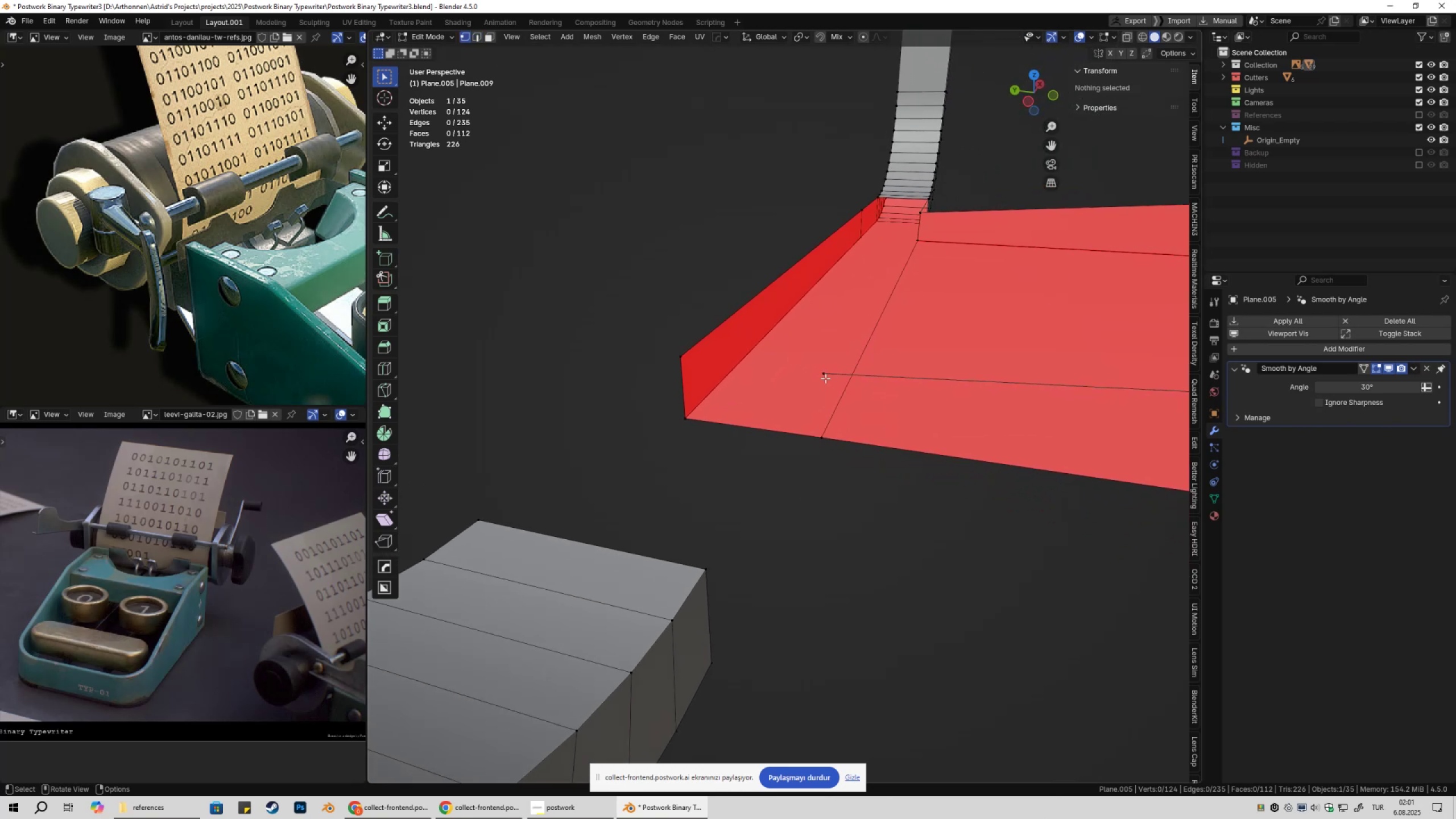 
left_click([825, 378])
 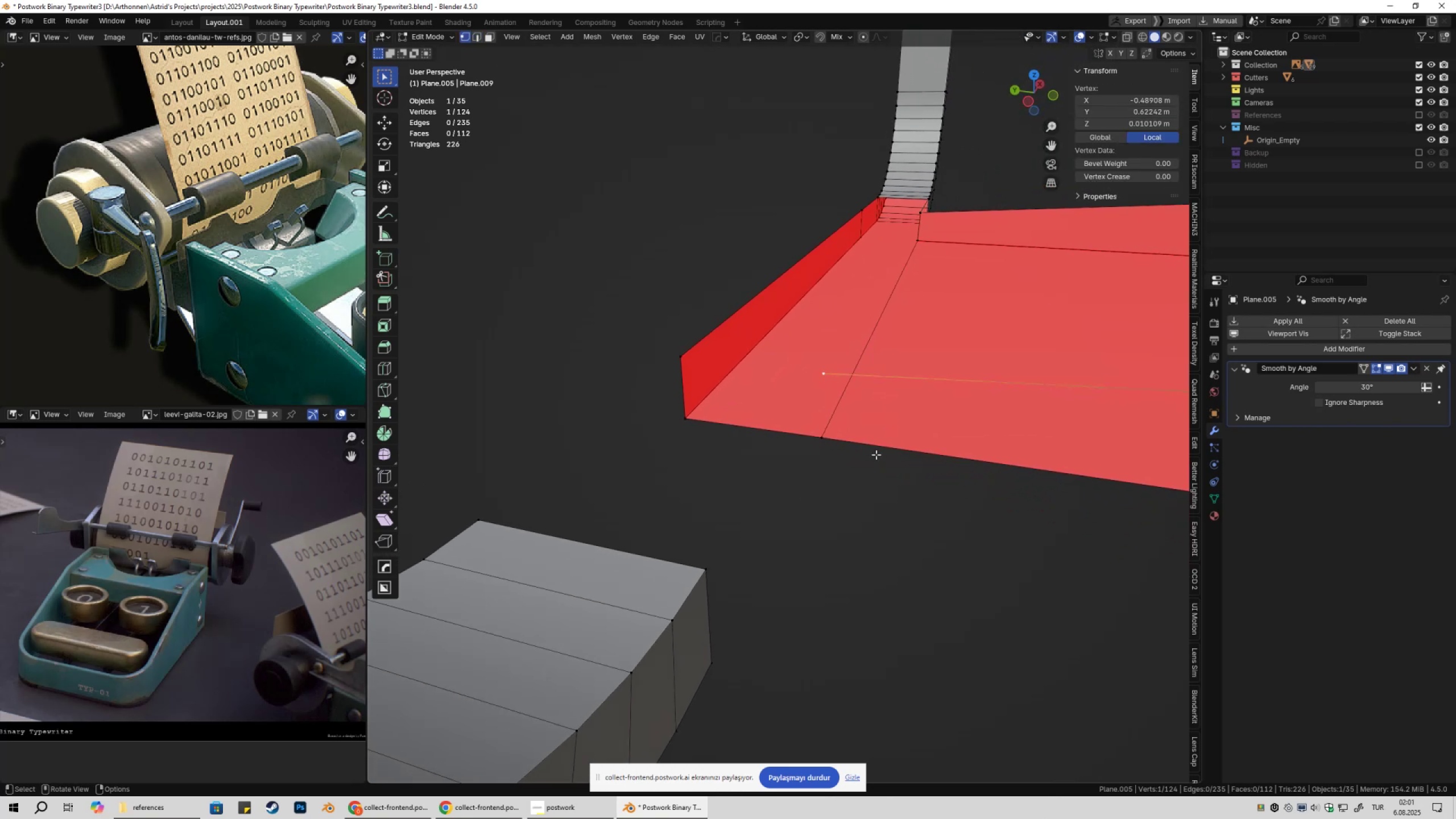 
key(G)
 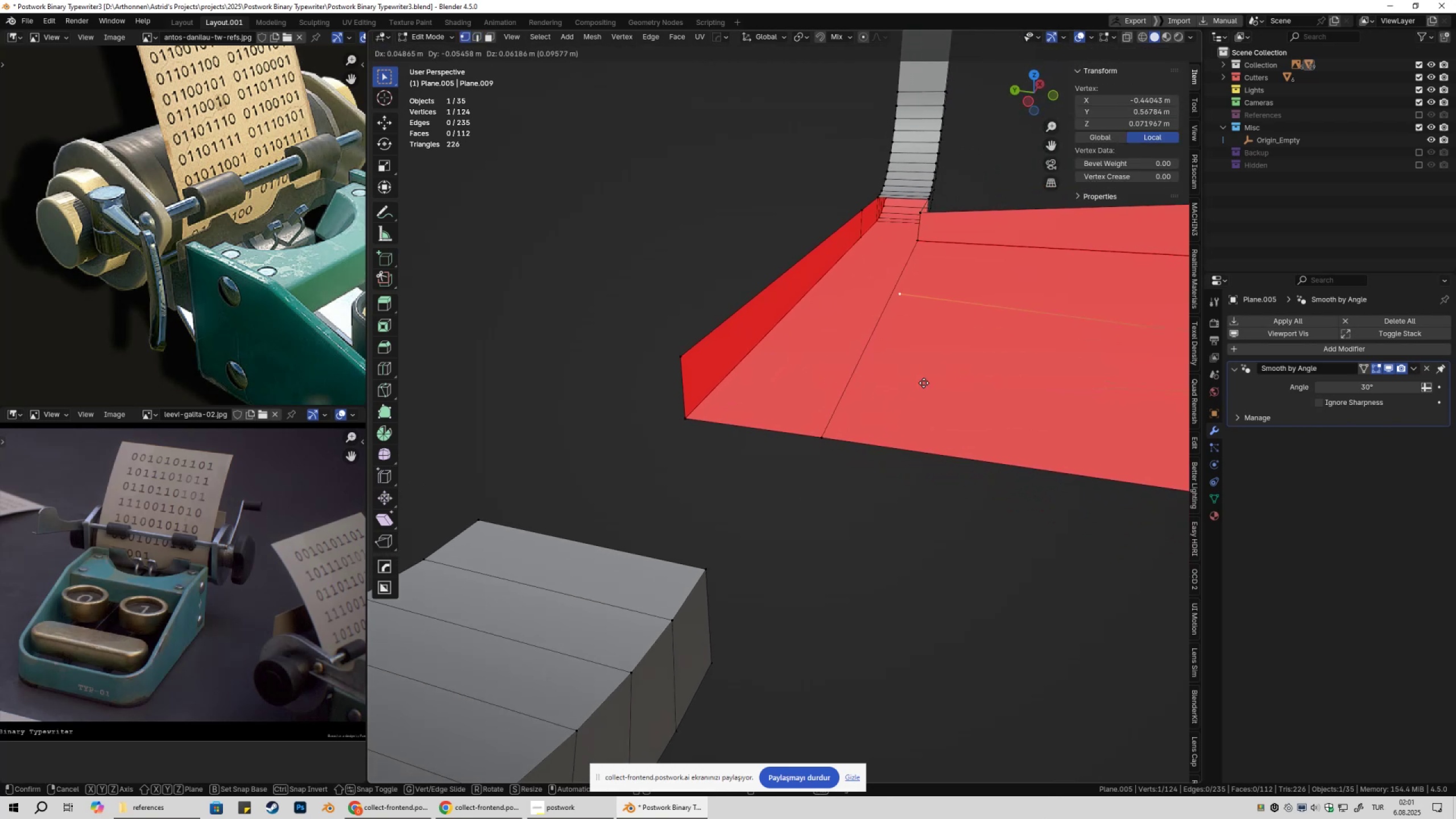 
key(Escape)
 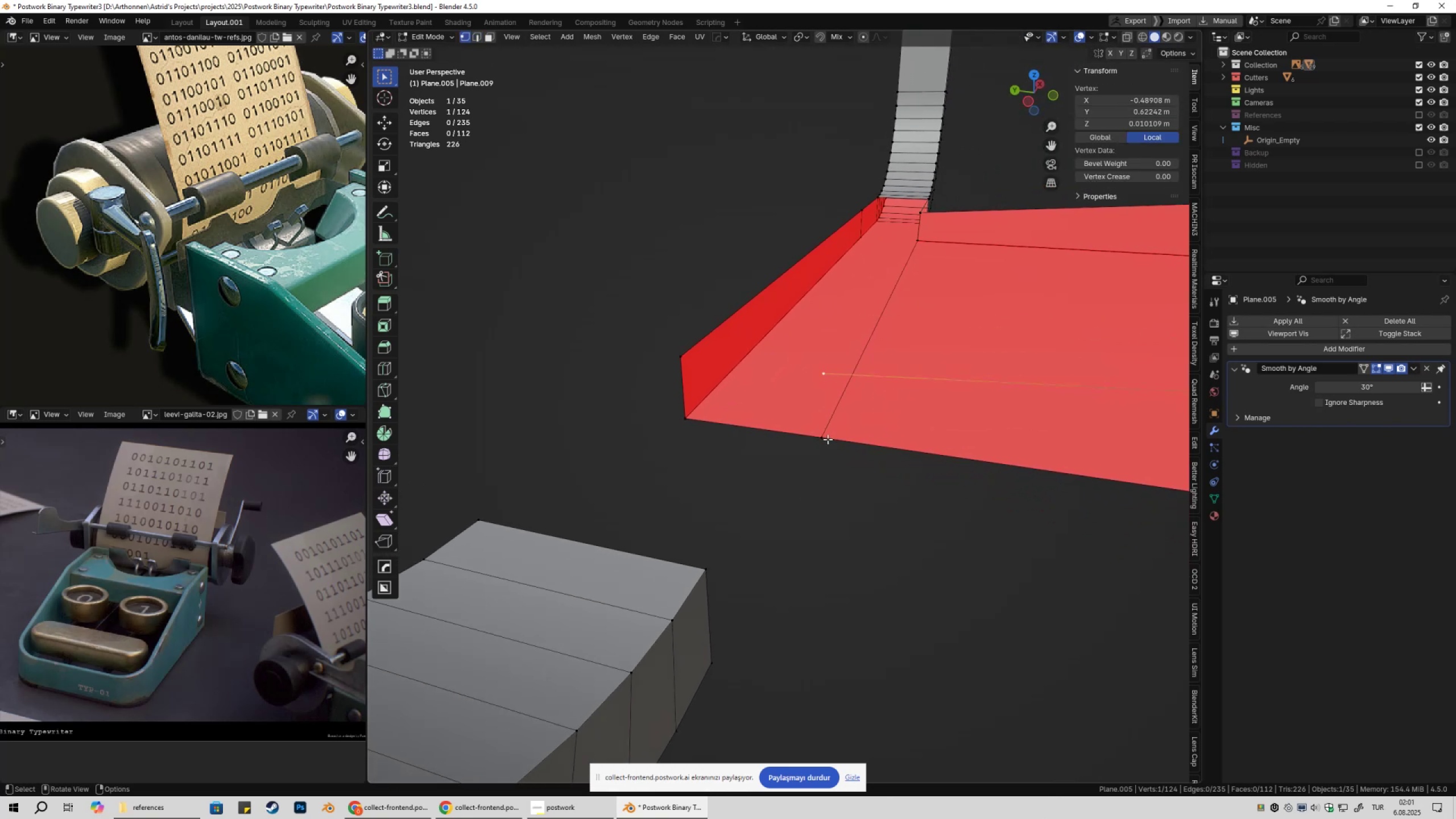 
left_click([828, 439])
 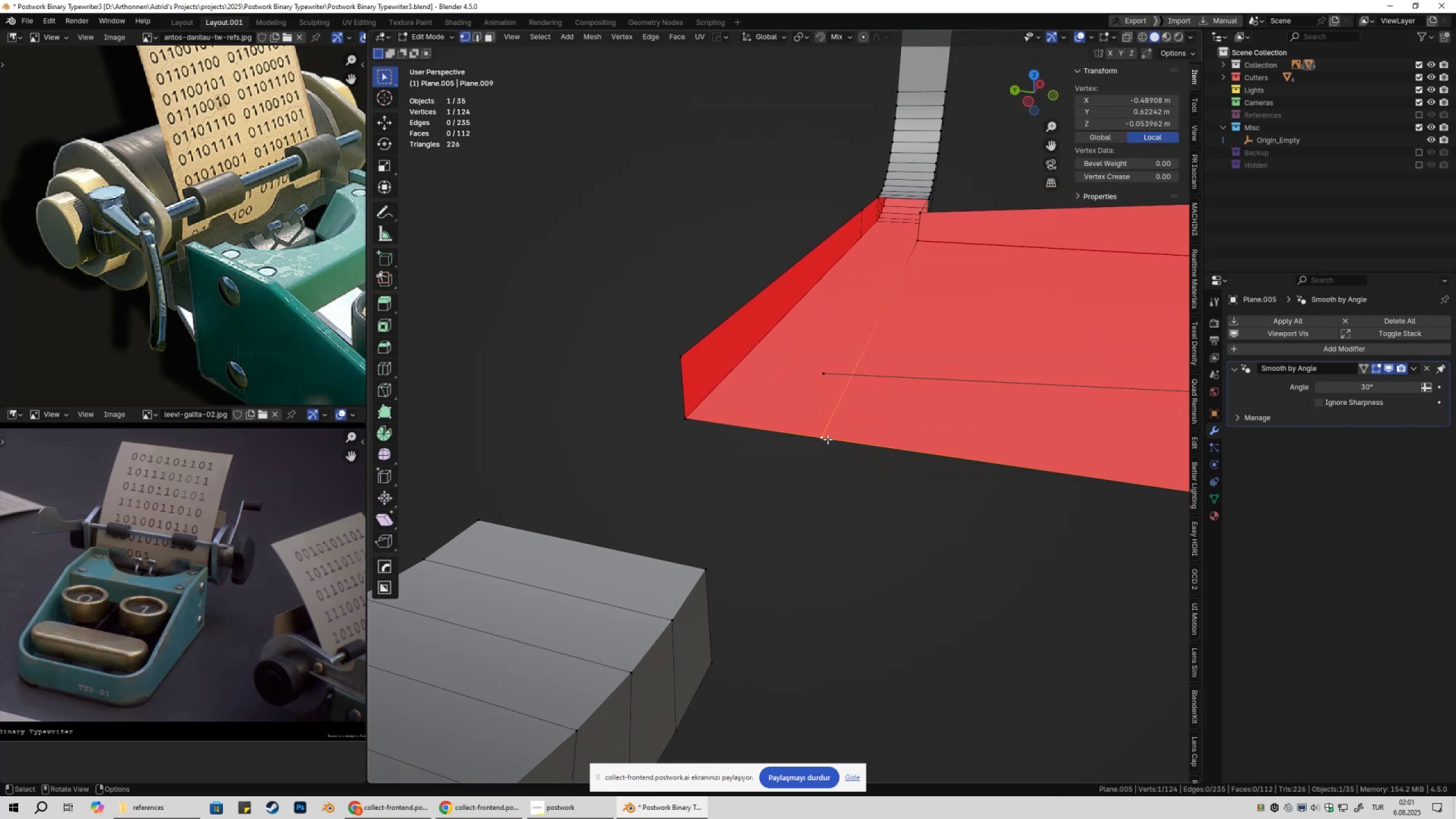 
key(G)
 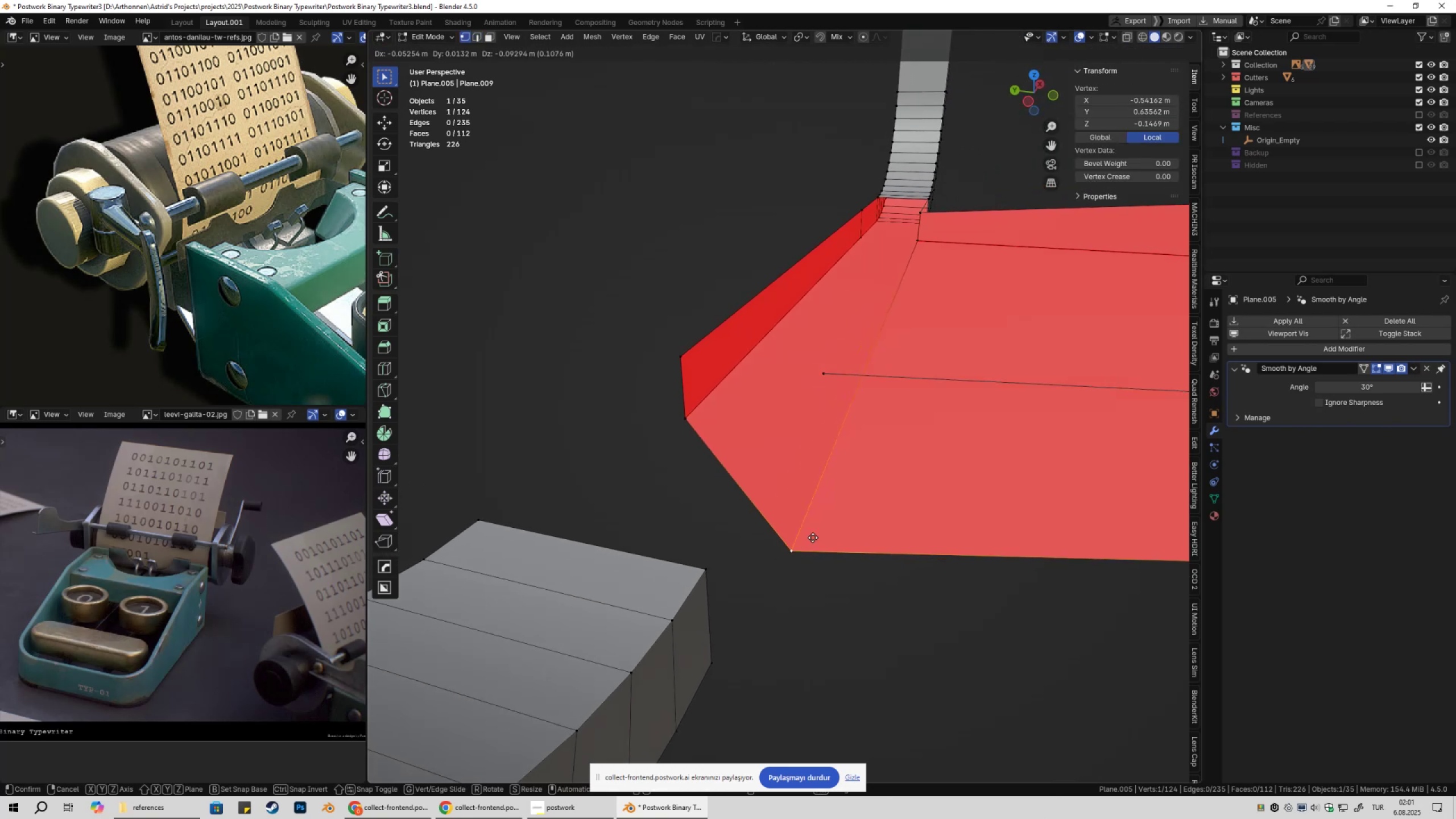 
key(Escape)
 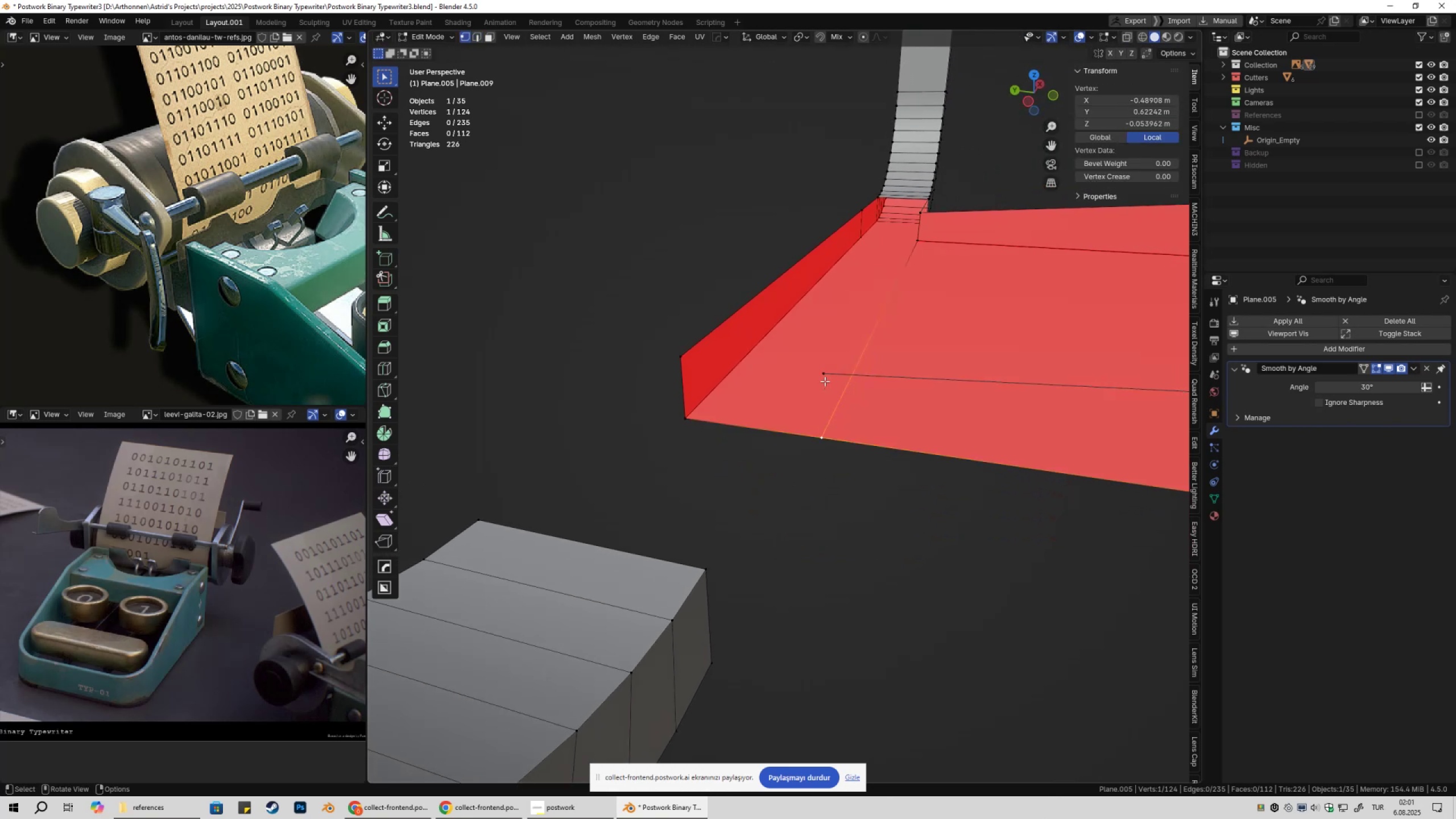 
left_click([825, 381])
 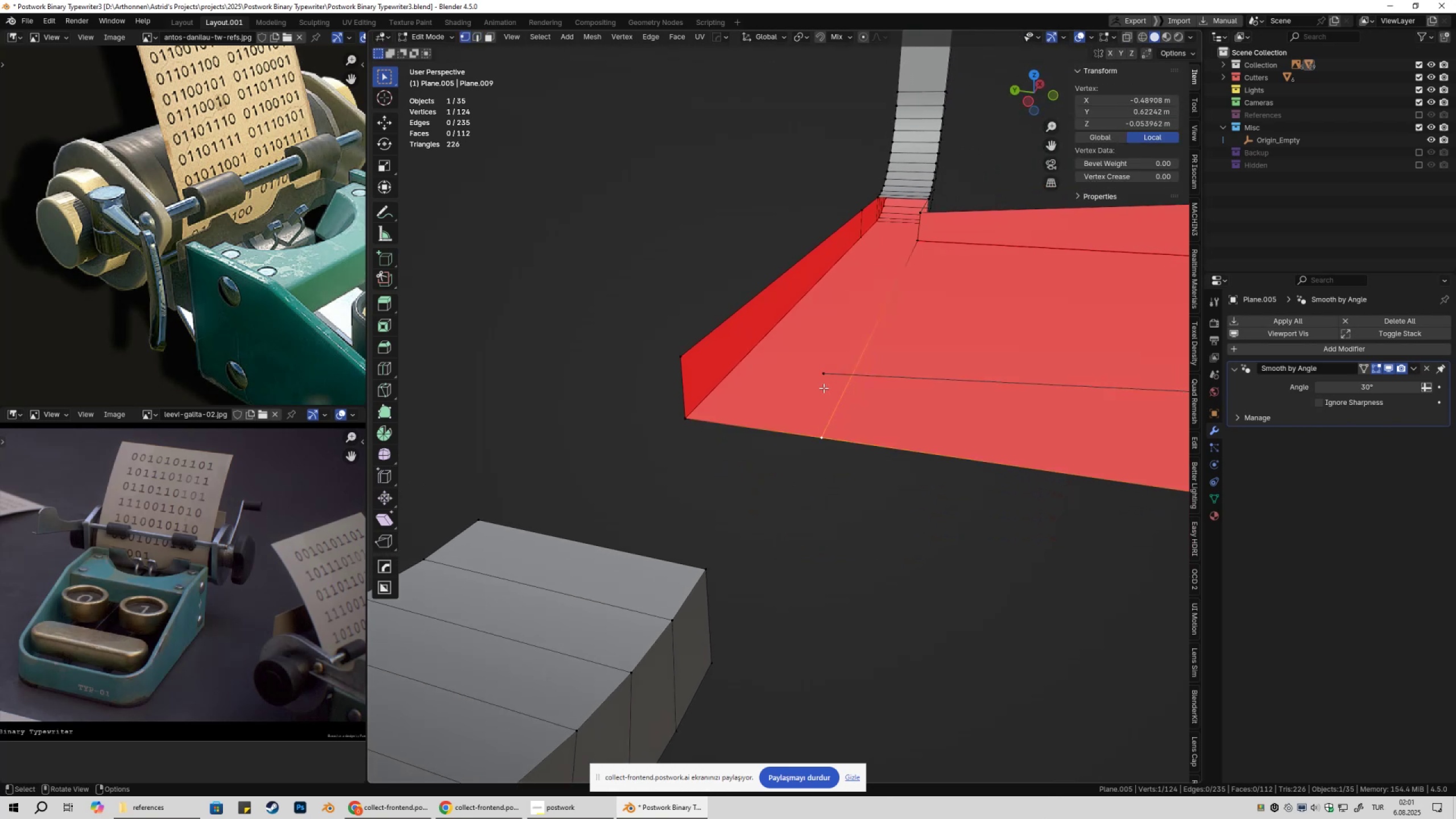 
key(Shift+ShiftLeft)
 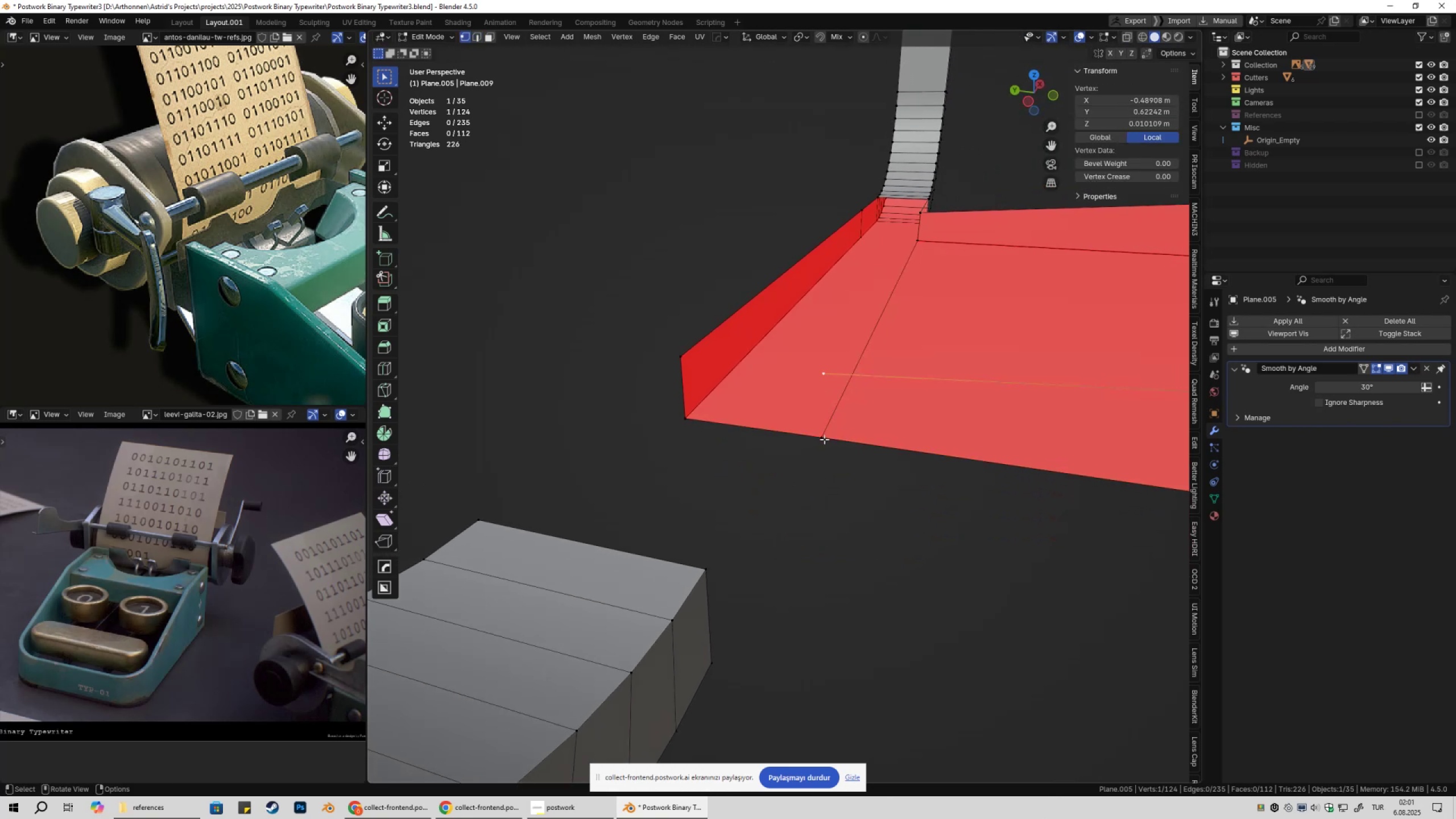 
double_click([824, 439])
 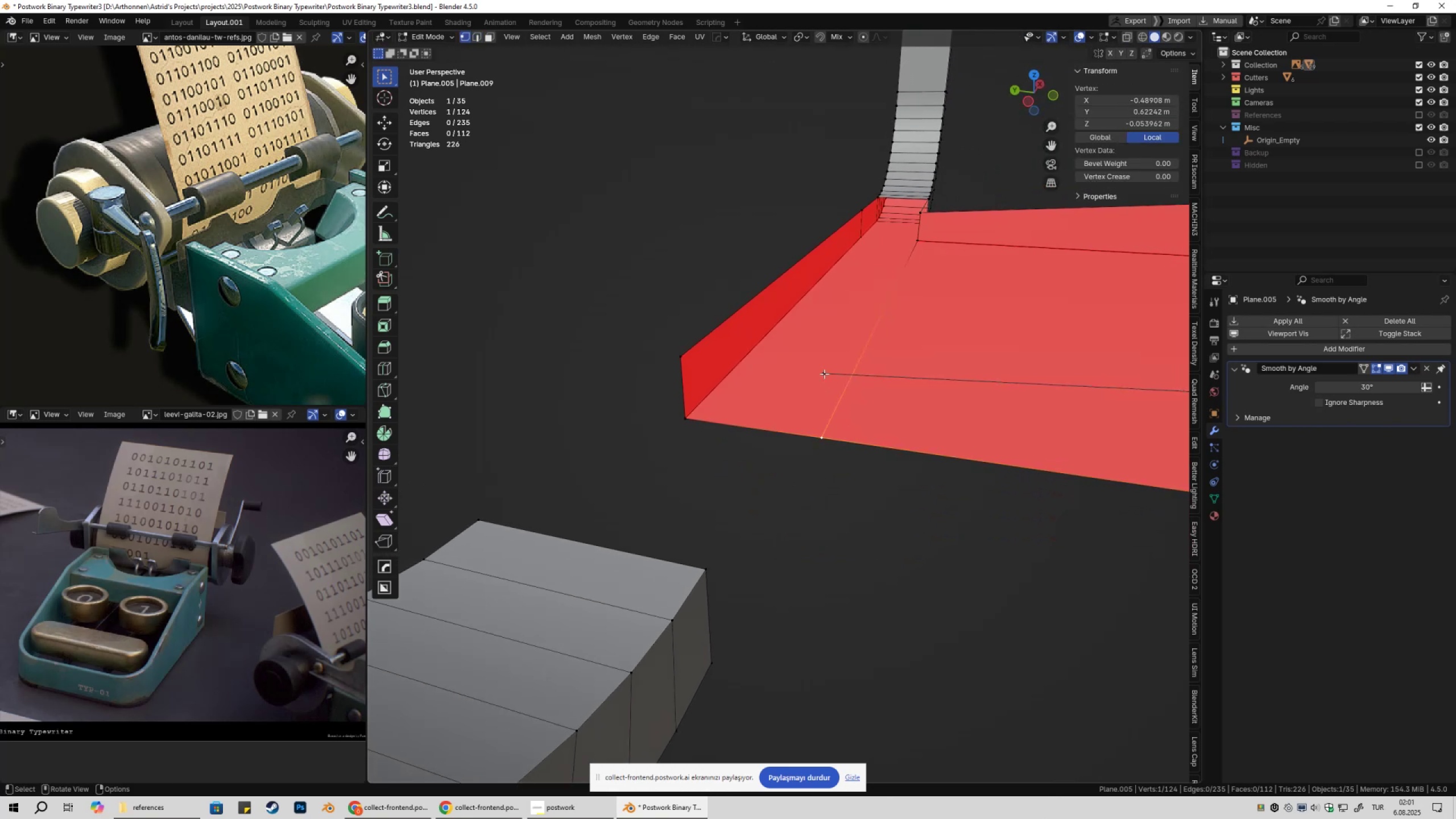 
left_click([824, 373])
 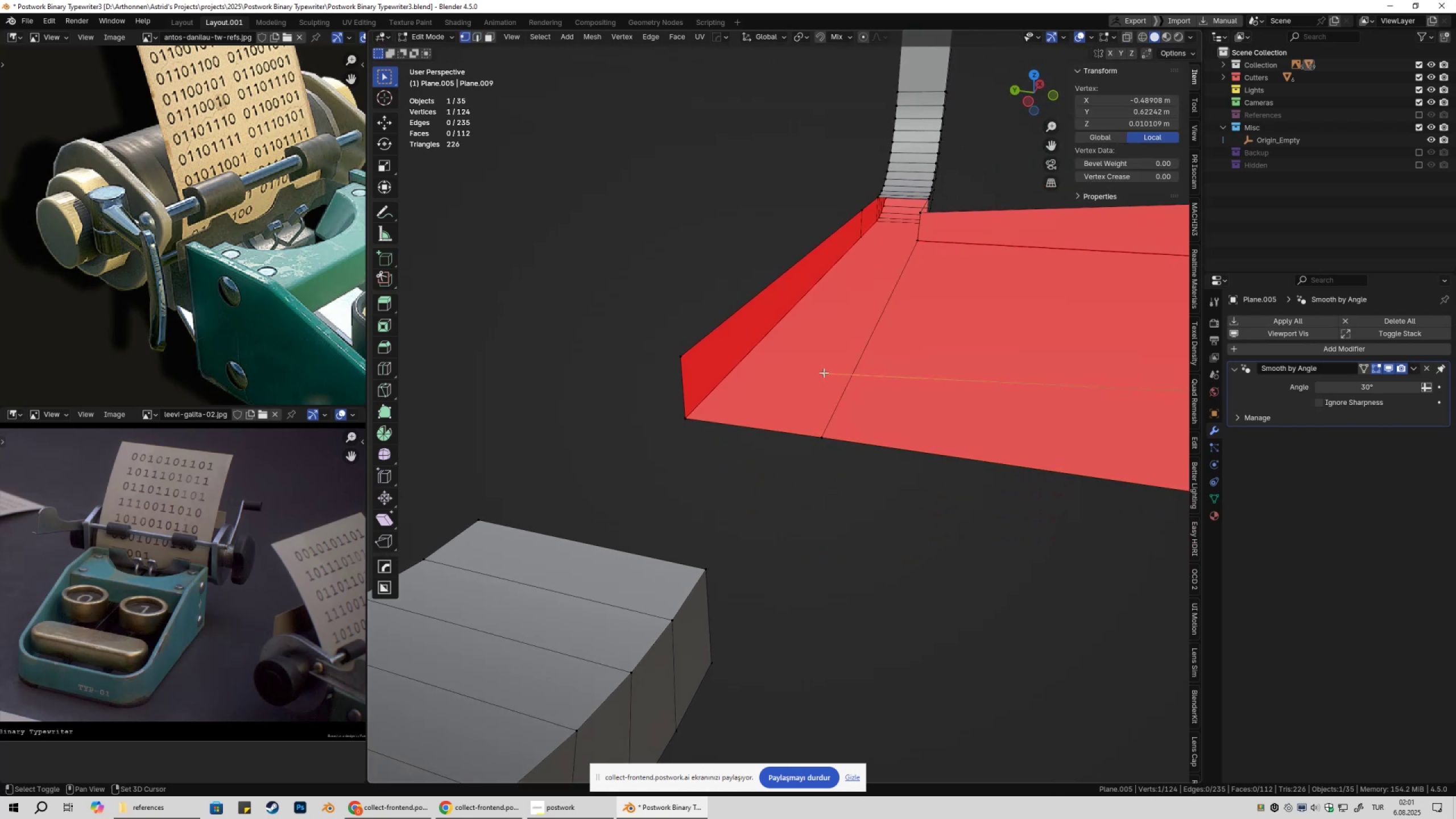 
hold_key(key=ShiftLeft, duration=0.75)
left_click([812, 442])
 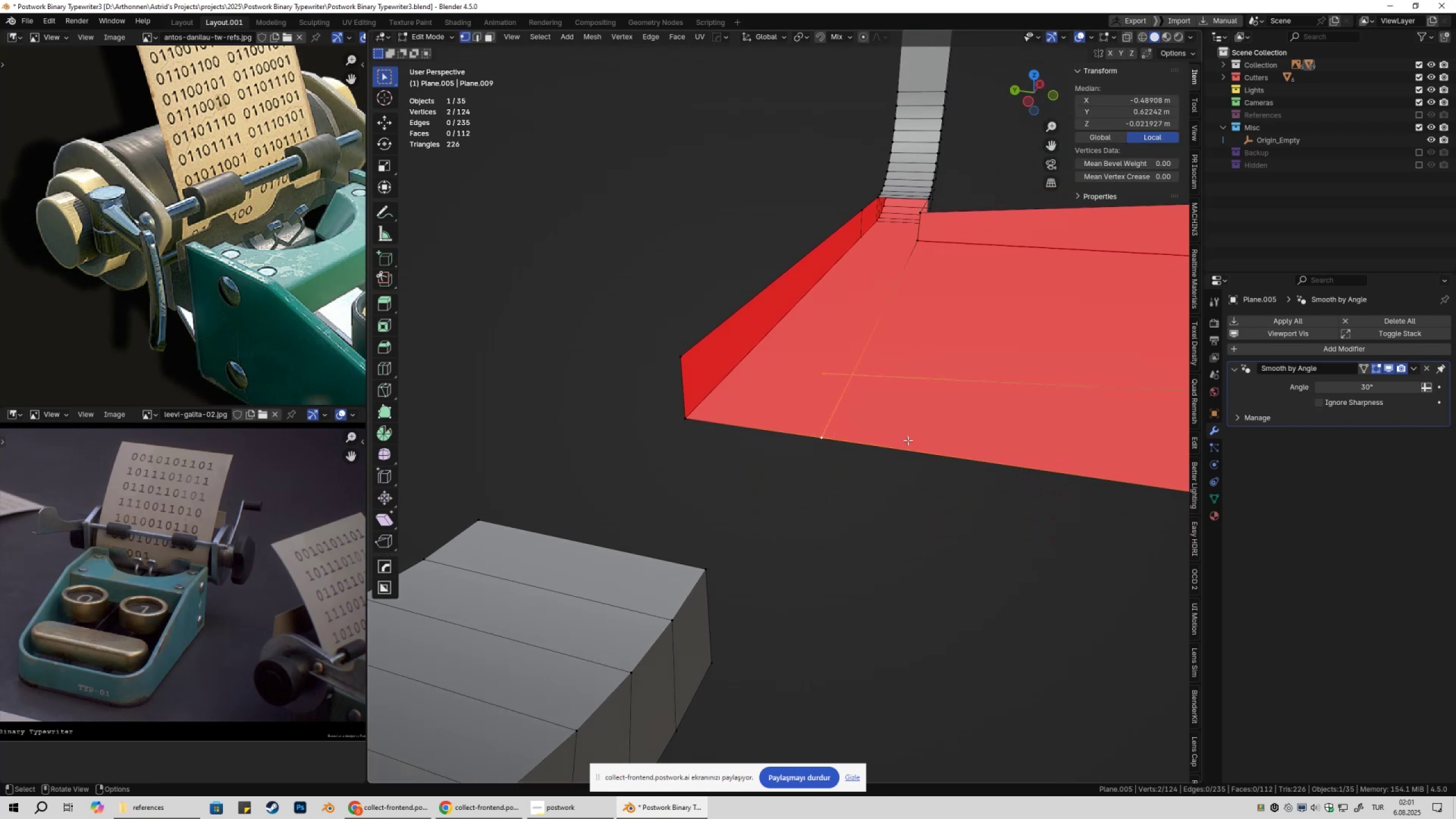 
key(F)
 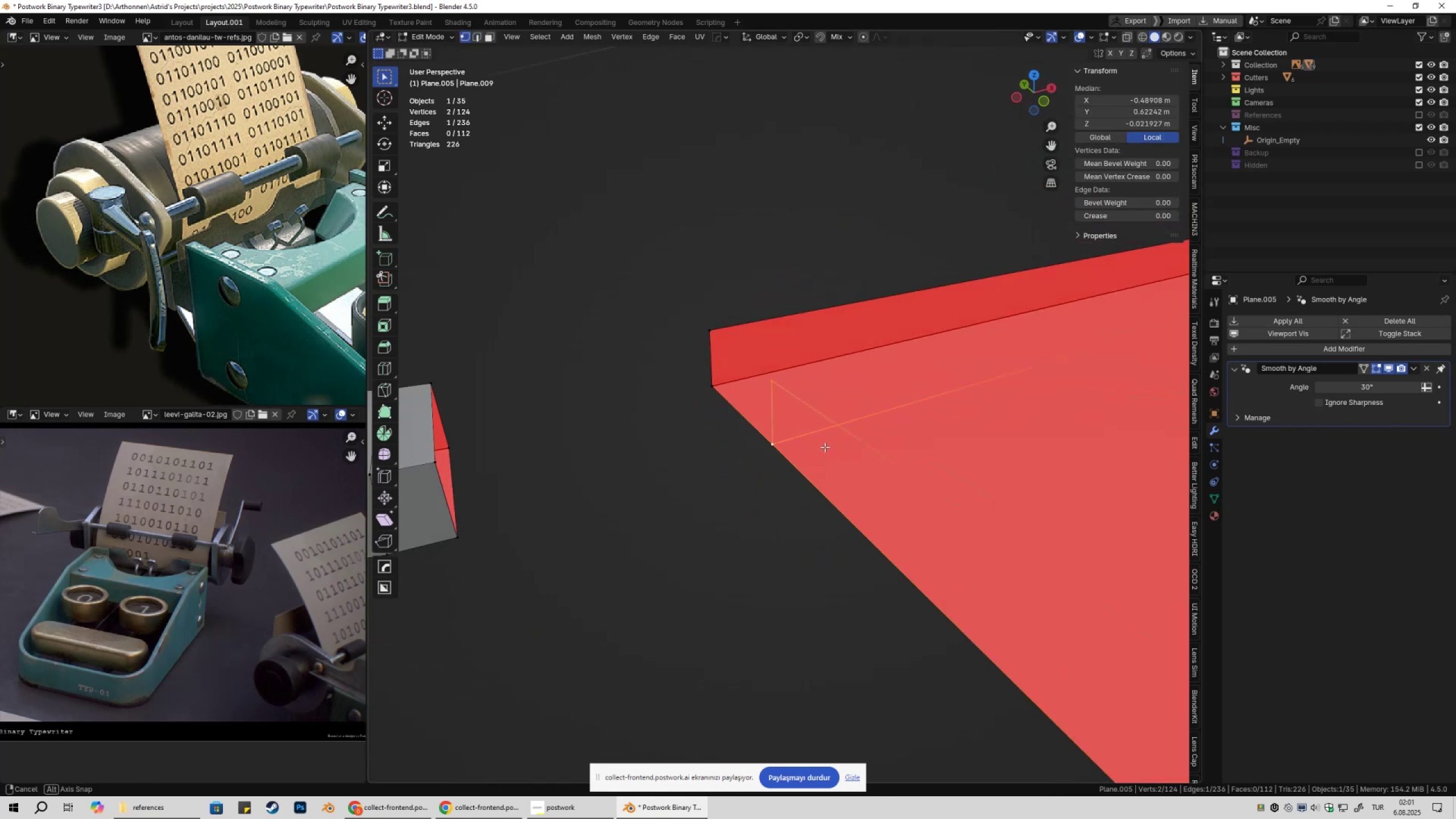 
key(Shift+ShiftLeft)
 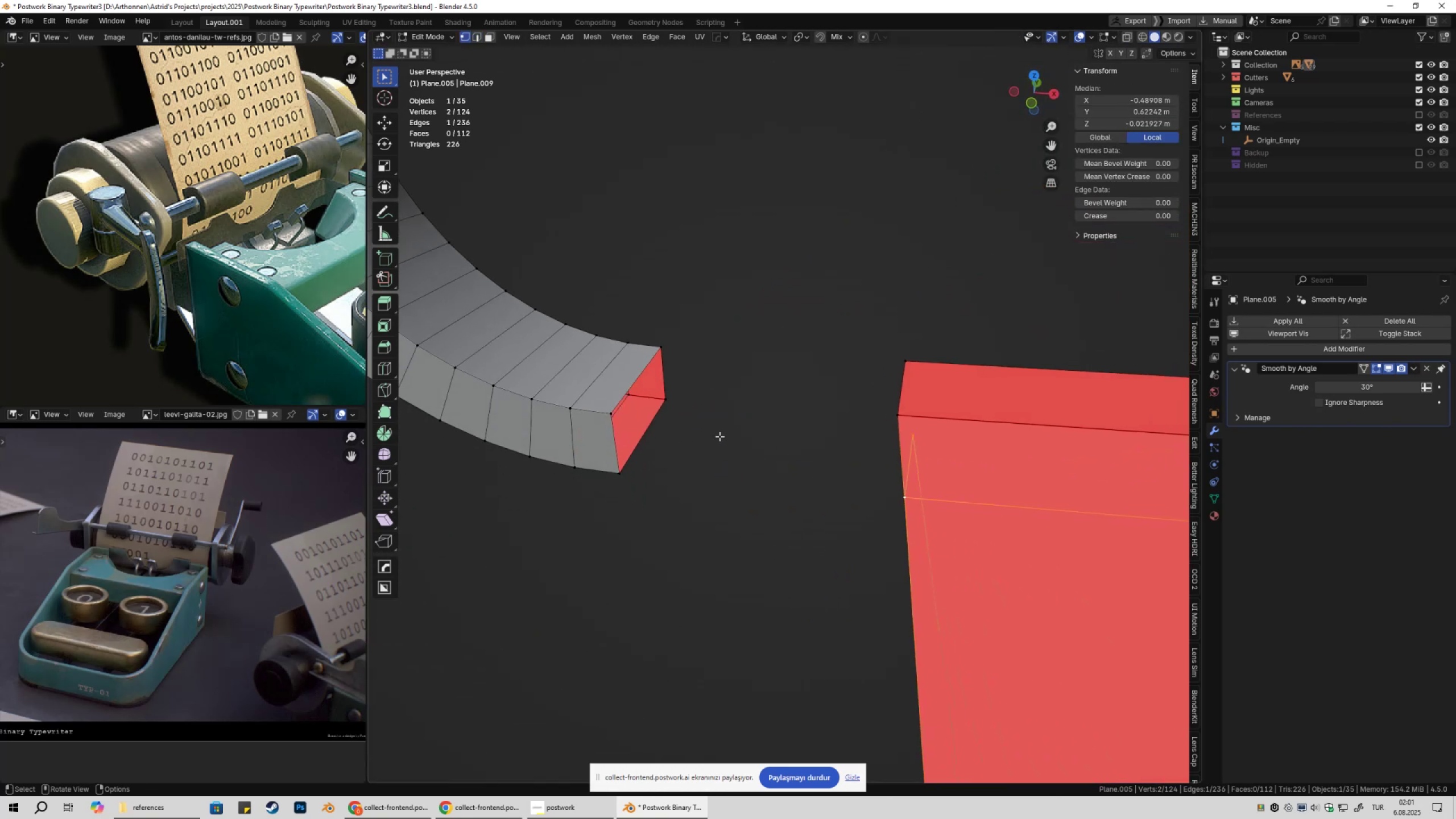 
key(2)
 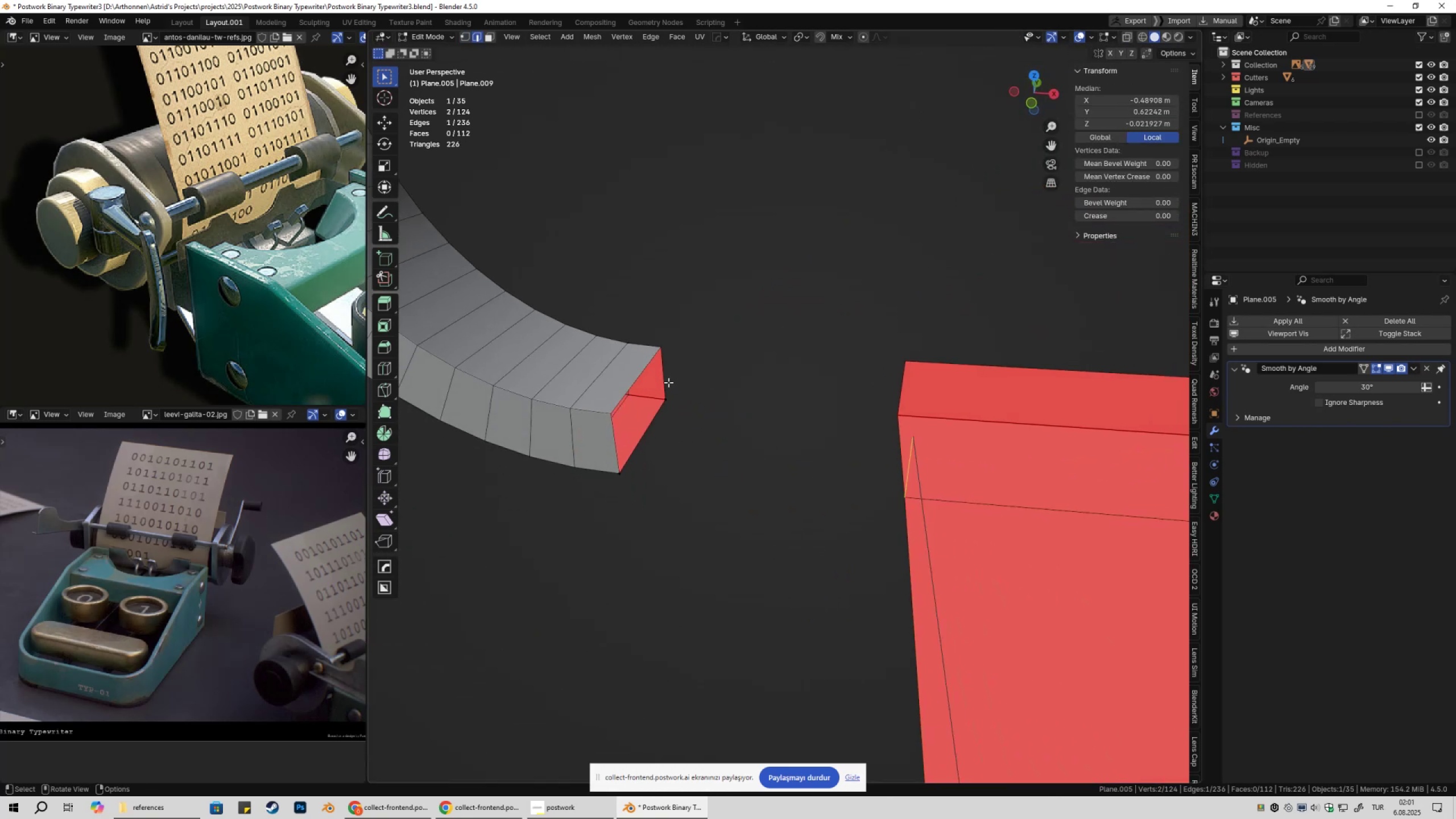 
left_click([668, 382])
 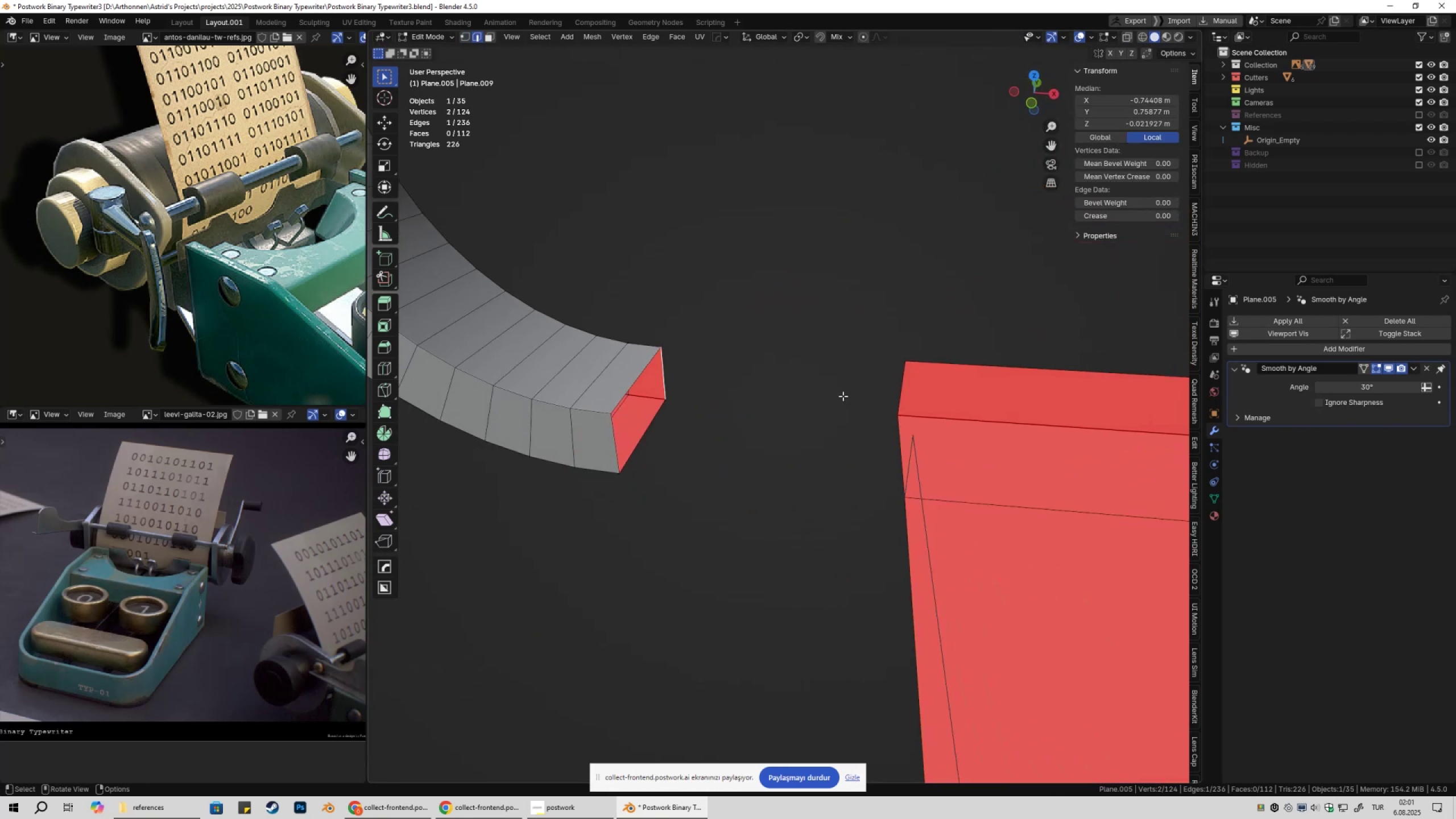 
hold_key(key=ShiftLeft, duration=0.45)
double_click([903, 392])
 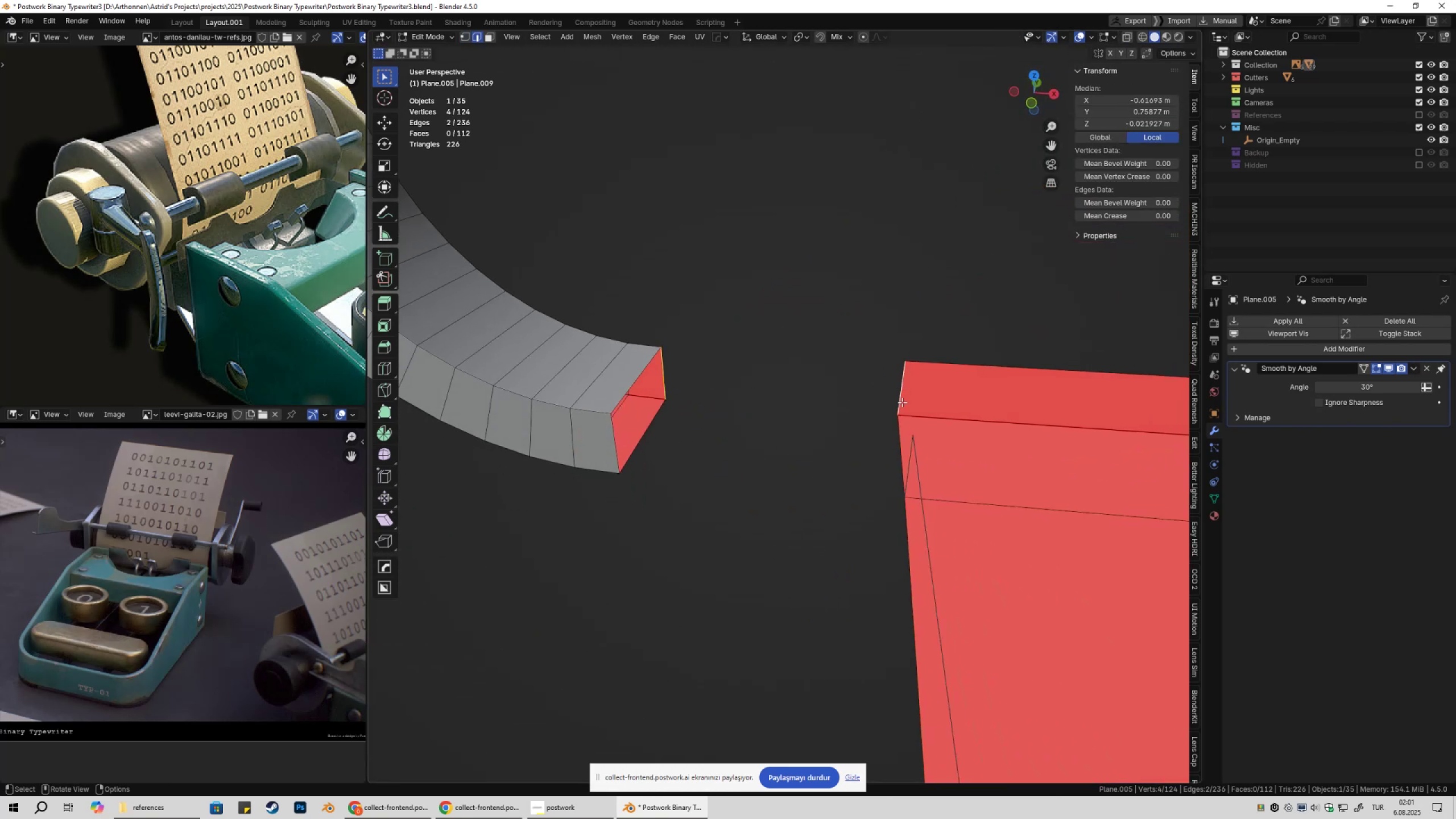 
key(F)
 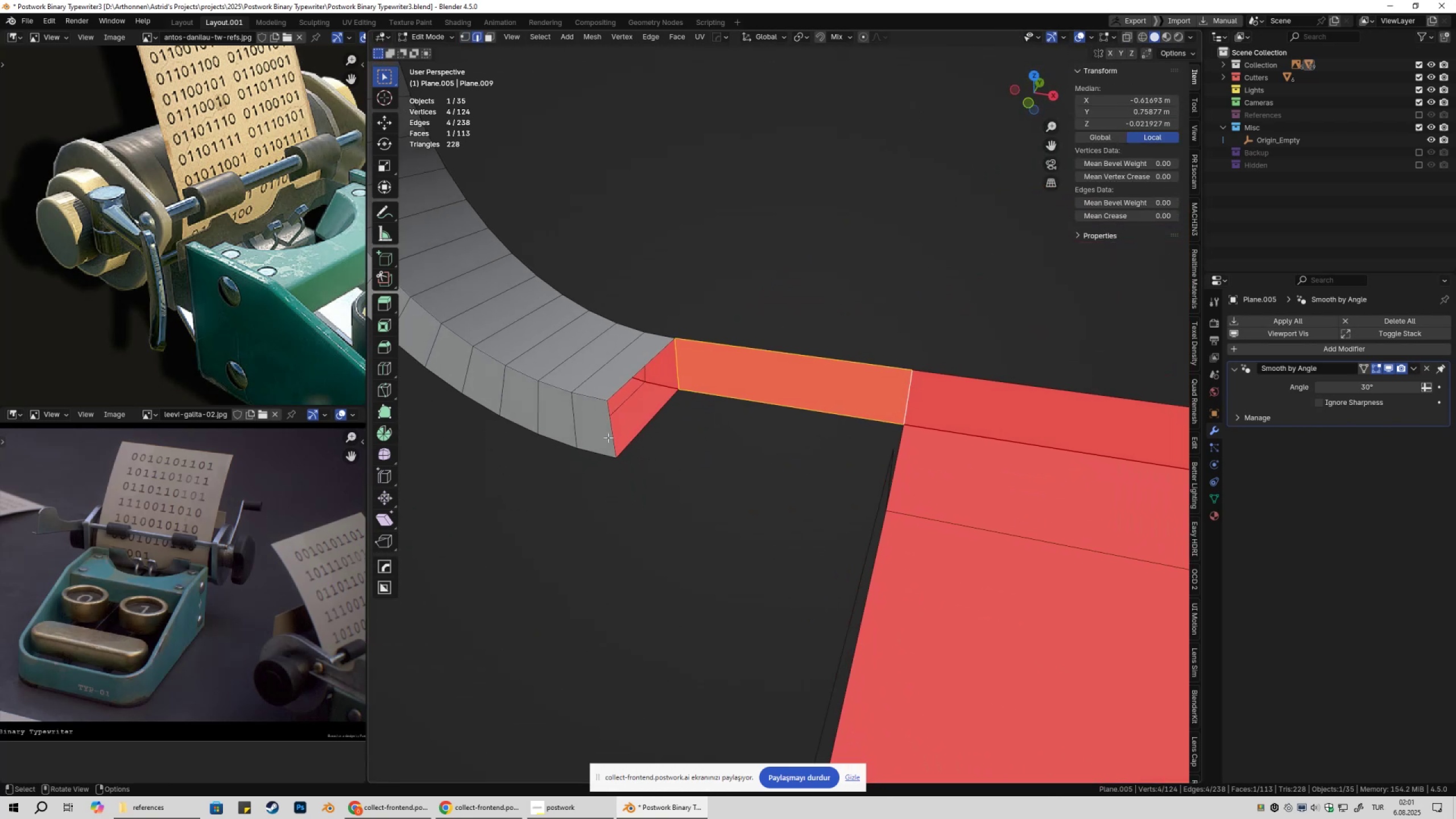 
left_click([611, 425])
 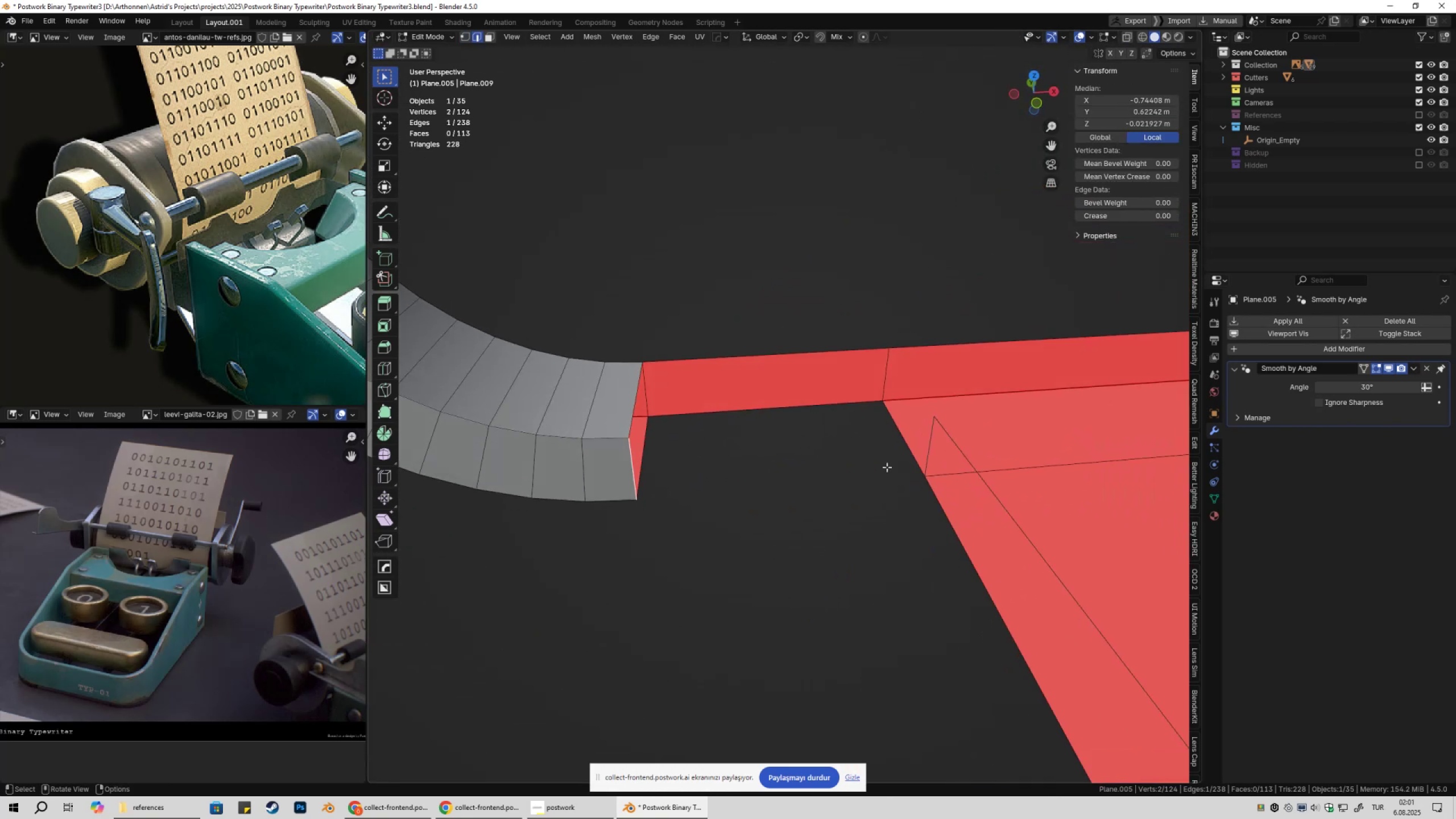 
hold_key(key=ShiftLeft, duration=0.44)
left_click([933, 446])
 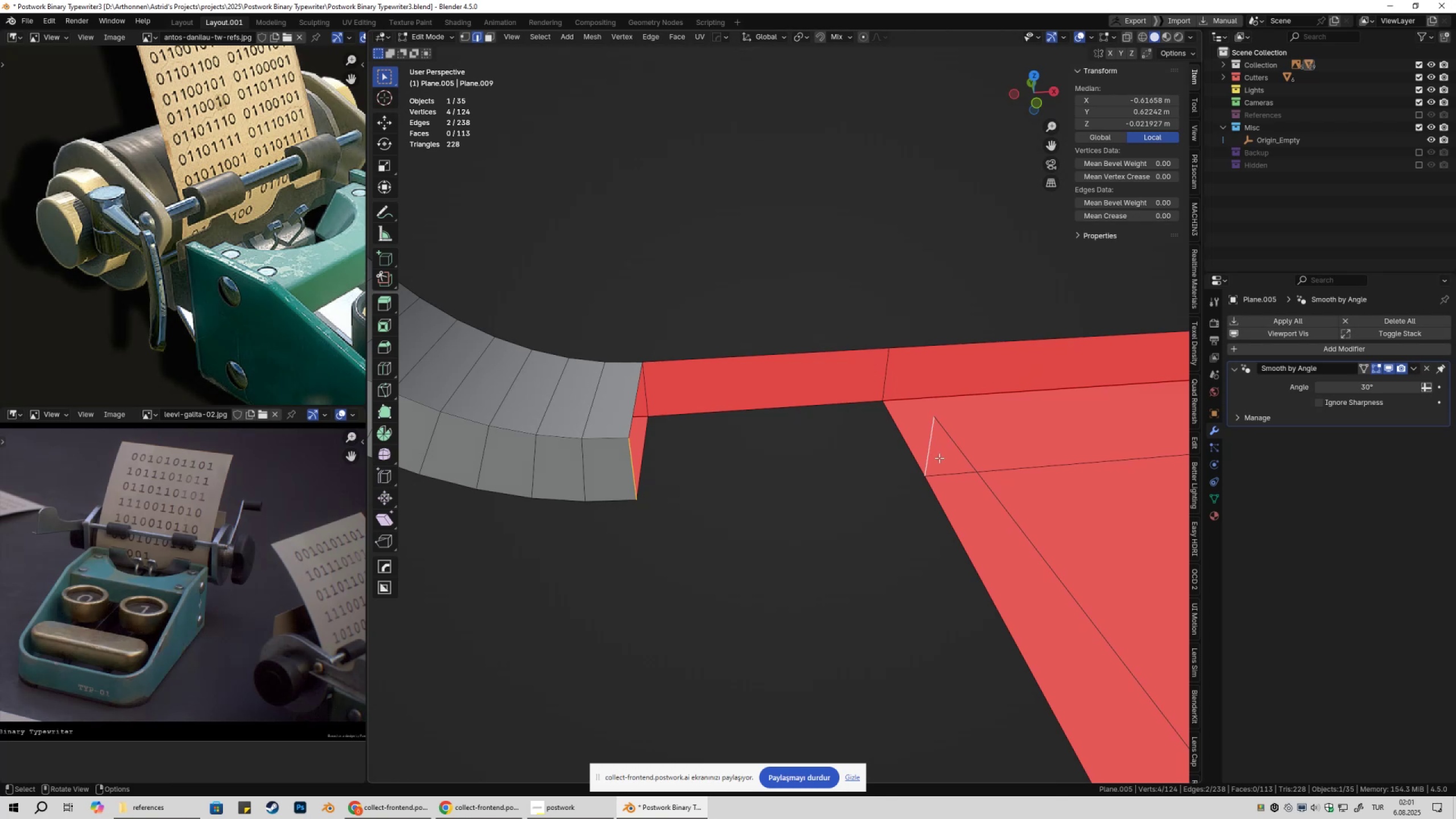 
type(f2)
 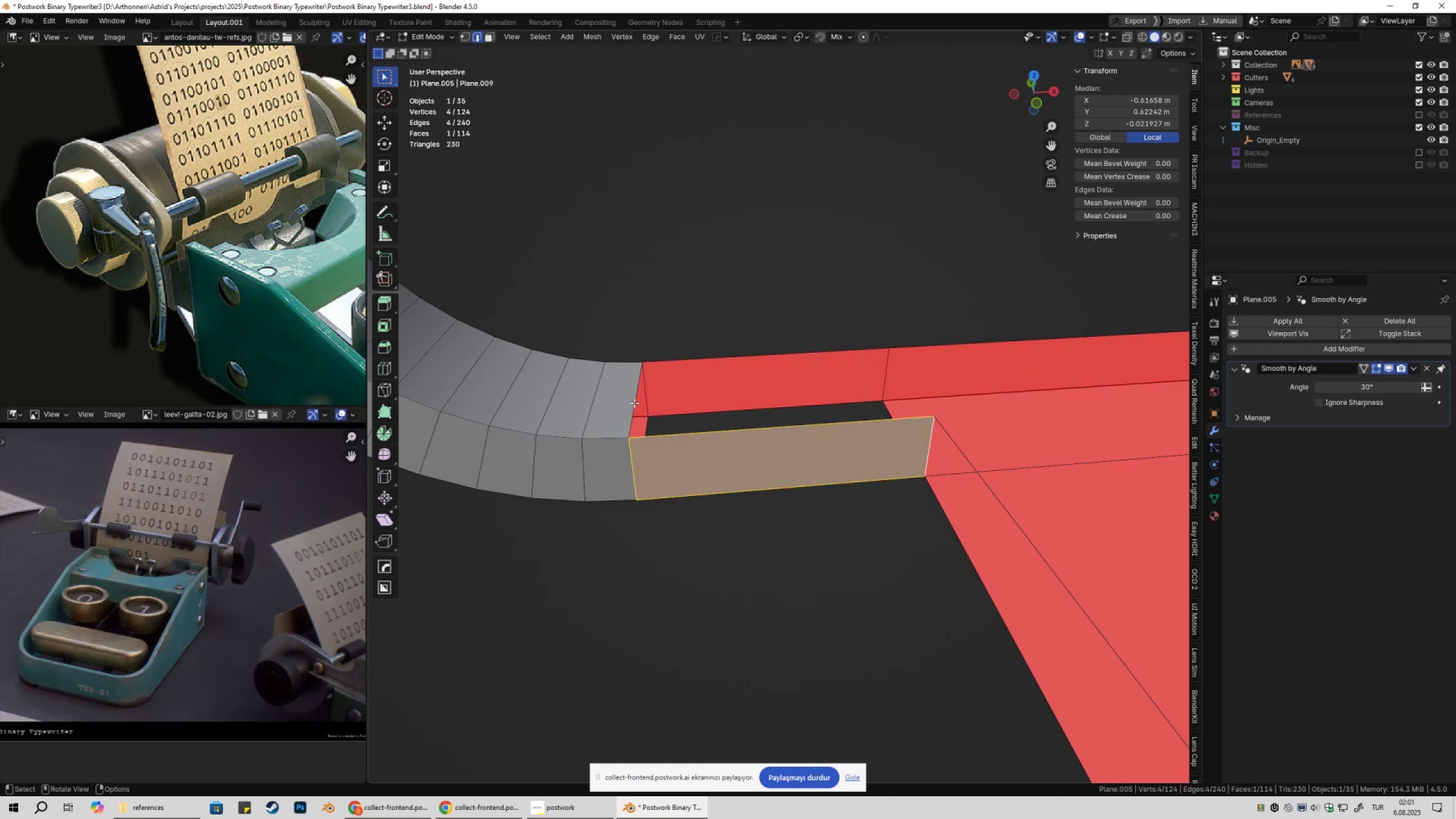 
left_click([634, 403])
 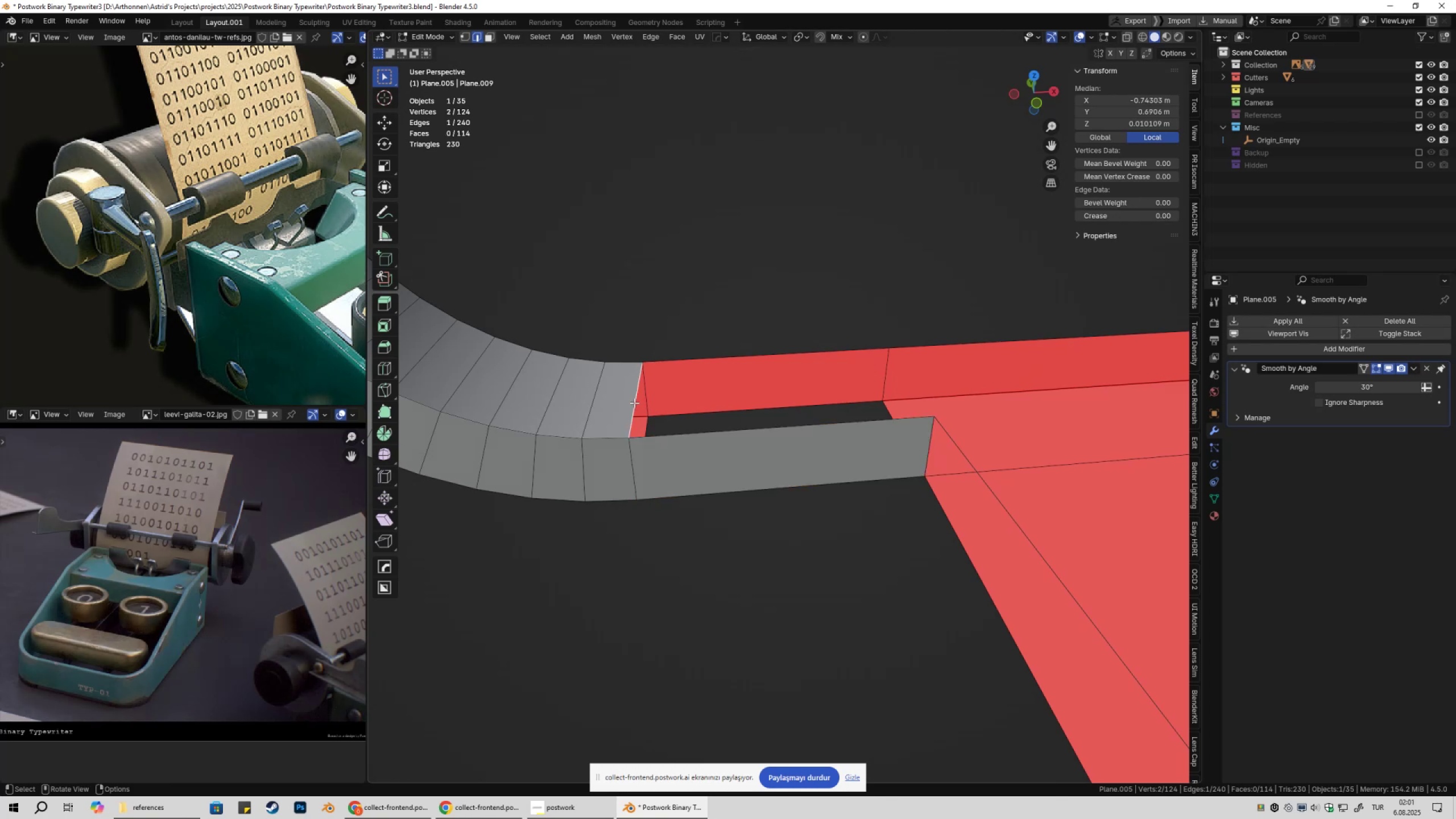 
key(F)
 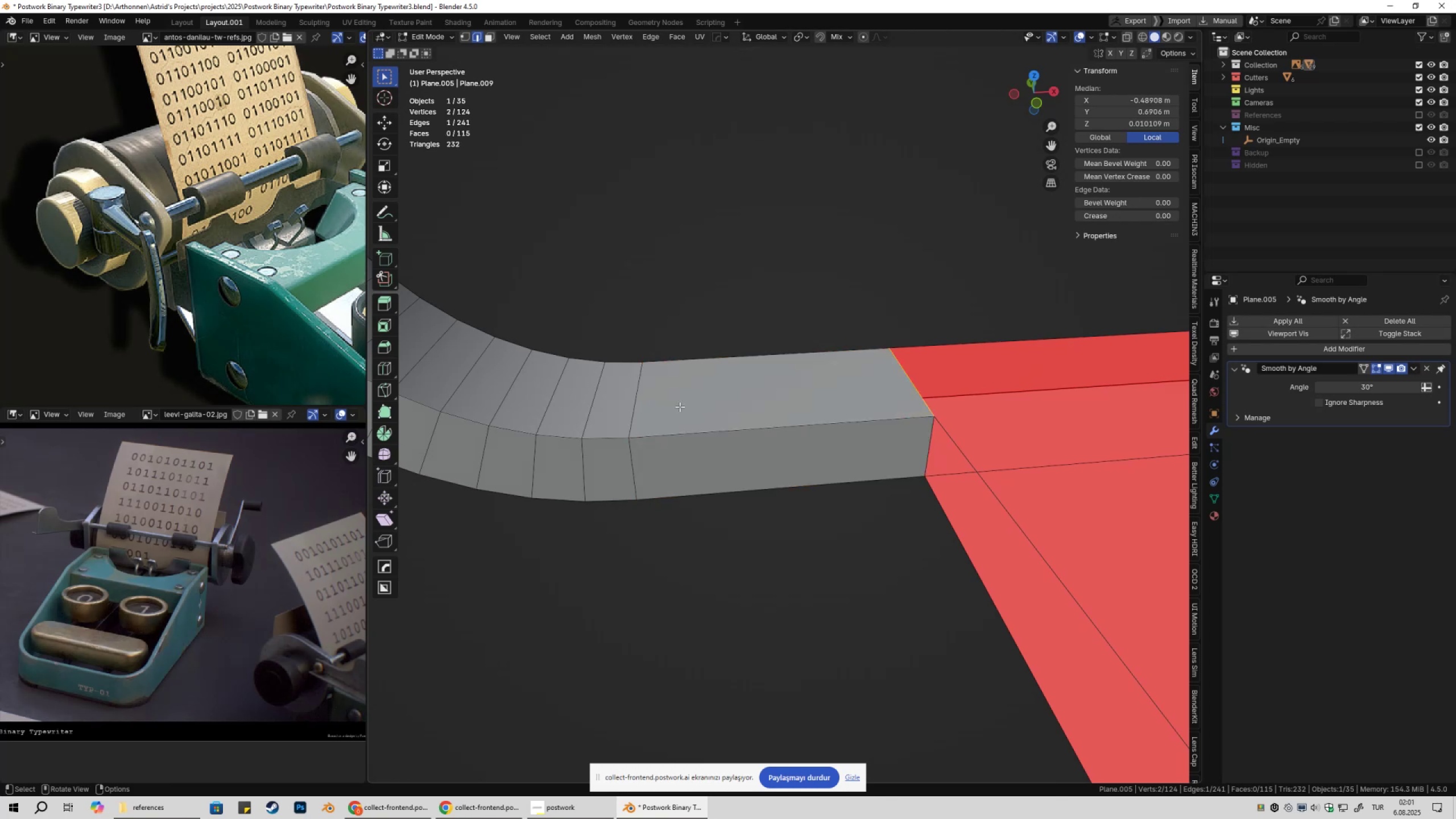 
scroll: coordinate [848, 484], scroll_direction: down, amount: 3.0
 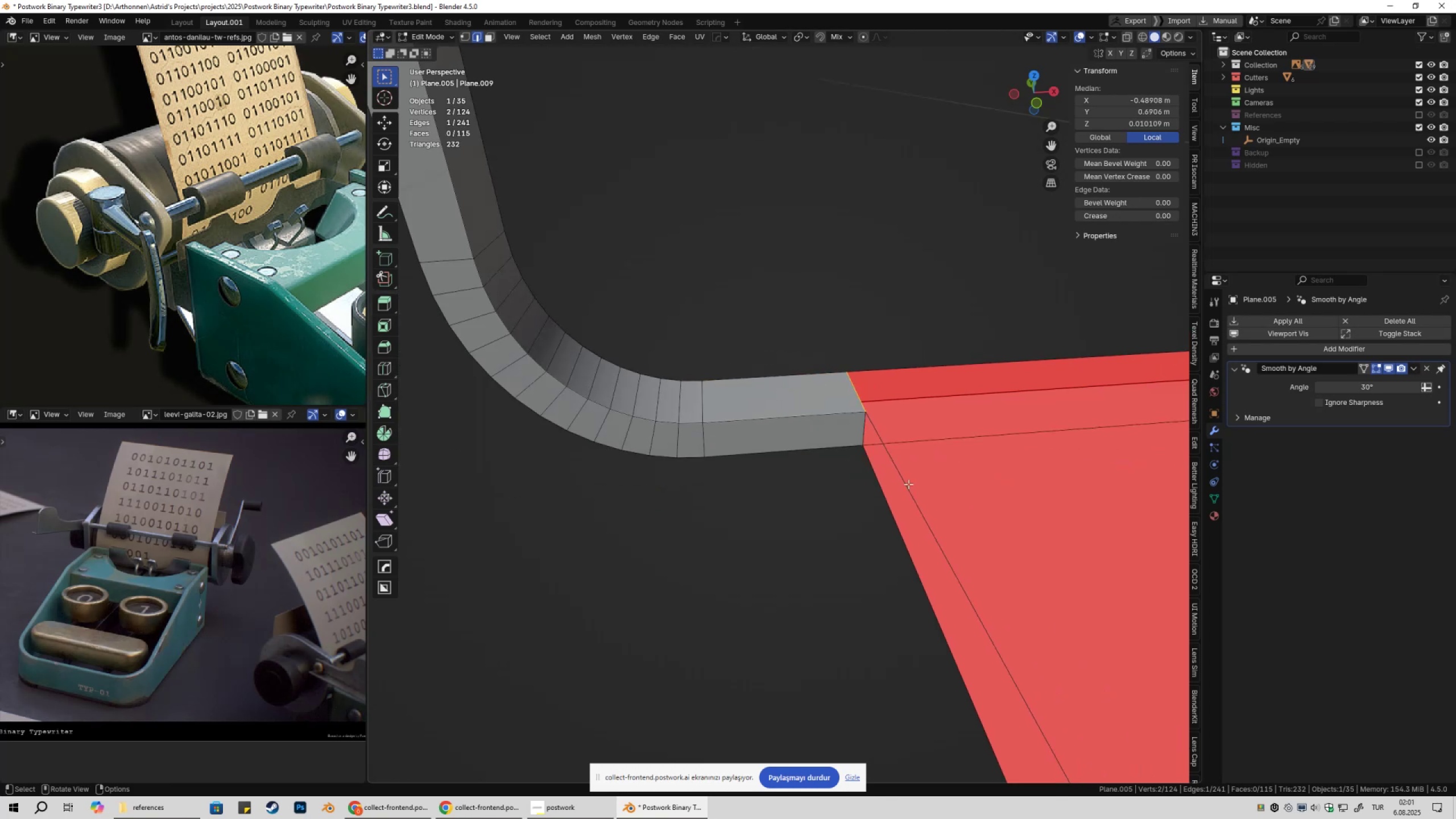 
key(Shift+ShiftLeft)
 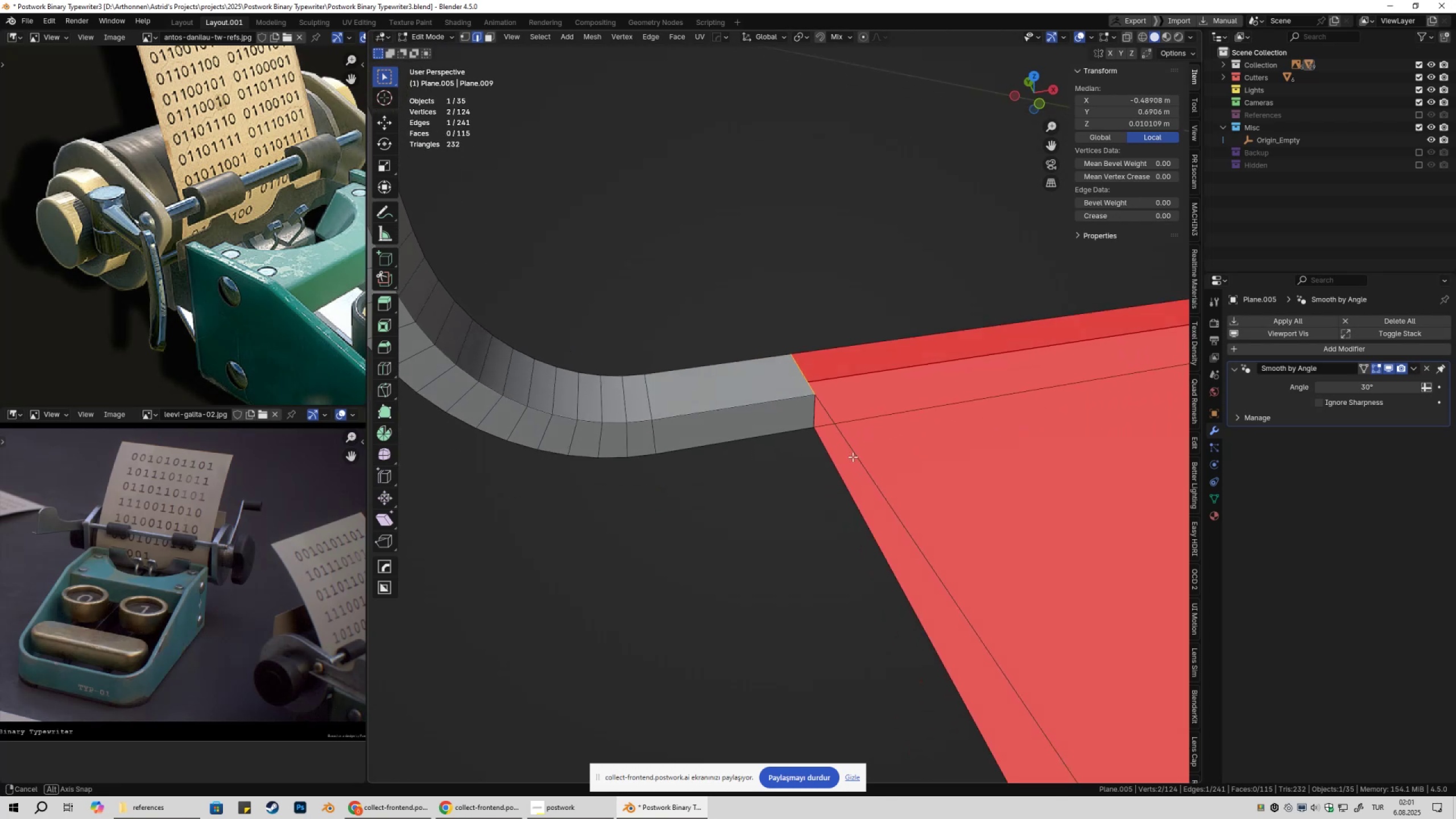 
scroll: coordinate [822, 464], scroll_direction: down, amount: 3.0
 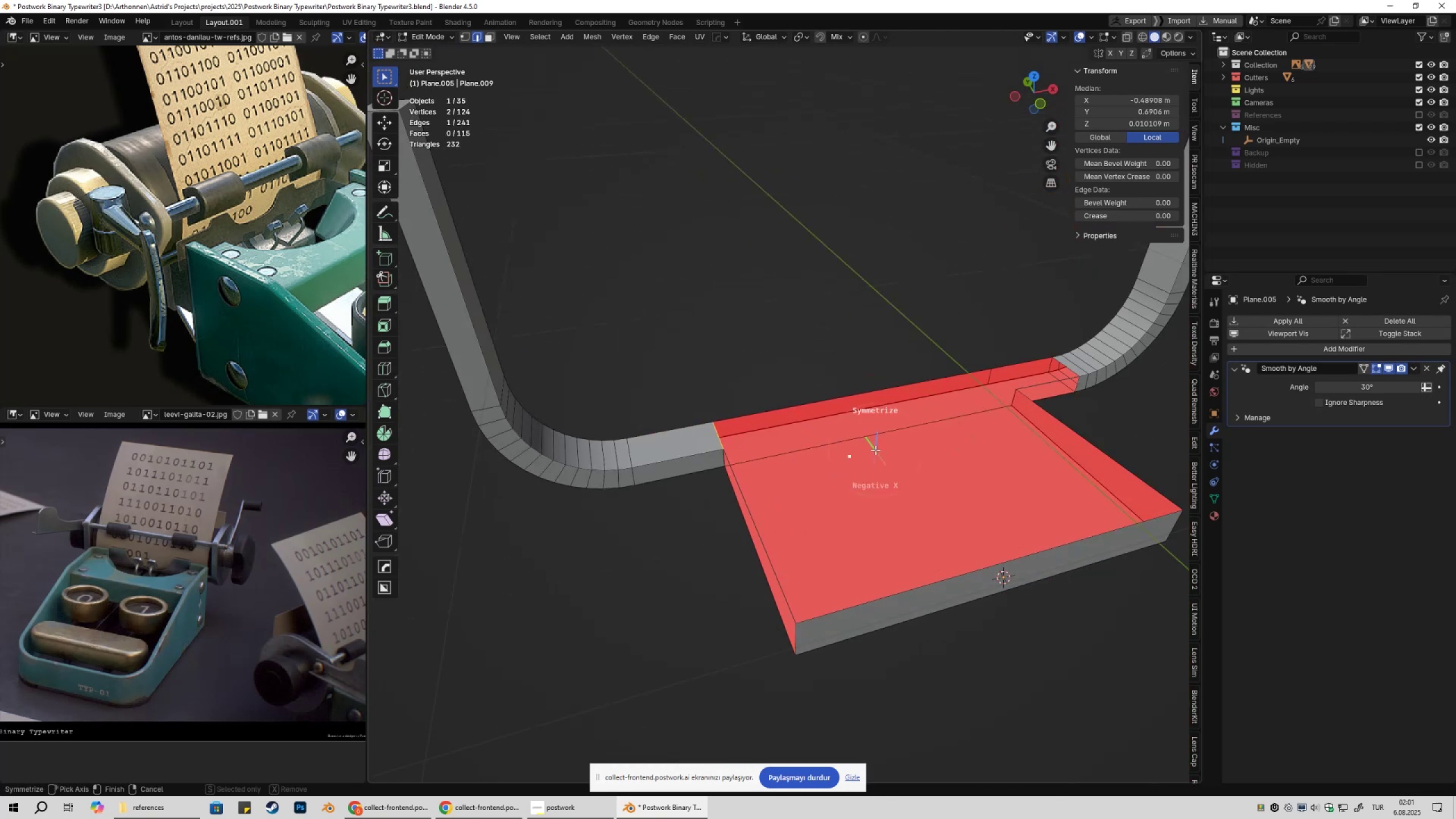 
key(Shift+ShiftLeft)
 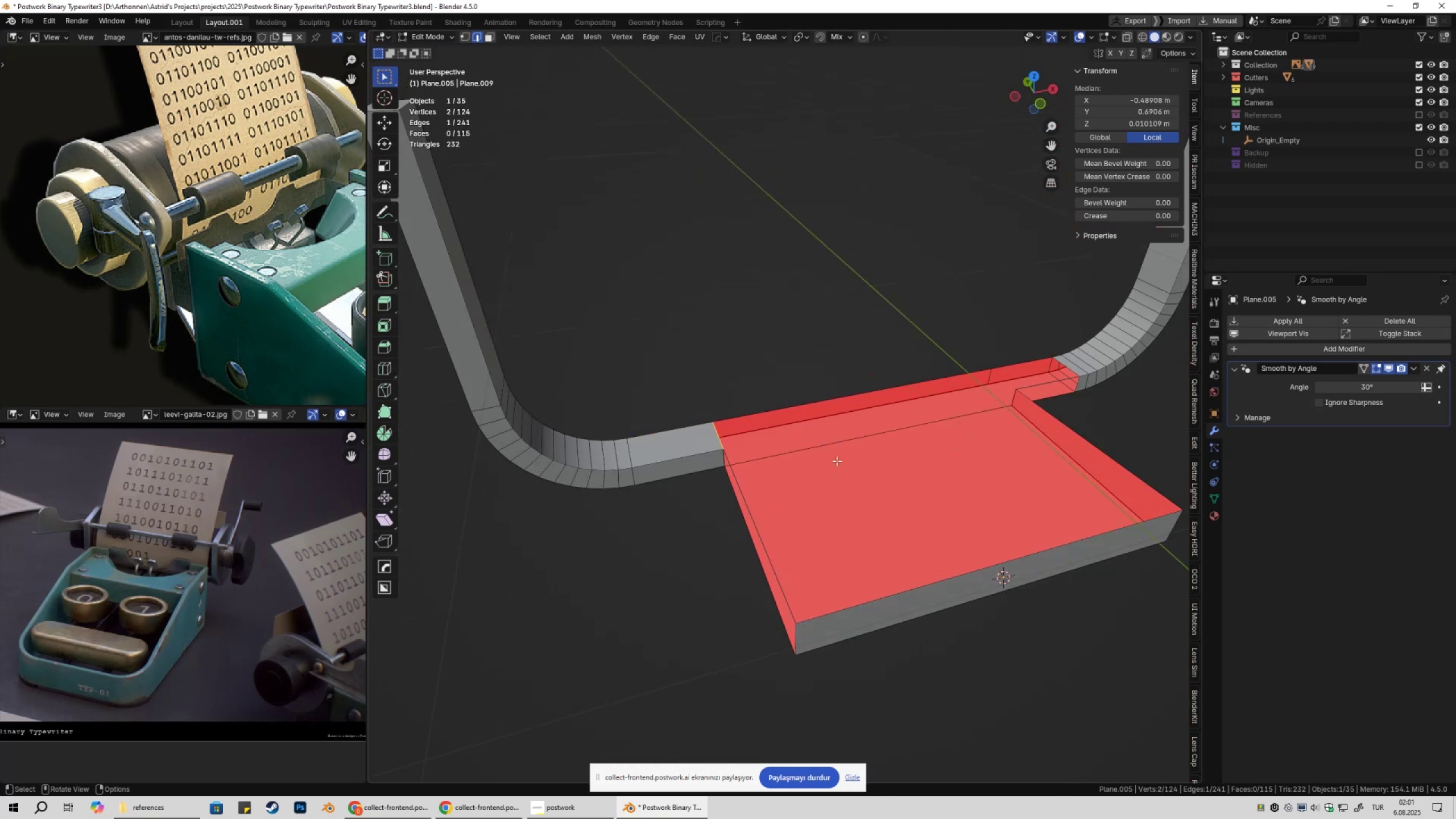 
hold_key(key=AltLeft, duration=0.53)
 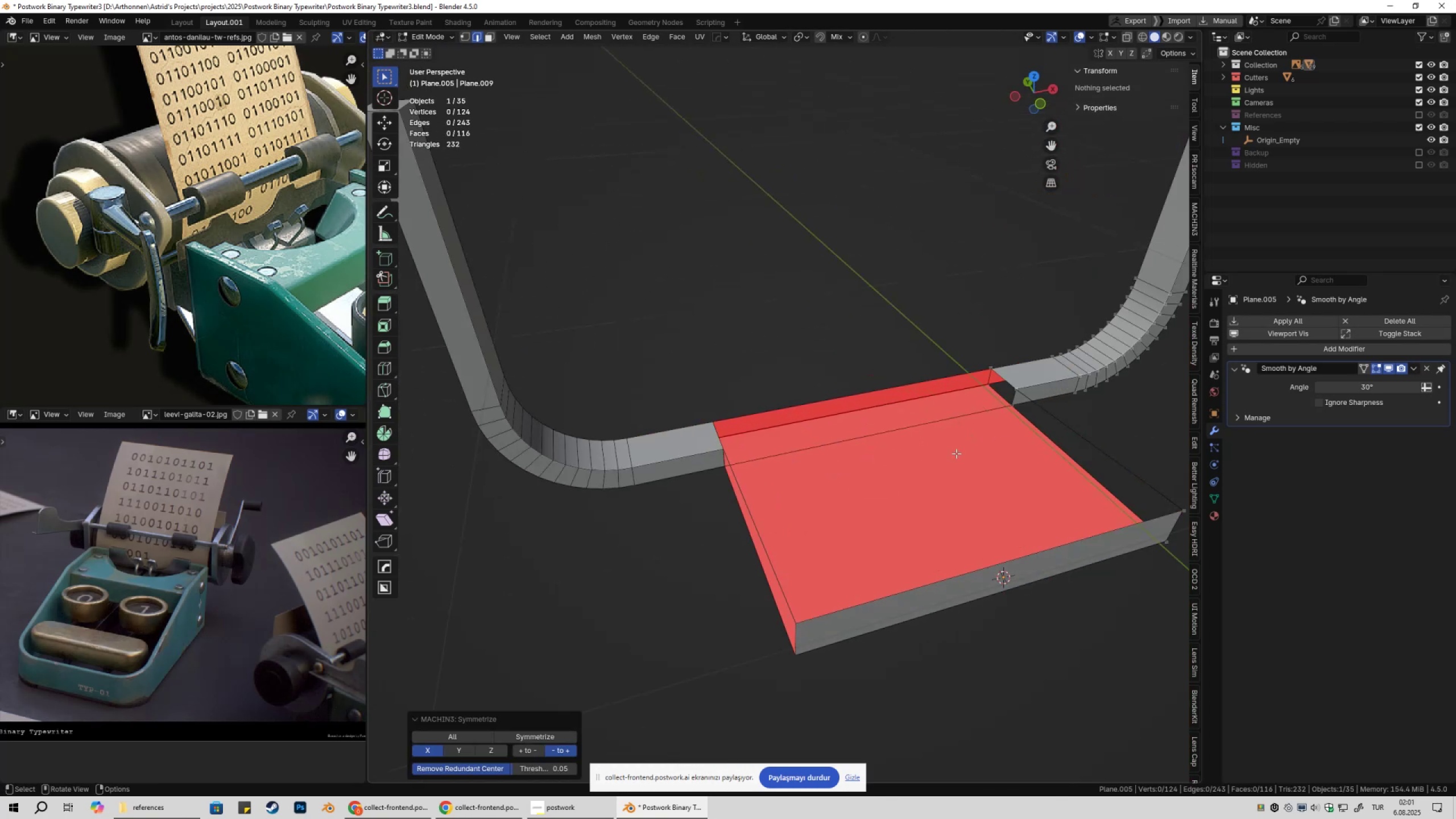 
hold_key(key=X, duration=0.34)
 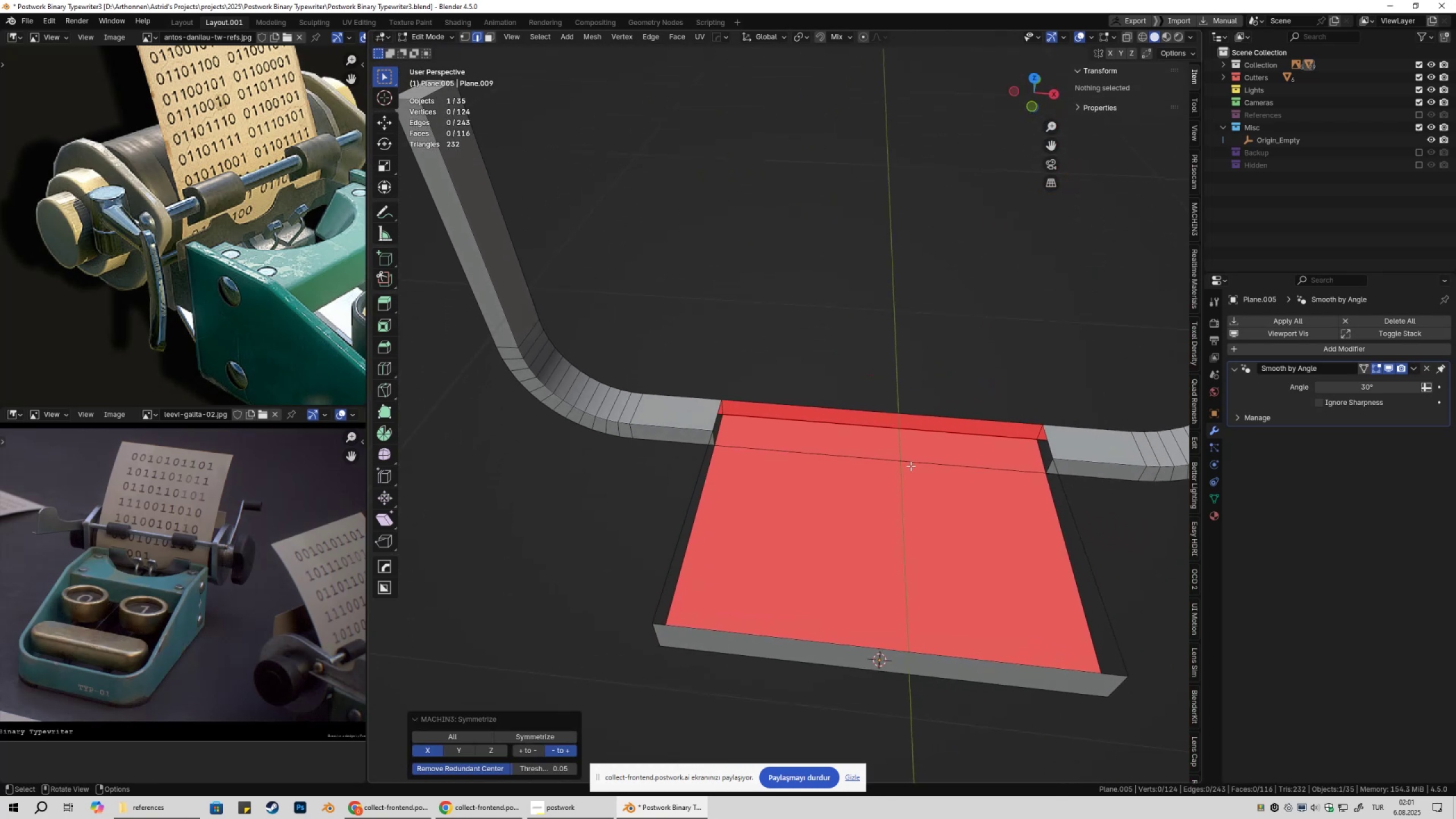 
hold_key(key=ShiftLeft, duration=0.3)
 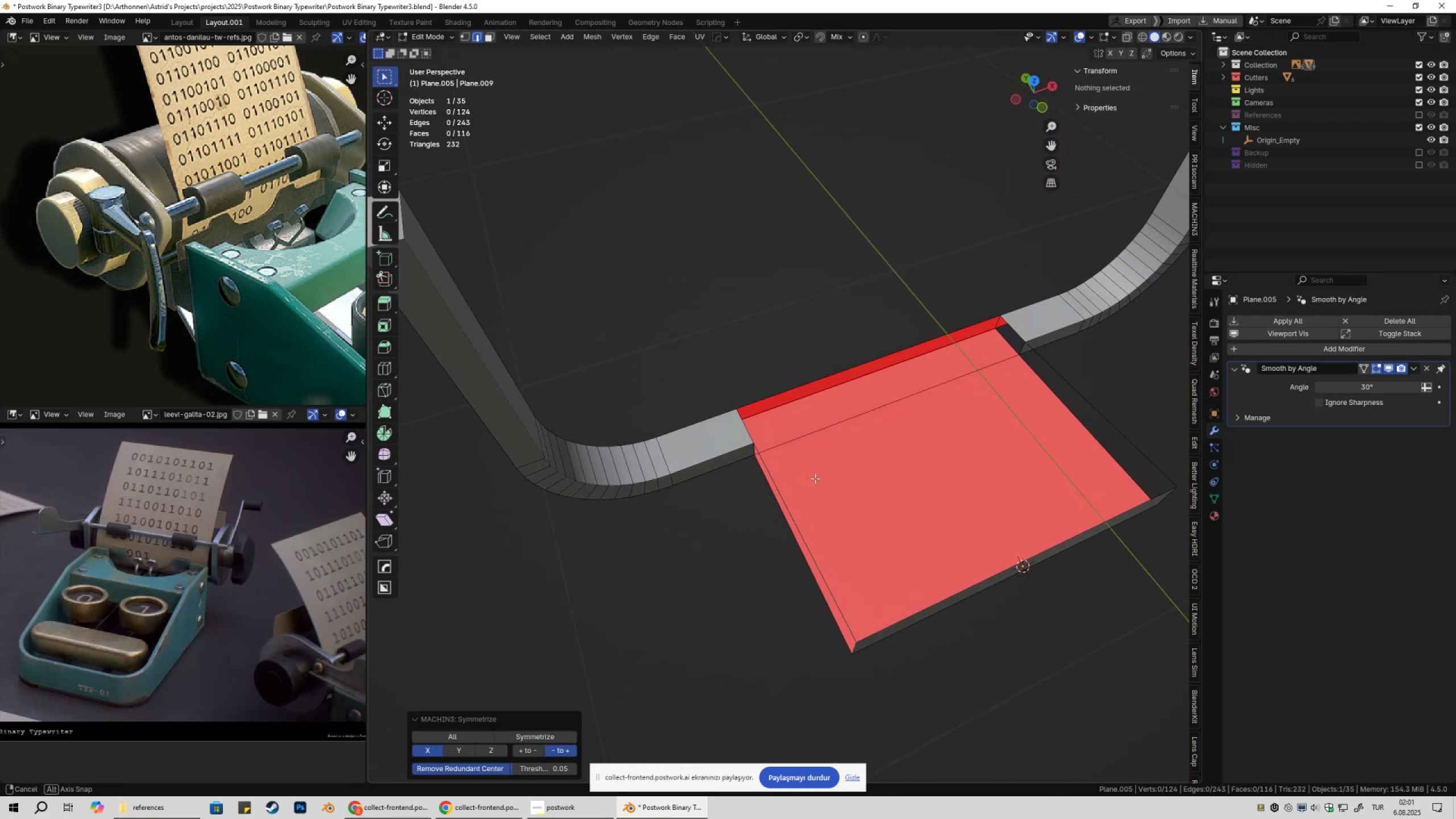 
key(1)
 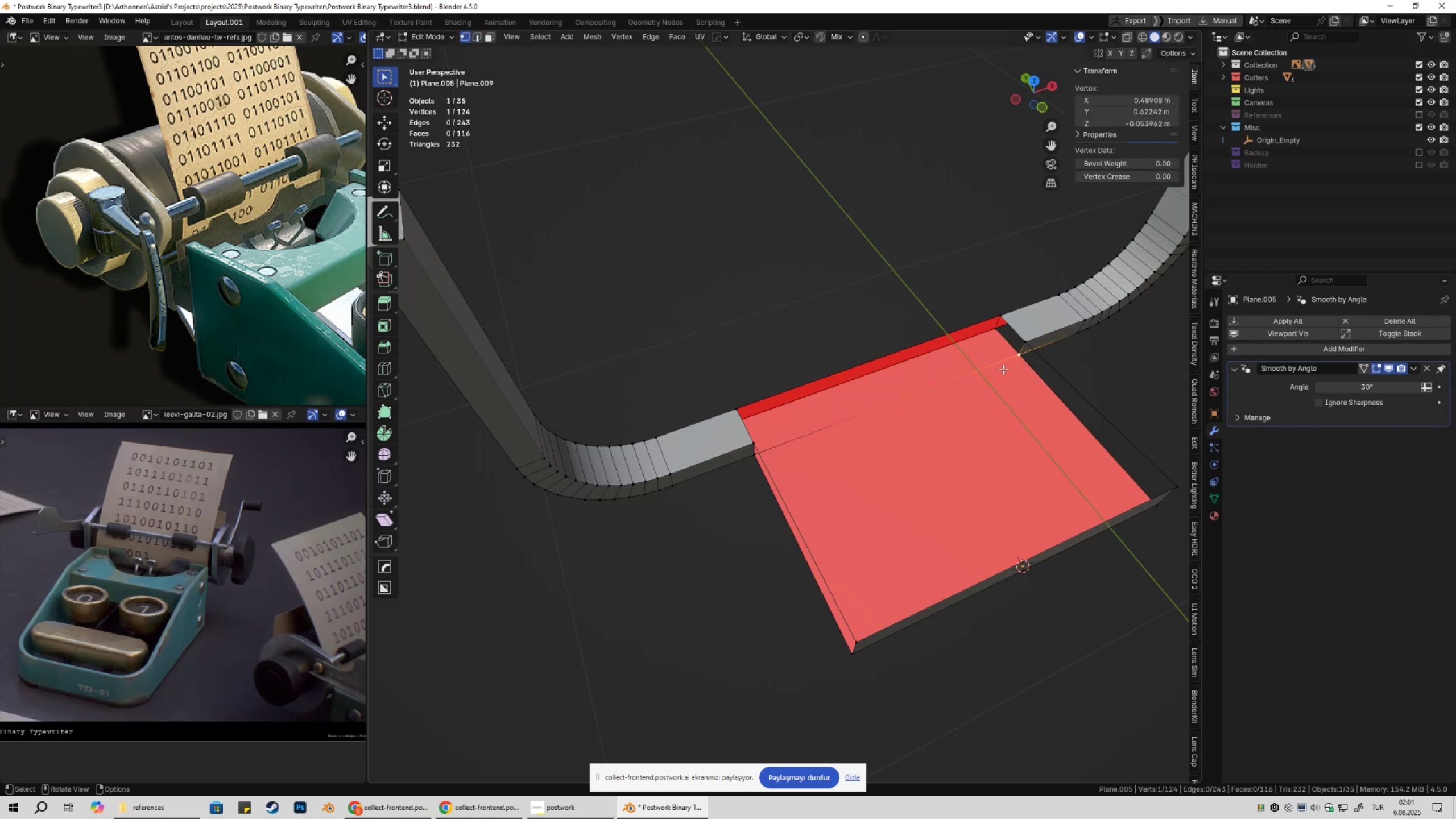 
key(Shift+ShiftLeft)
 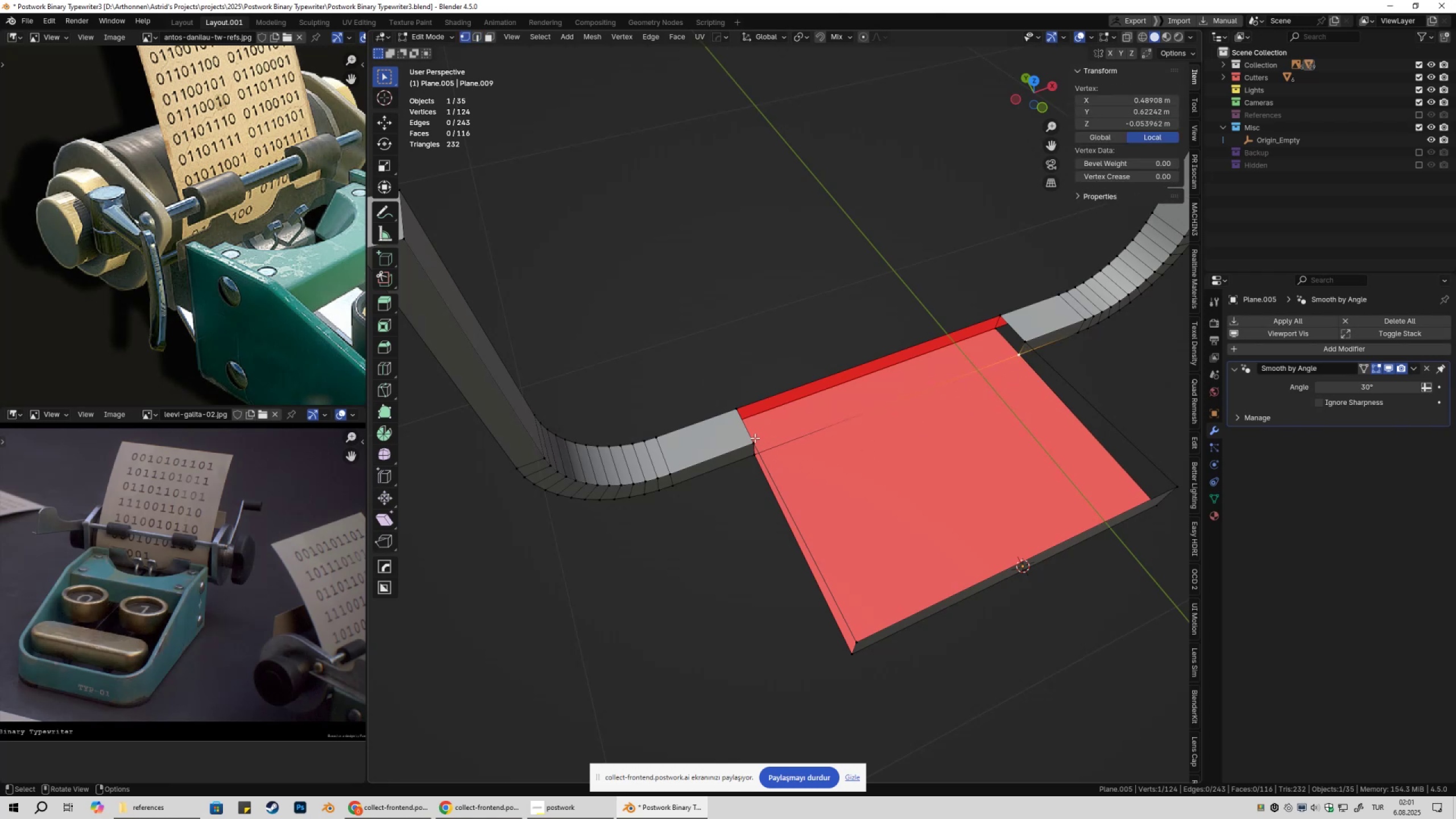 
left_click([755, 438])
 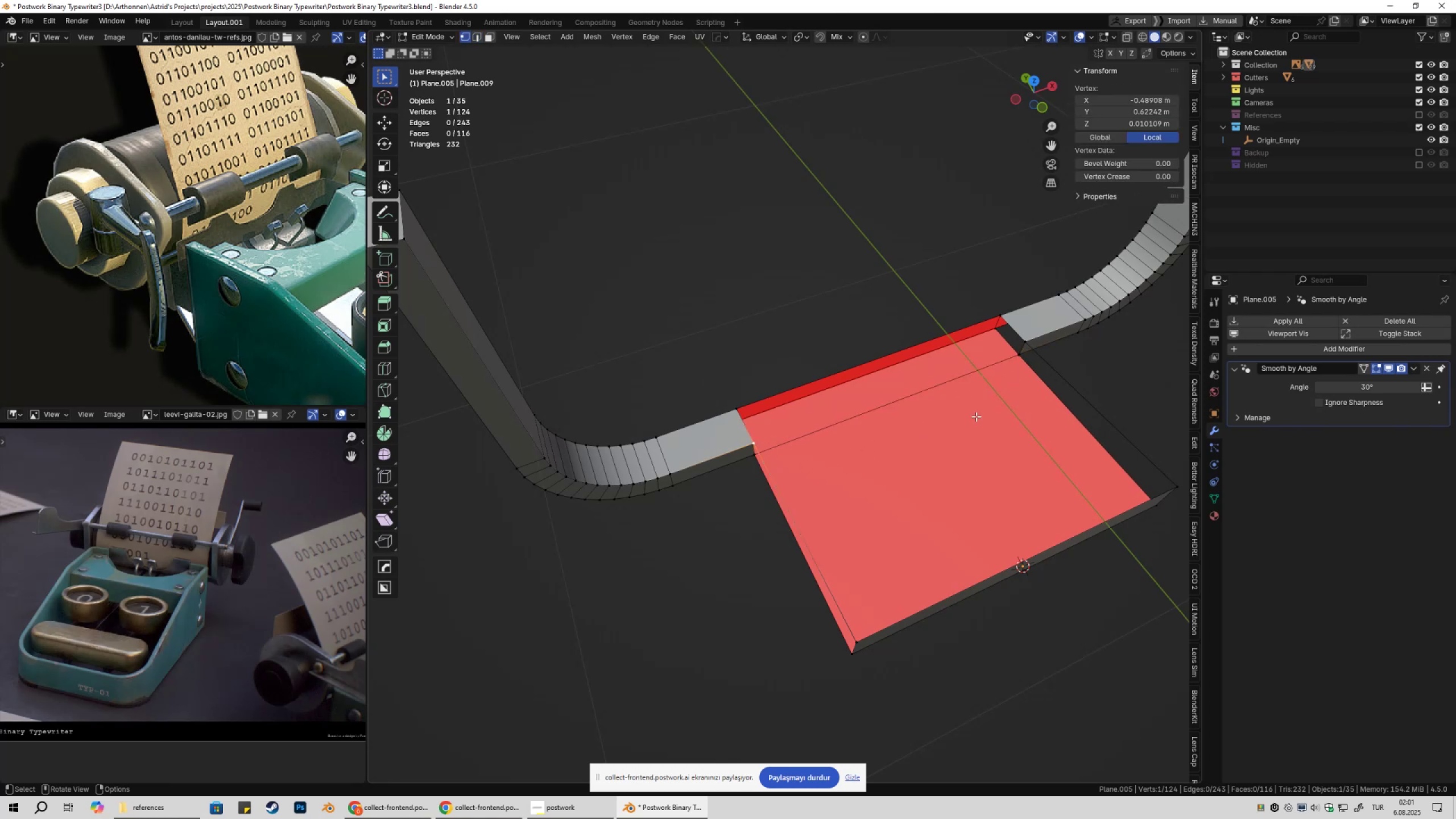 
hold_key(key=ShiftLeft, duration=1.52)
left_click([1031, 341])
 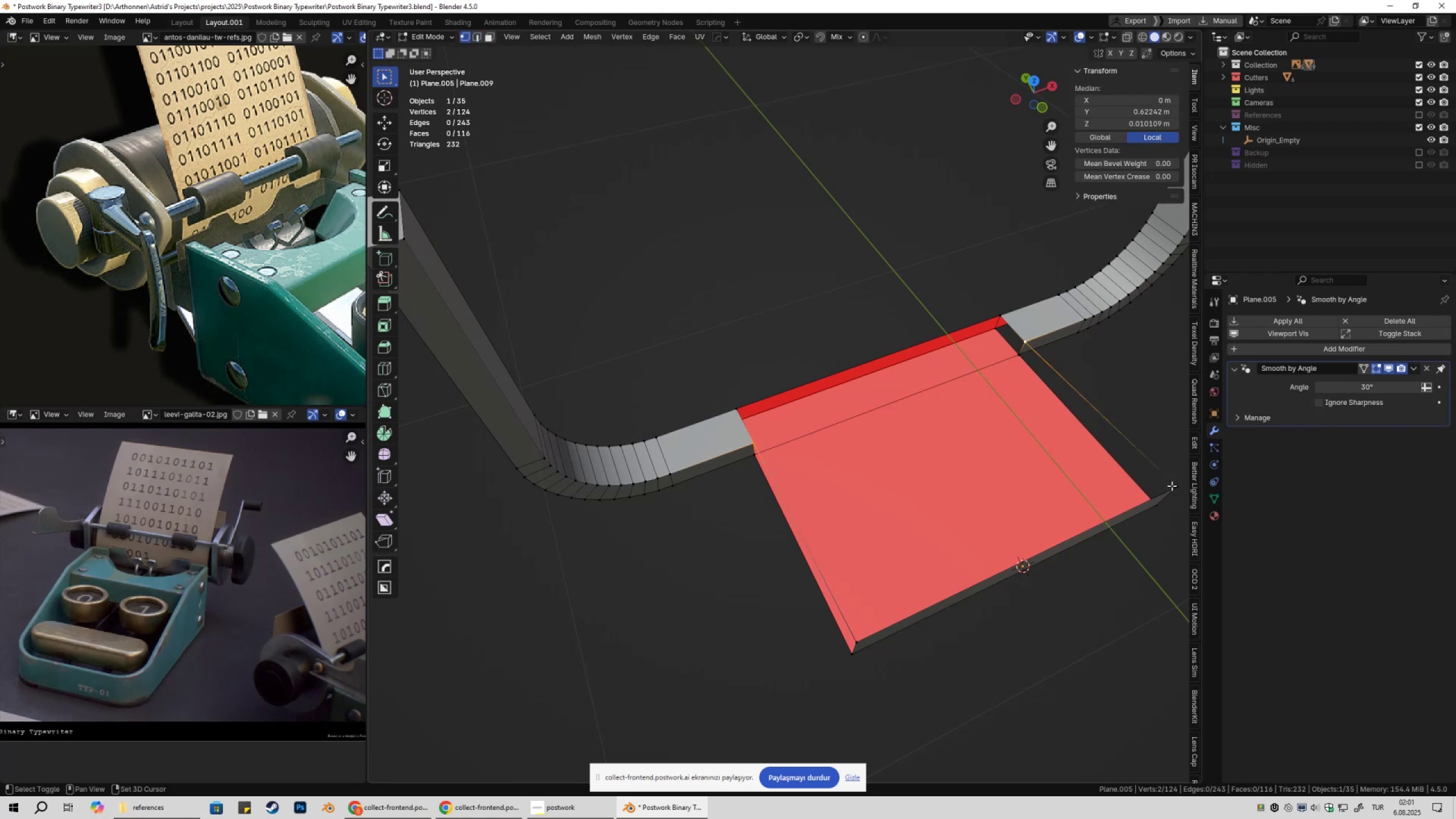 
left_click([1176, 487])
 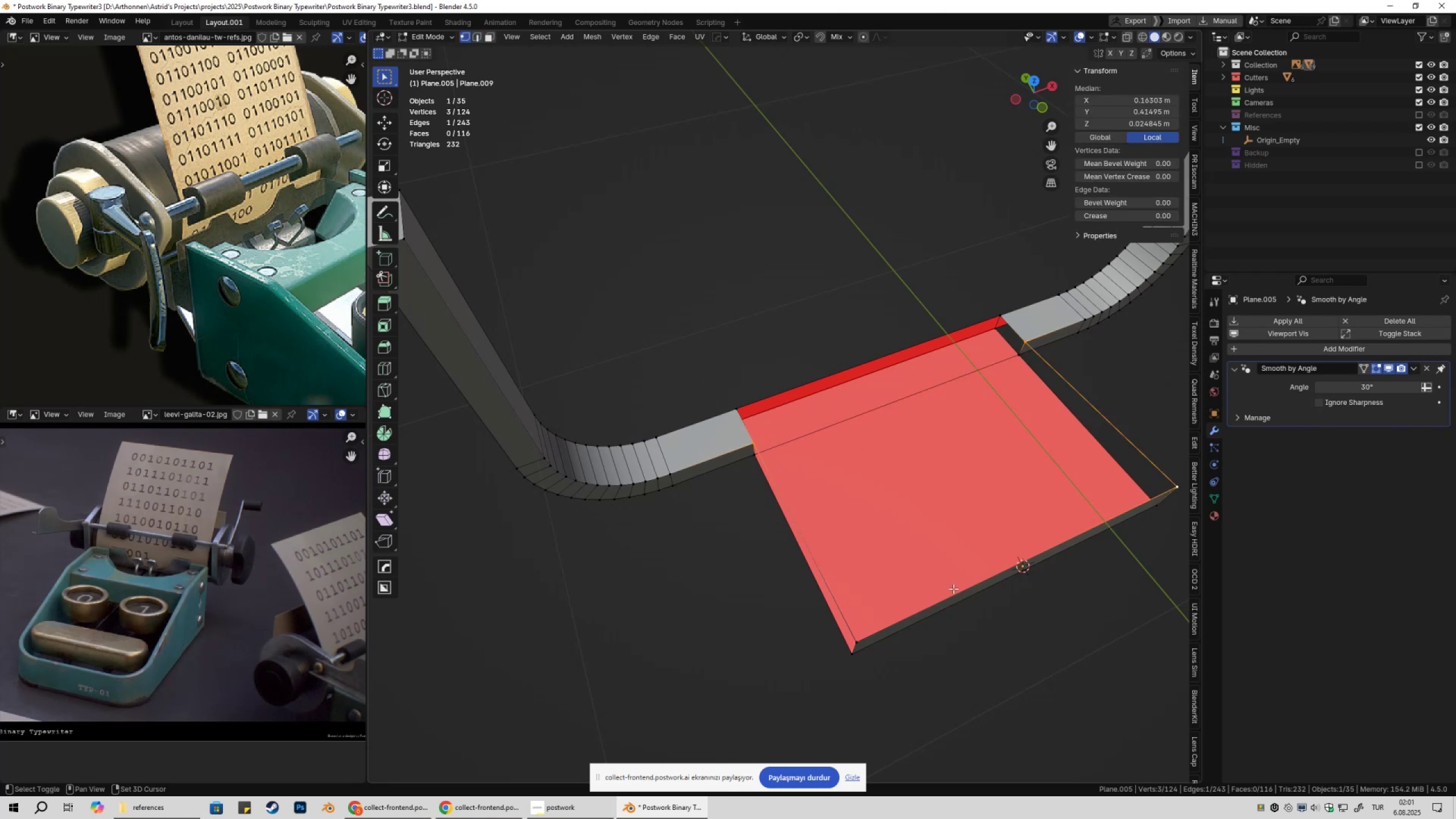 
hold_key(key=ShiftLeft, duration=0.7)
left_click([858, 635])
 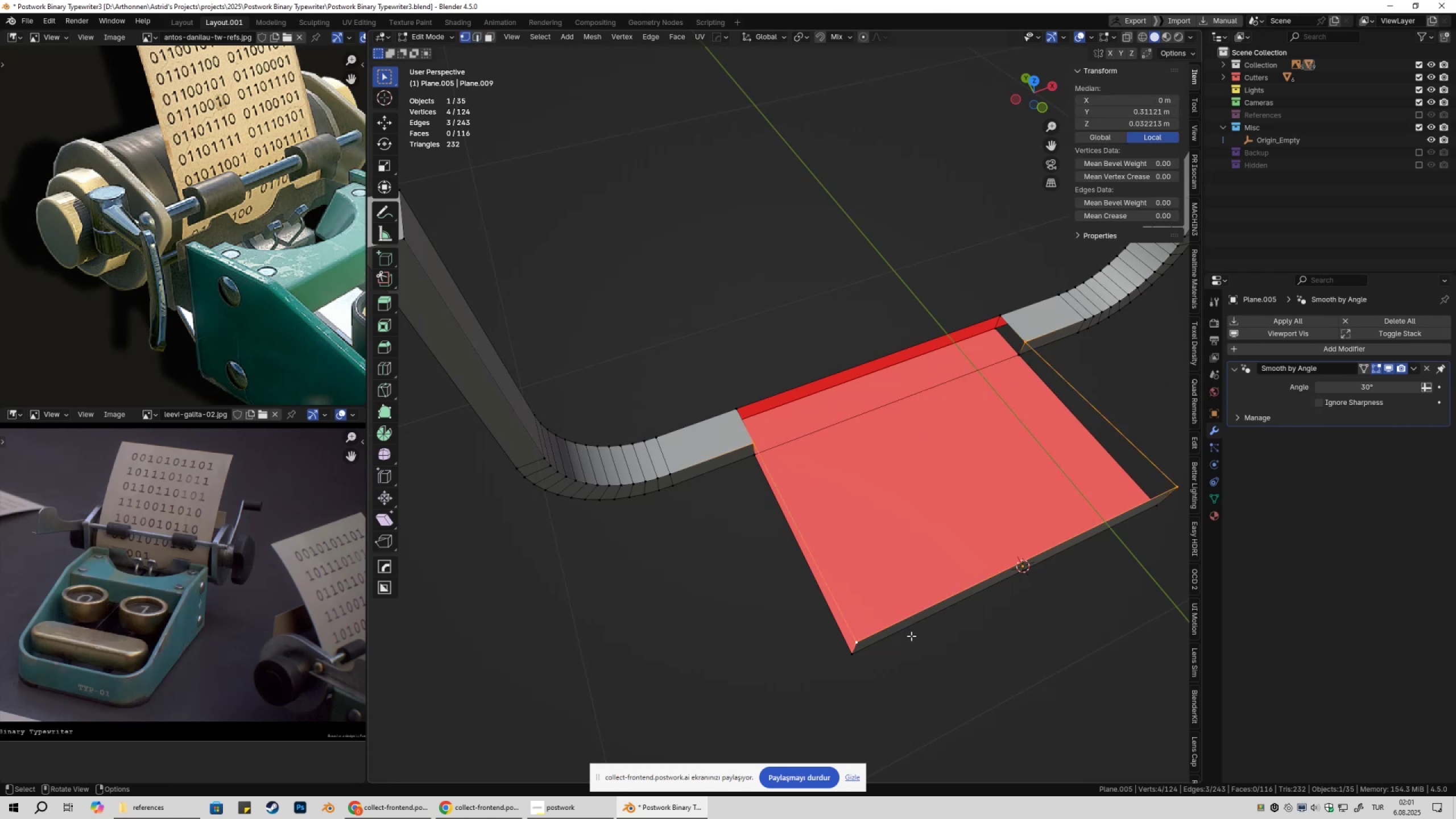 
type(f2fx2)
 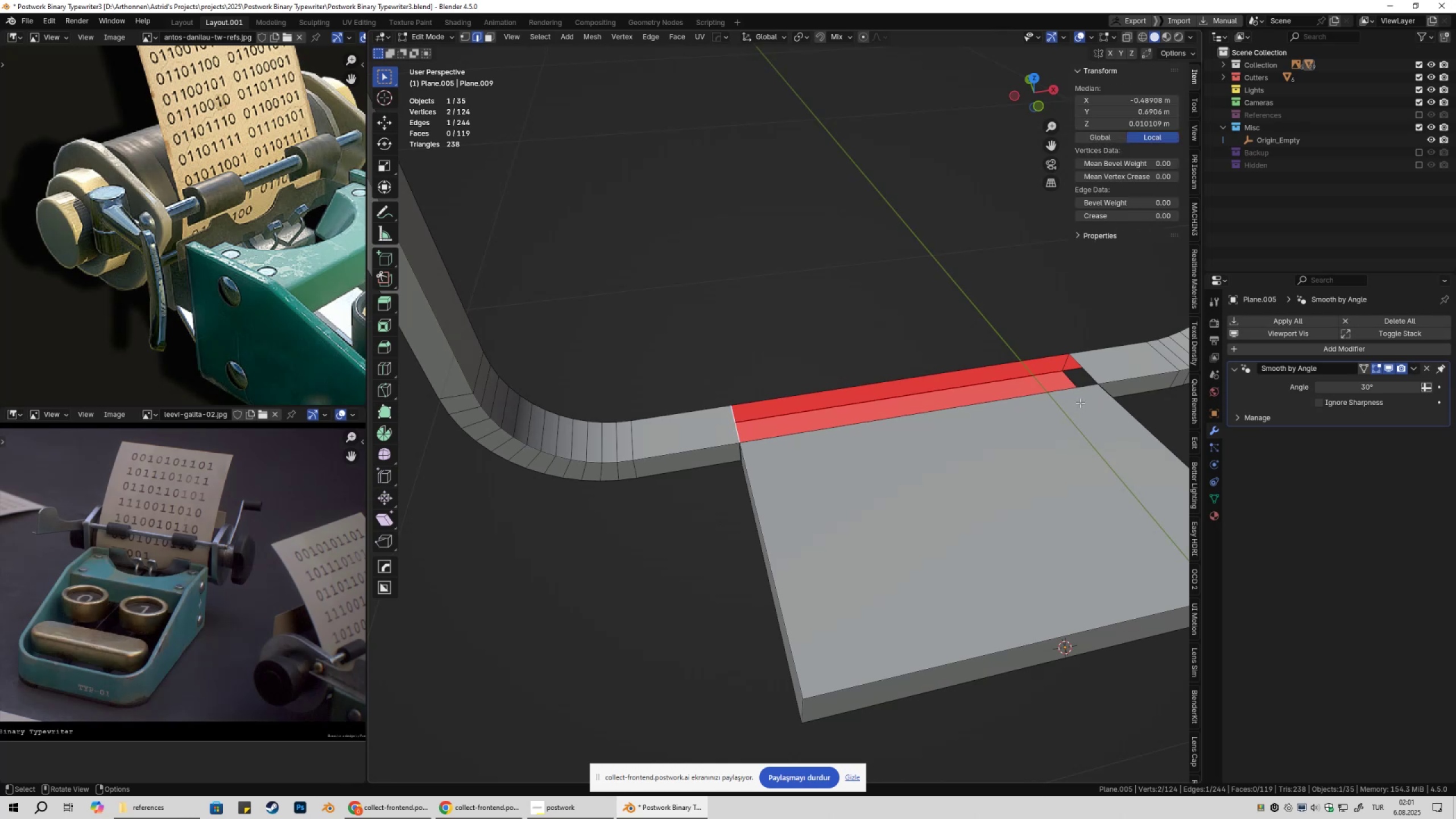 
scroll: coordinate [770, 553], scroll_direction: up, amount: 1.0
 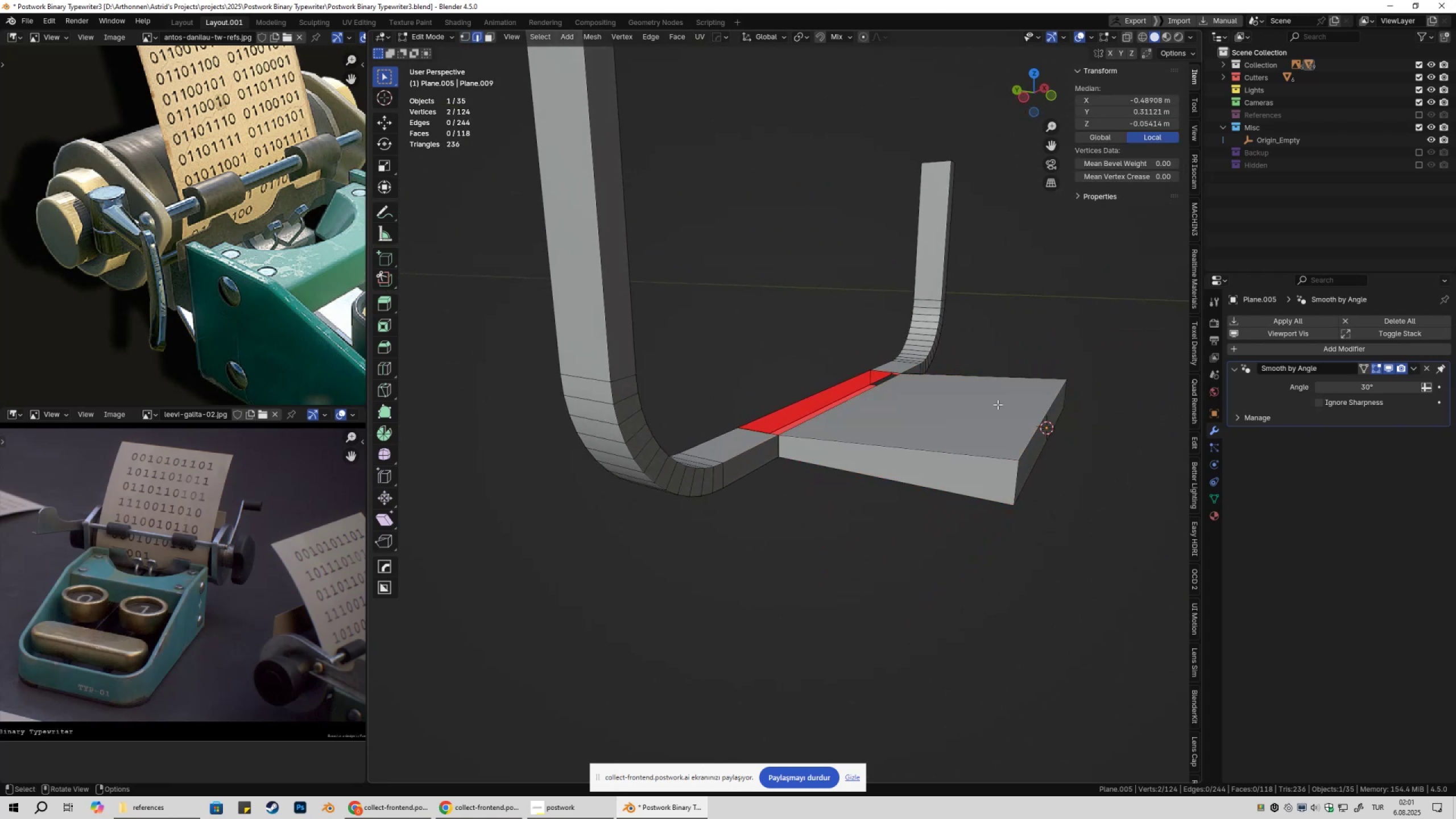 
hold_key(key=AltLeft, duration=0.49)
 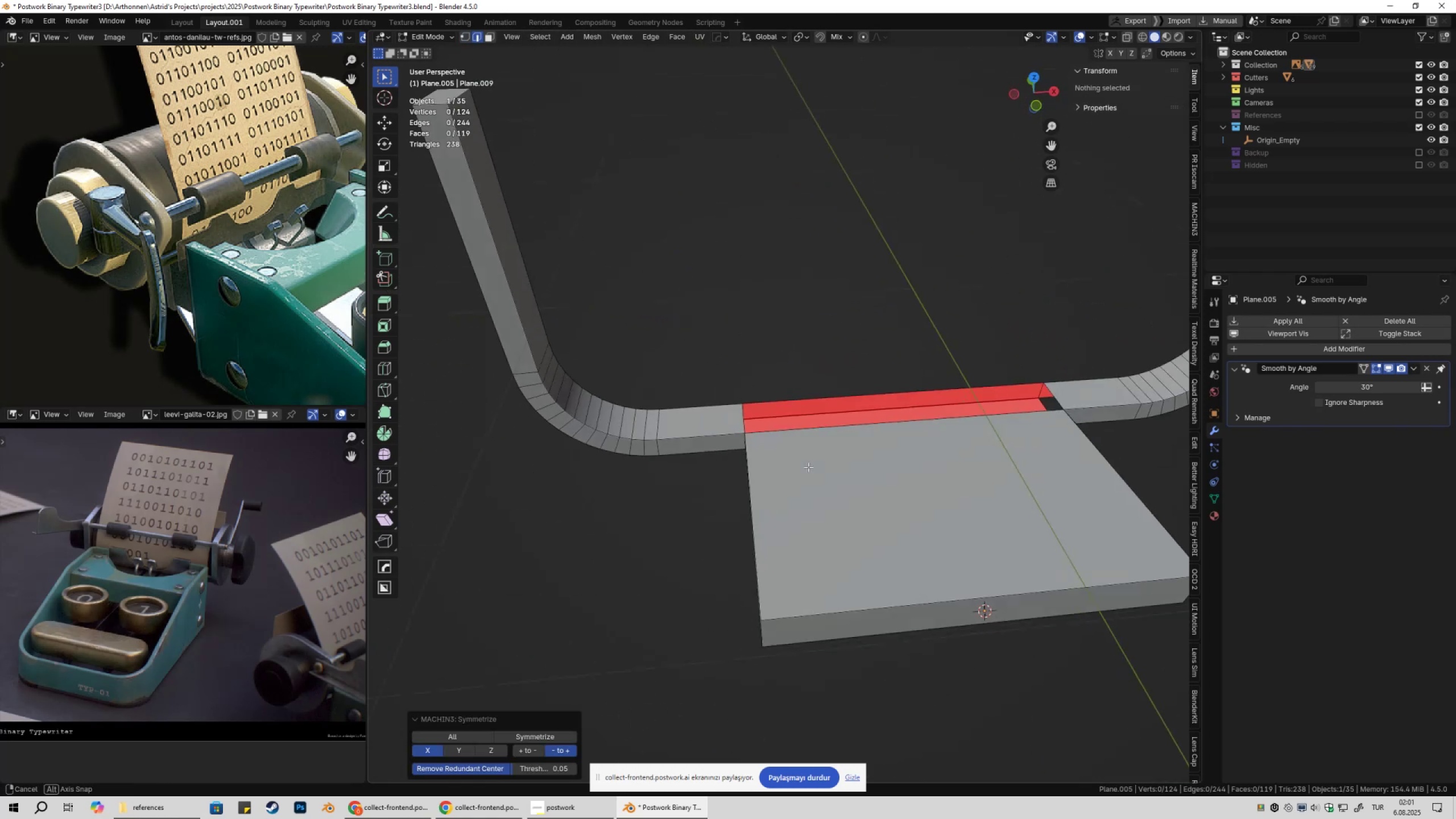 
scroll: coordinate [791, 468], scroll_direction: up, amount: 1.0
 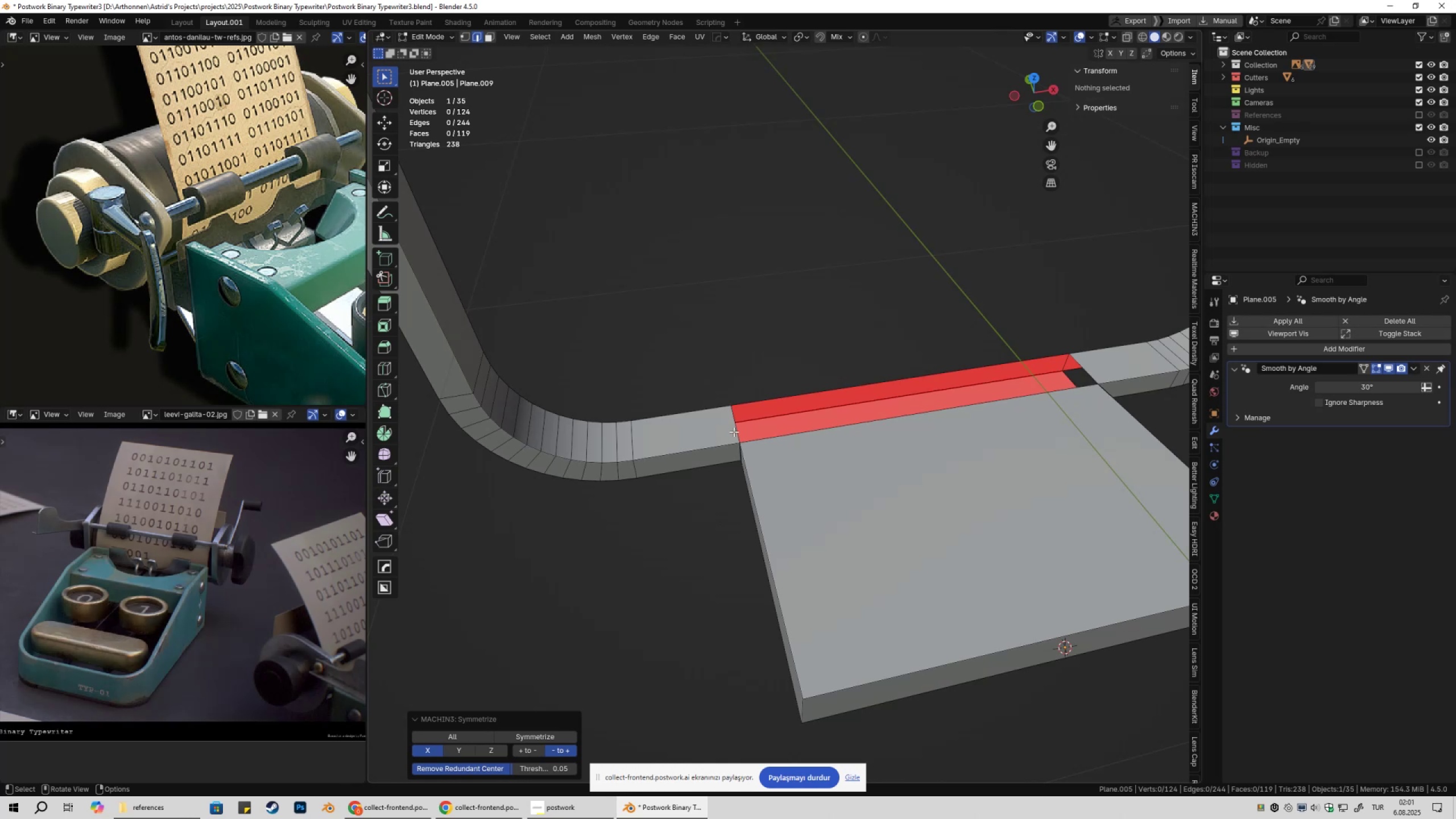 
left_click([734, 432])
 